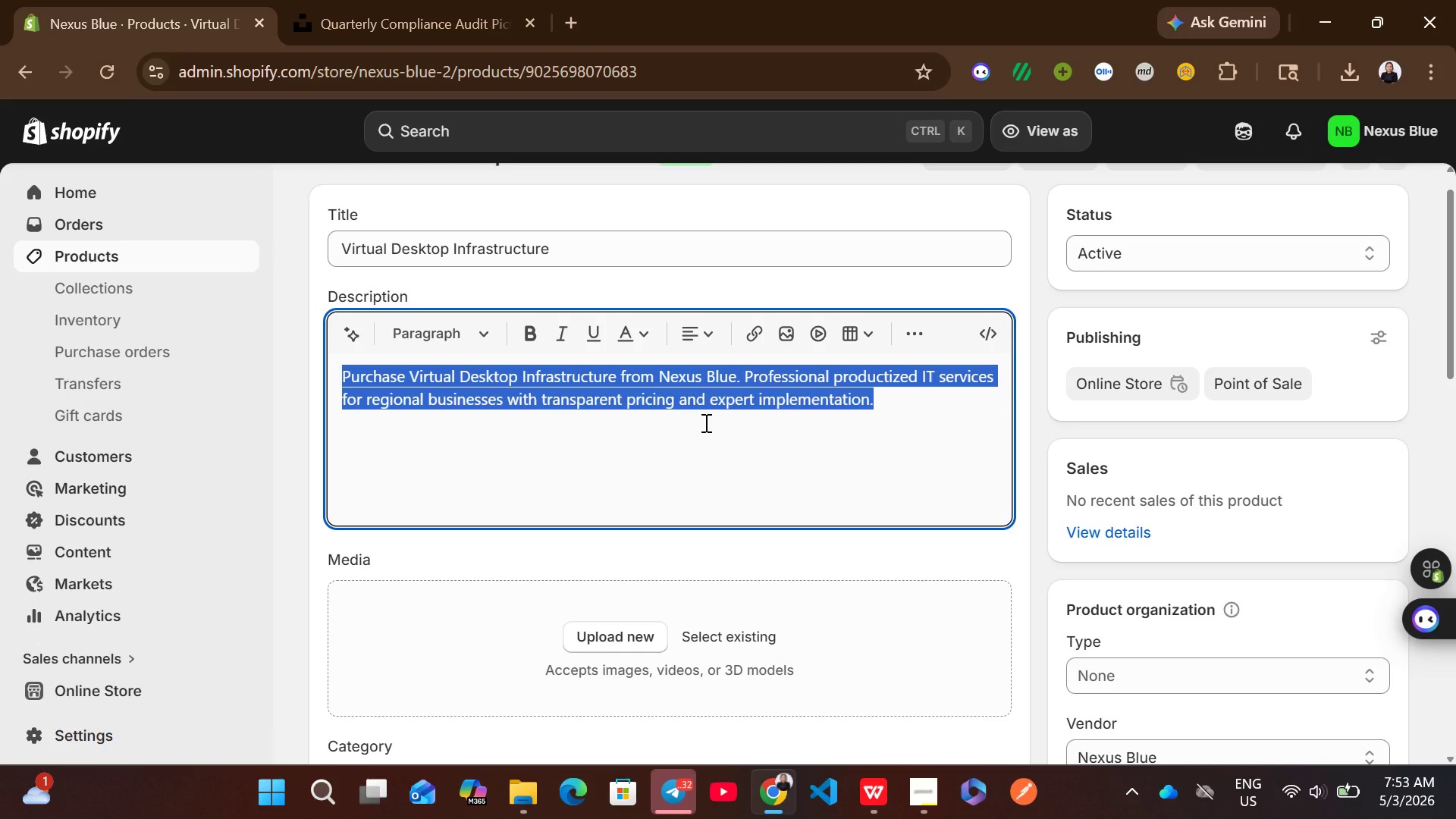 
key(Backspace)
 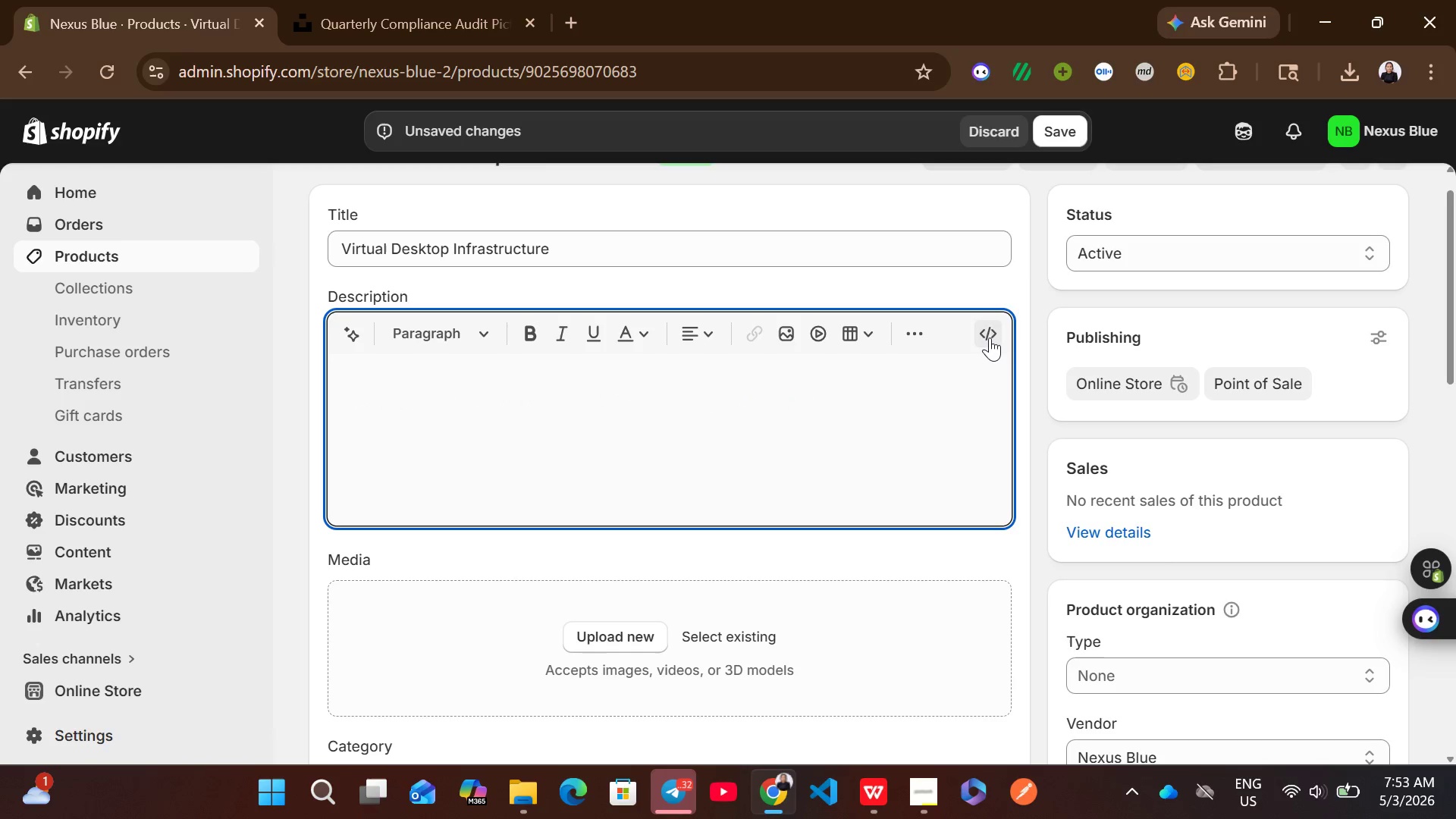 
left_click([993, 332])
 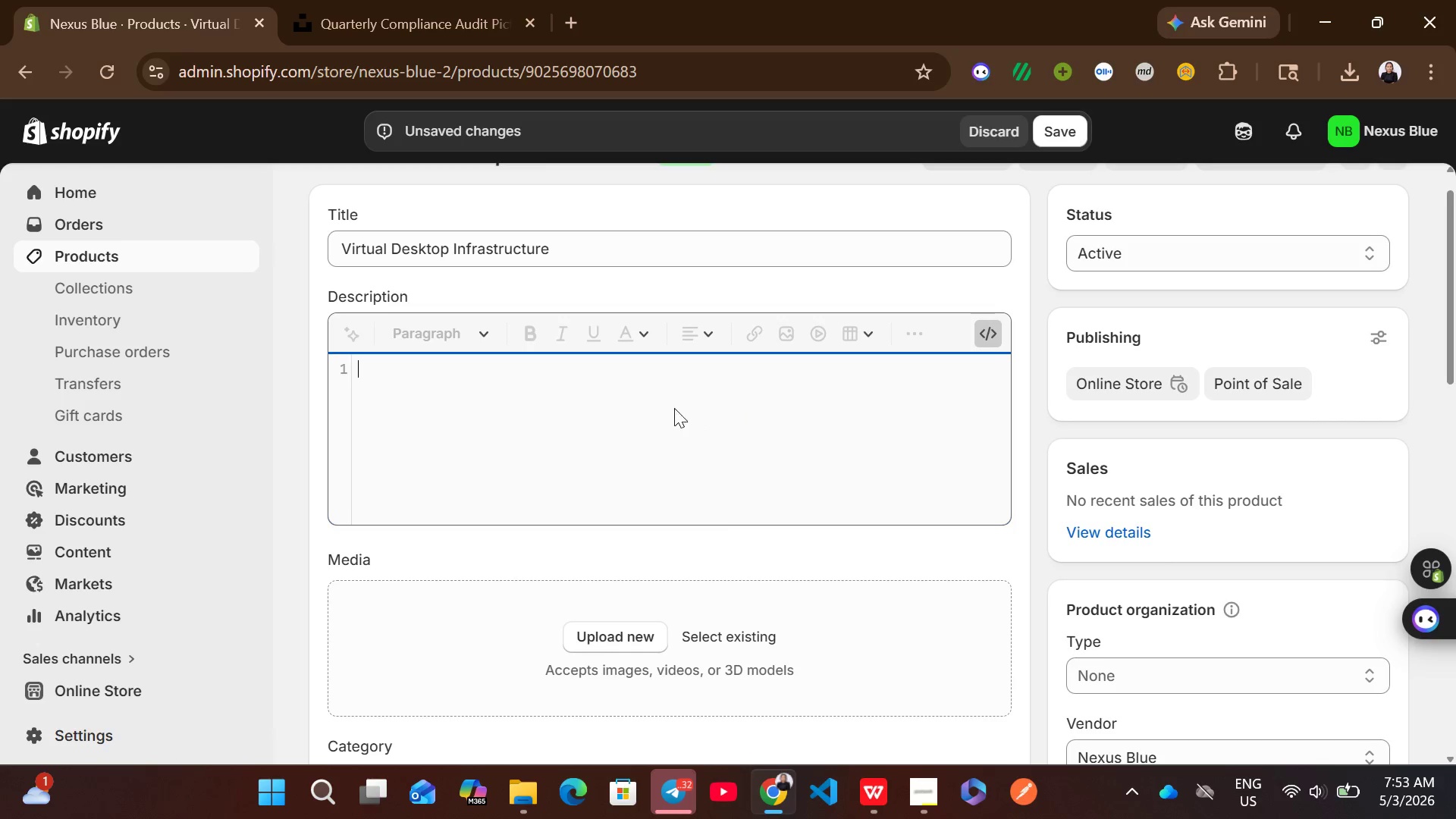 
left_click([667, 406])
 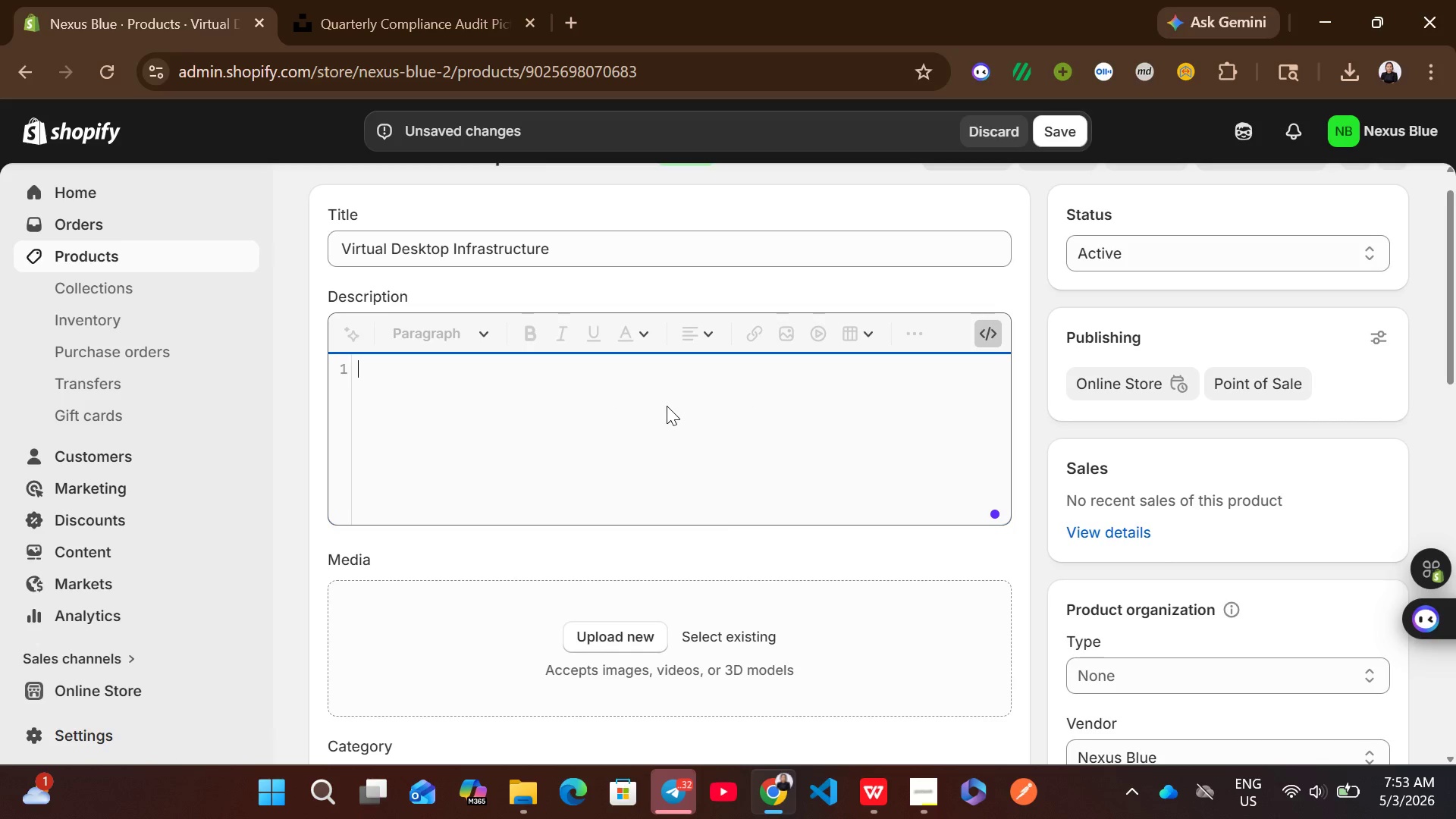 
key(Control+V)
 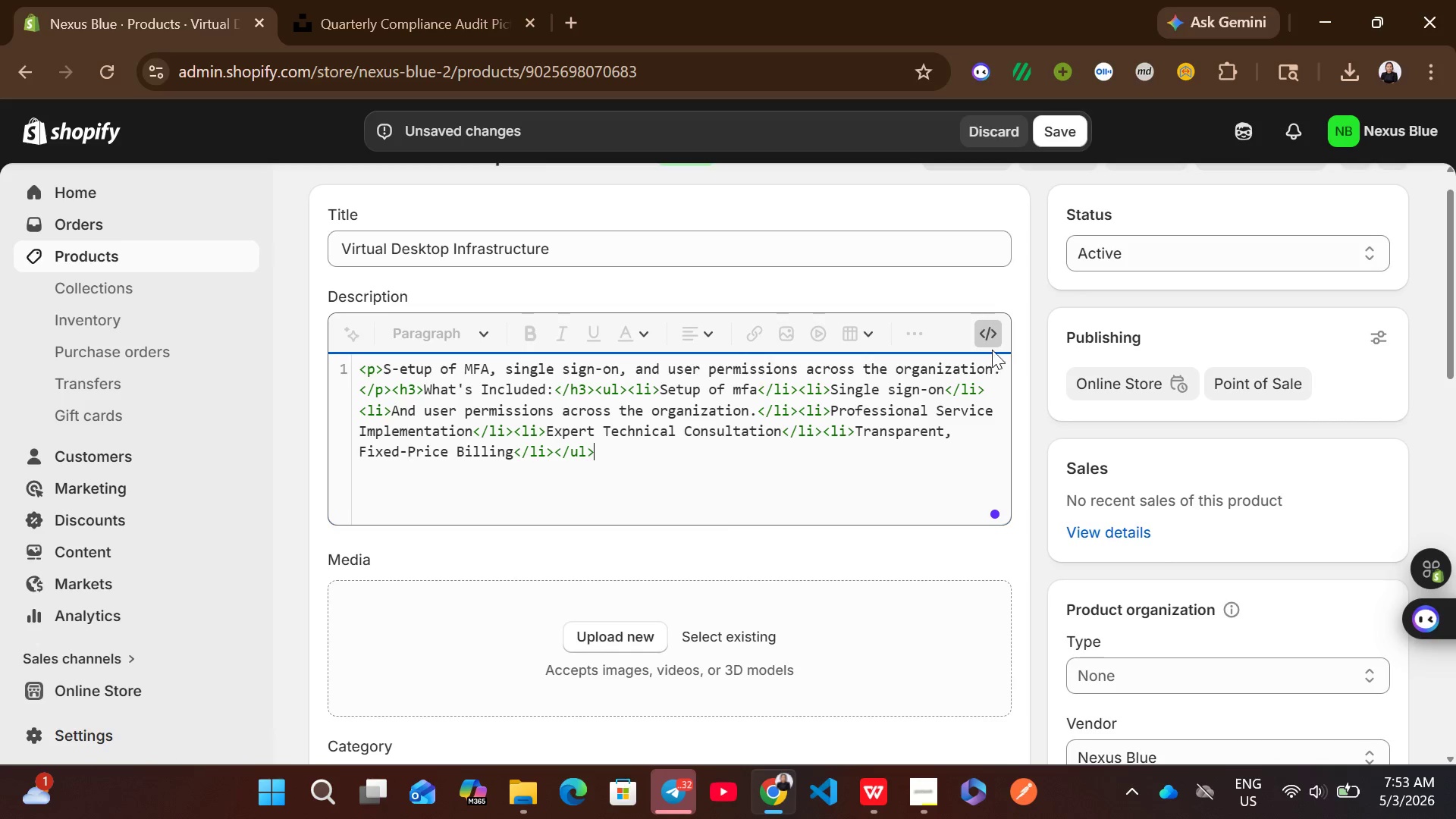 
left_click([977, 328])
 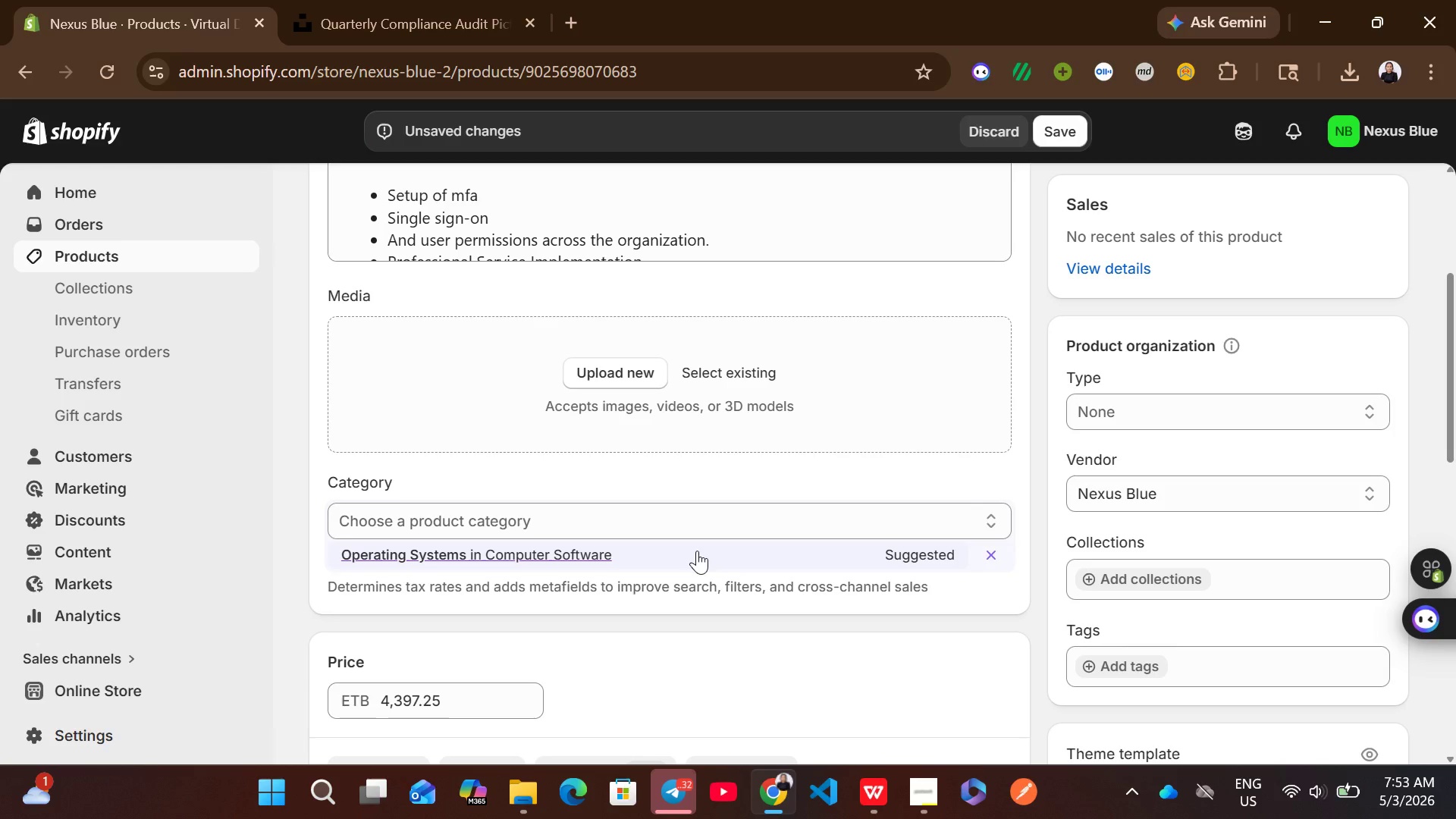 
wait(6.72)
 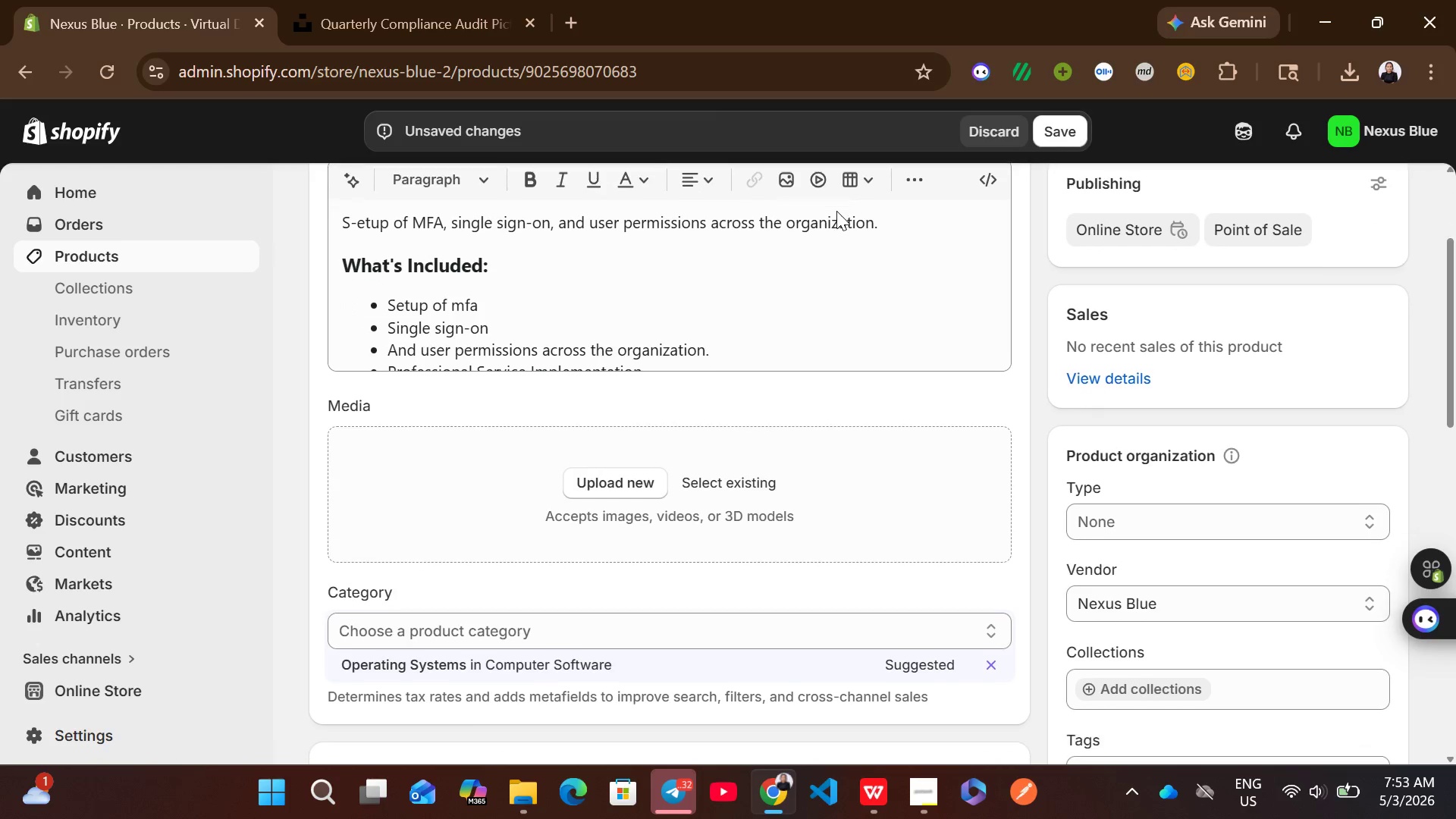 
left_click([1153, 416])
 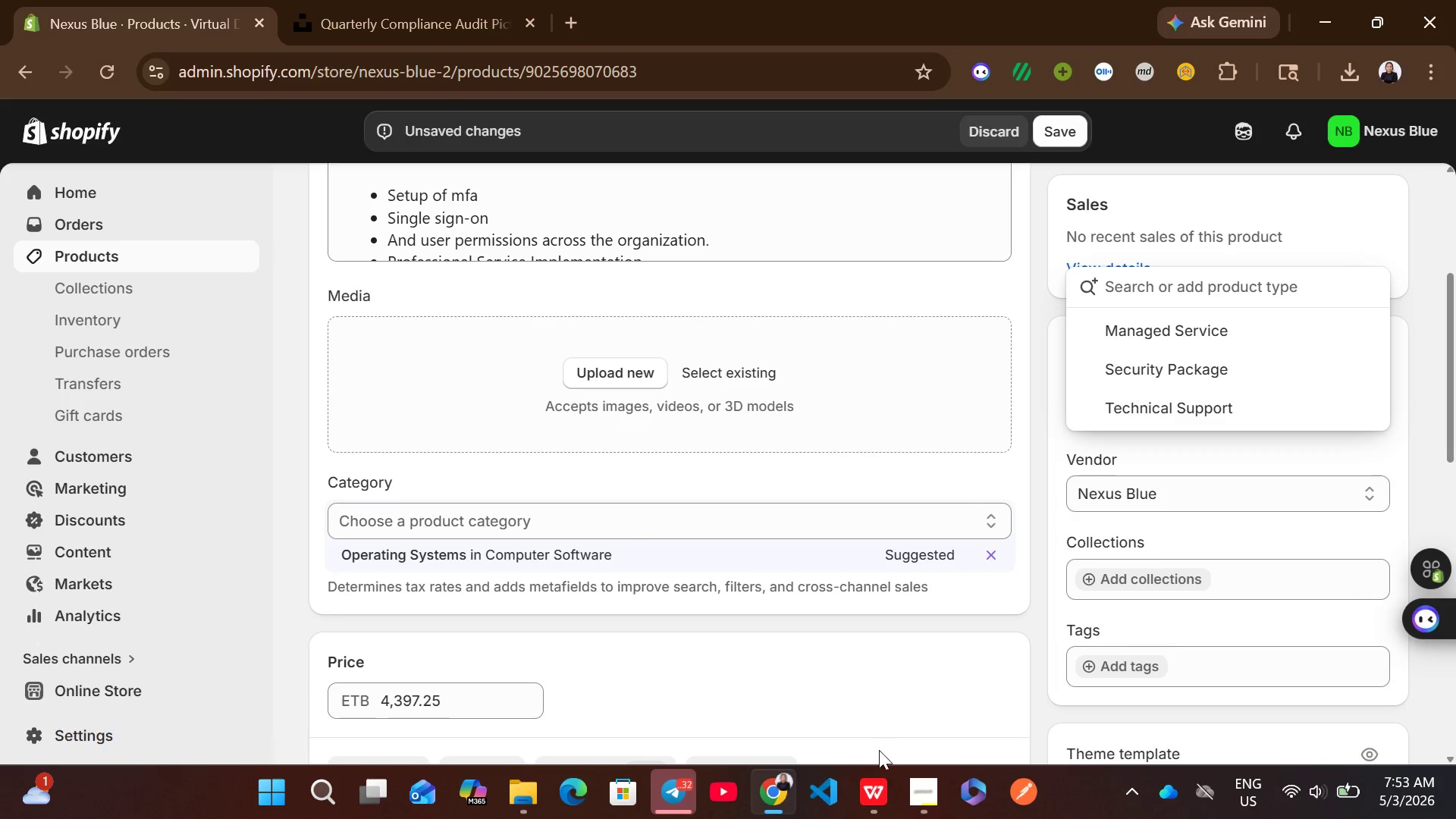 
left_click([879, 761])
 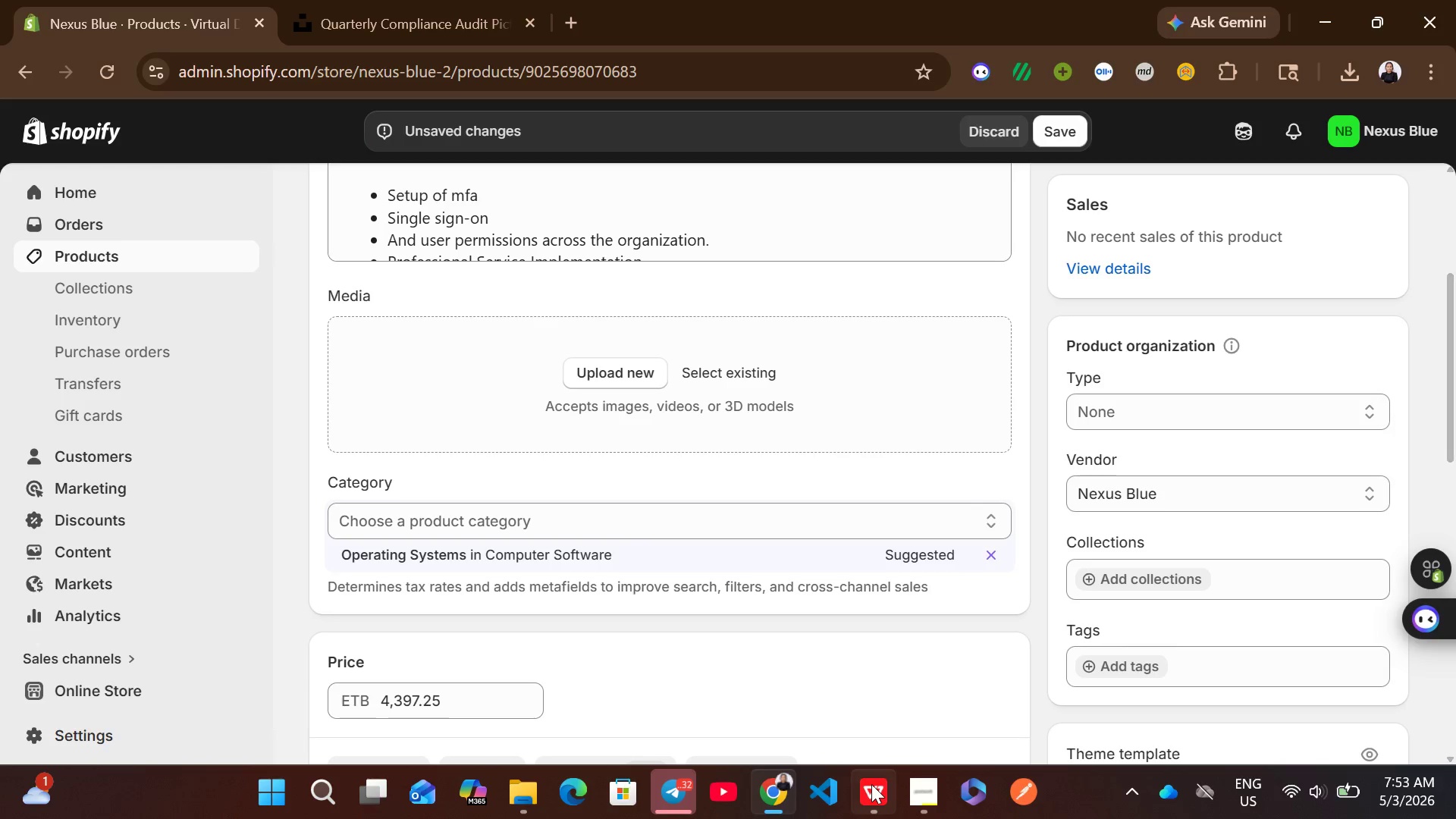 
left_click([871, 784])
 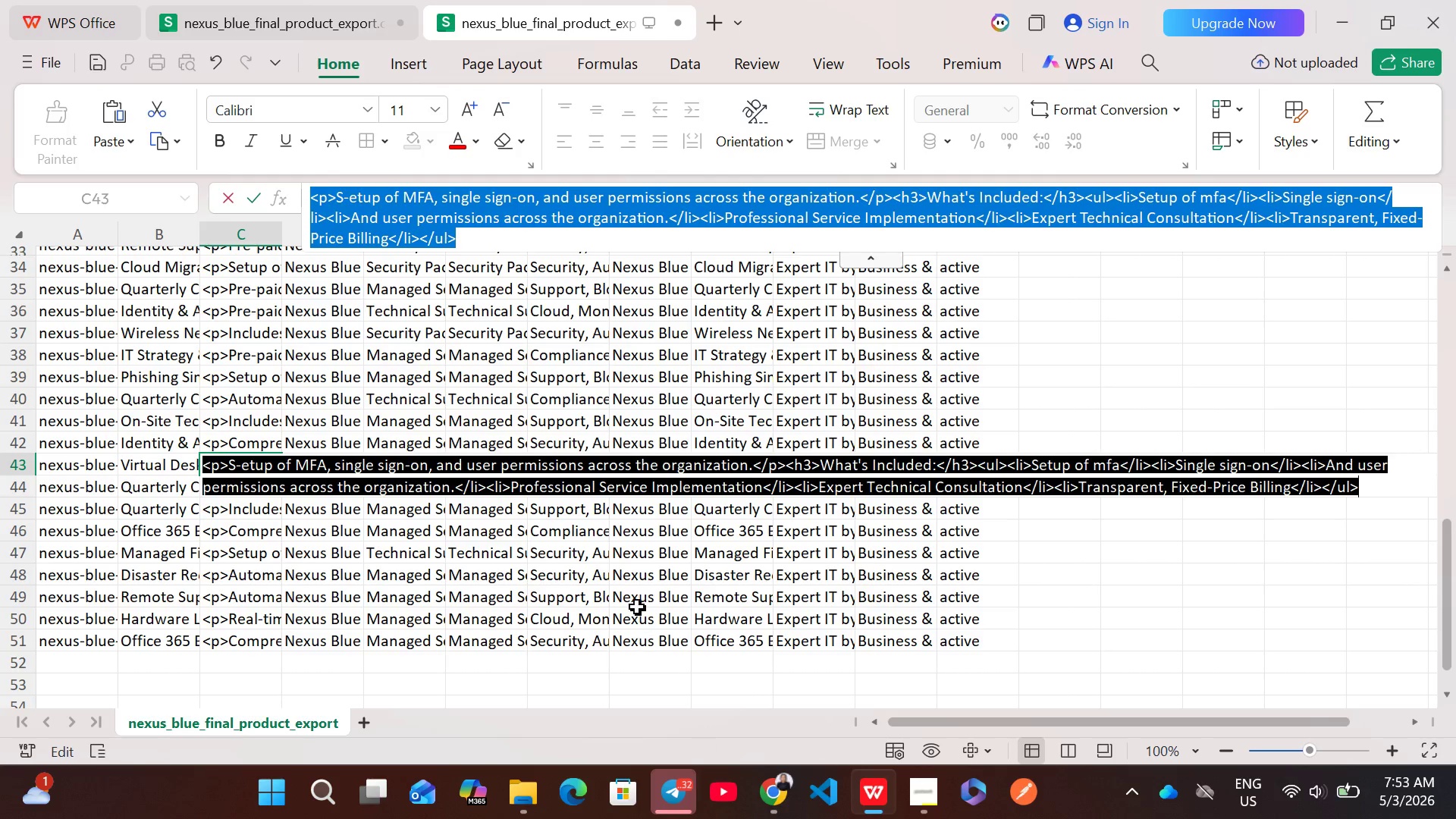 
wait(7.27)
 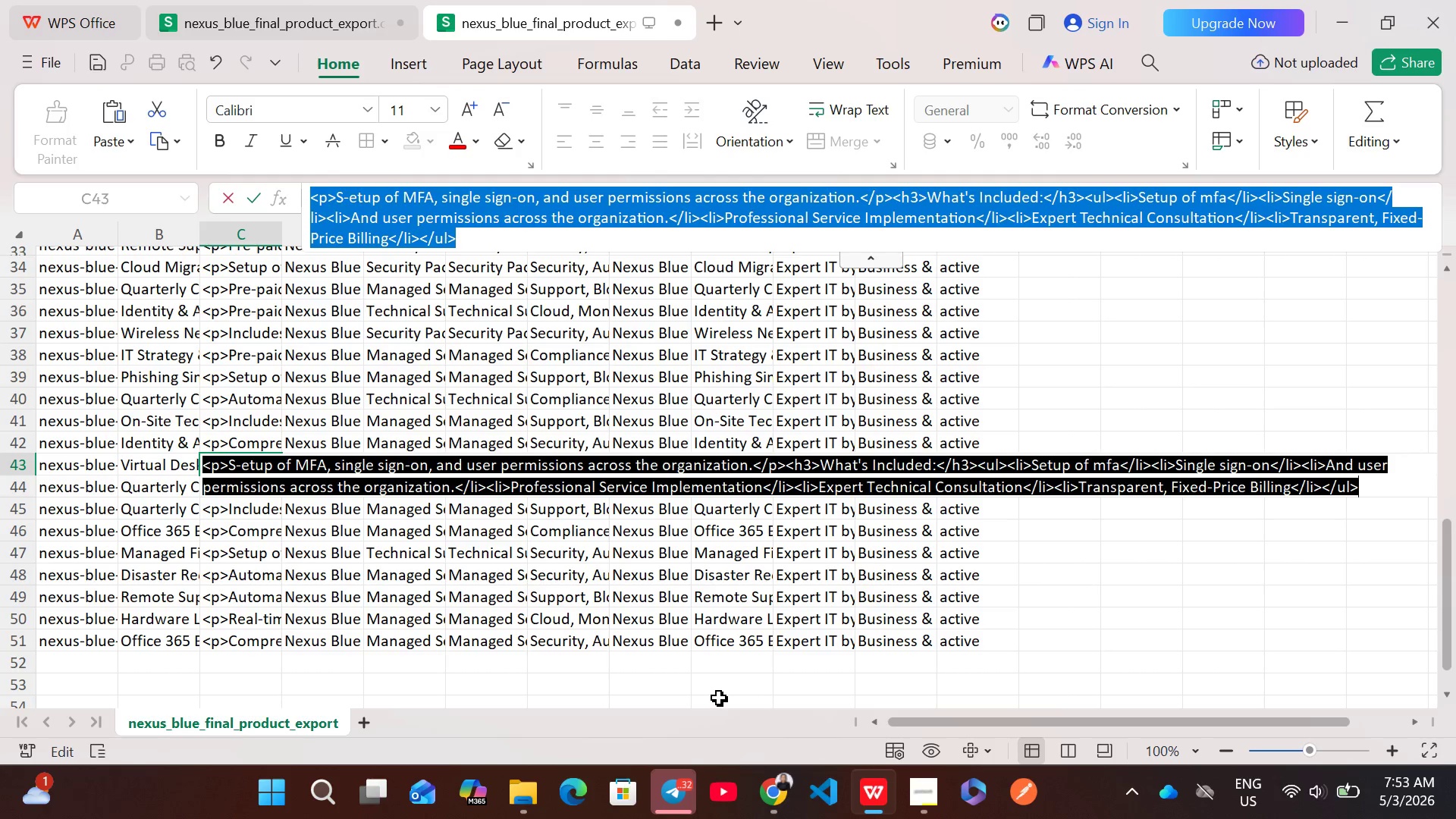 
left_click([180, 467])
 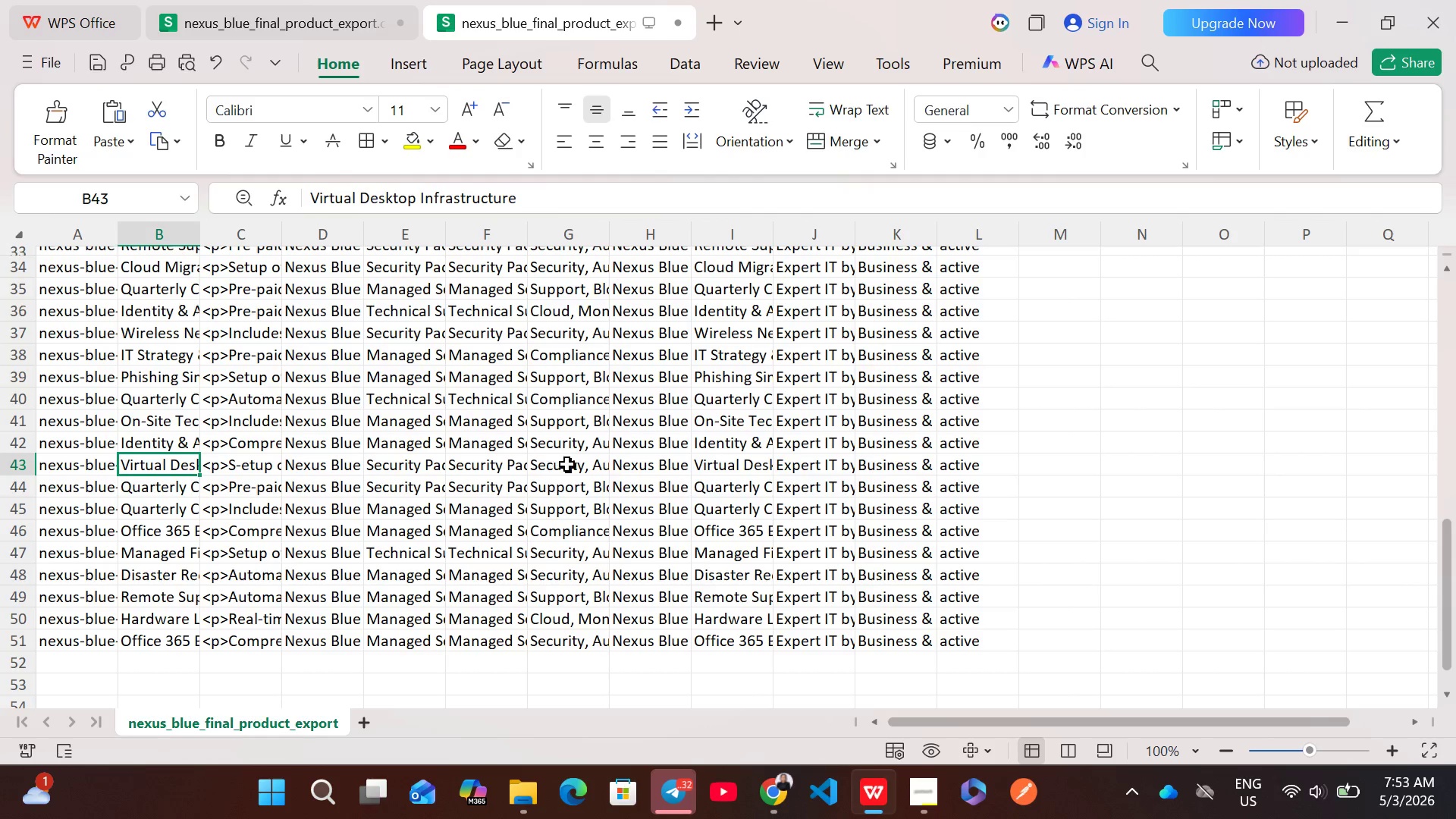 
double_click([578, 467])
 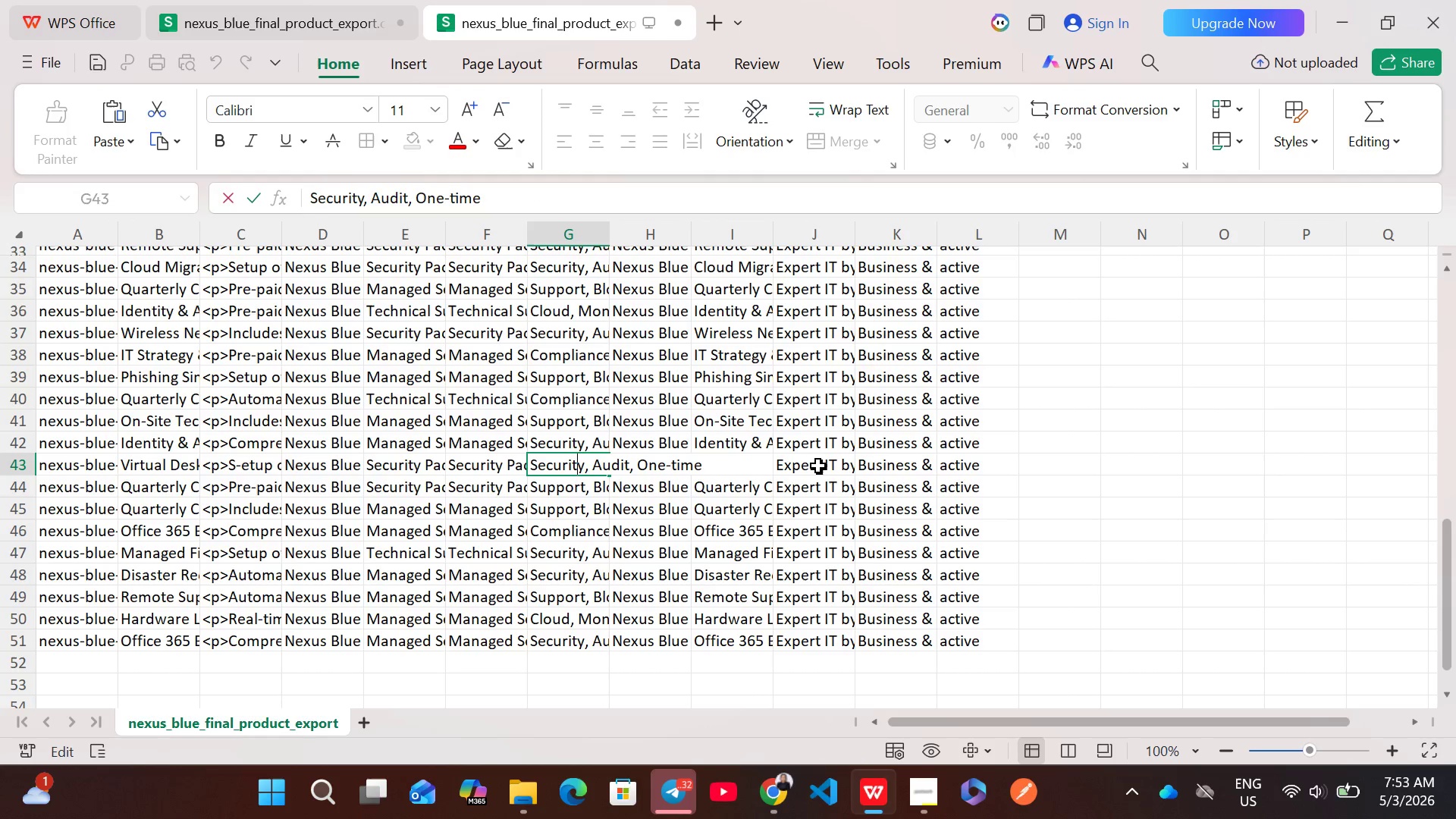 
double_click([818, 466])
 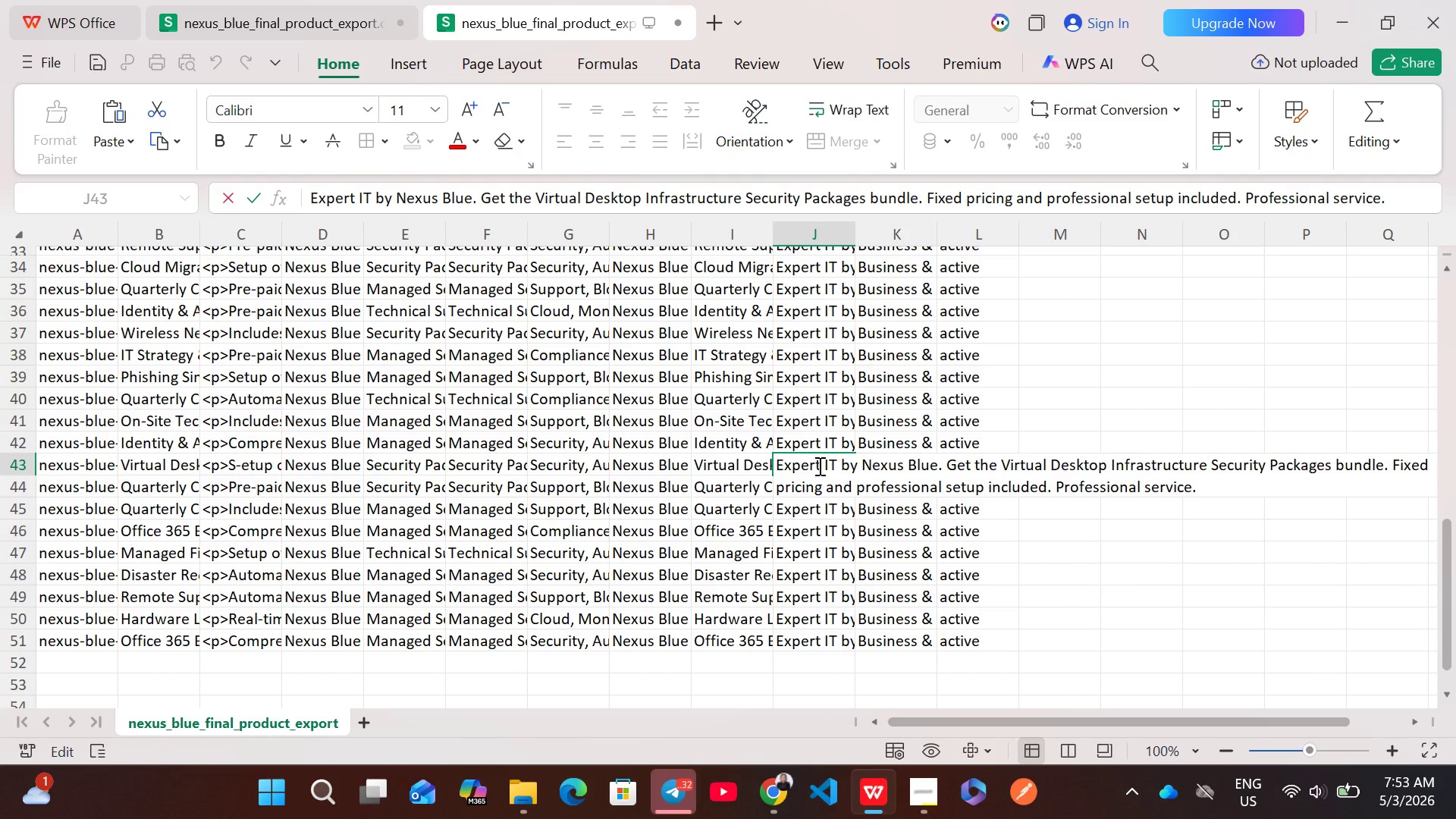 
key(Control+A)
 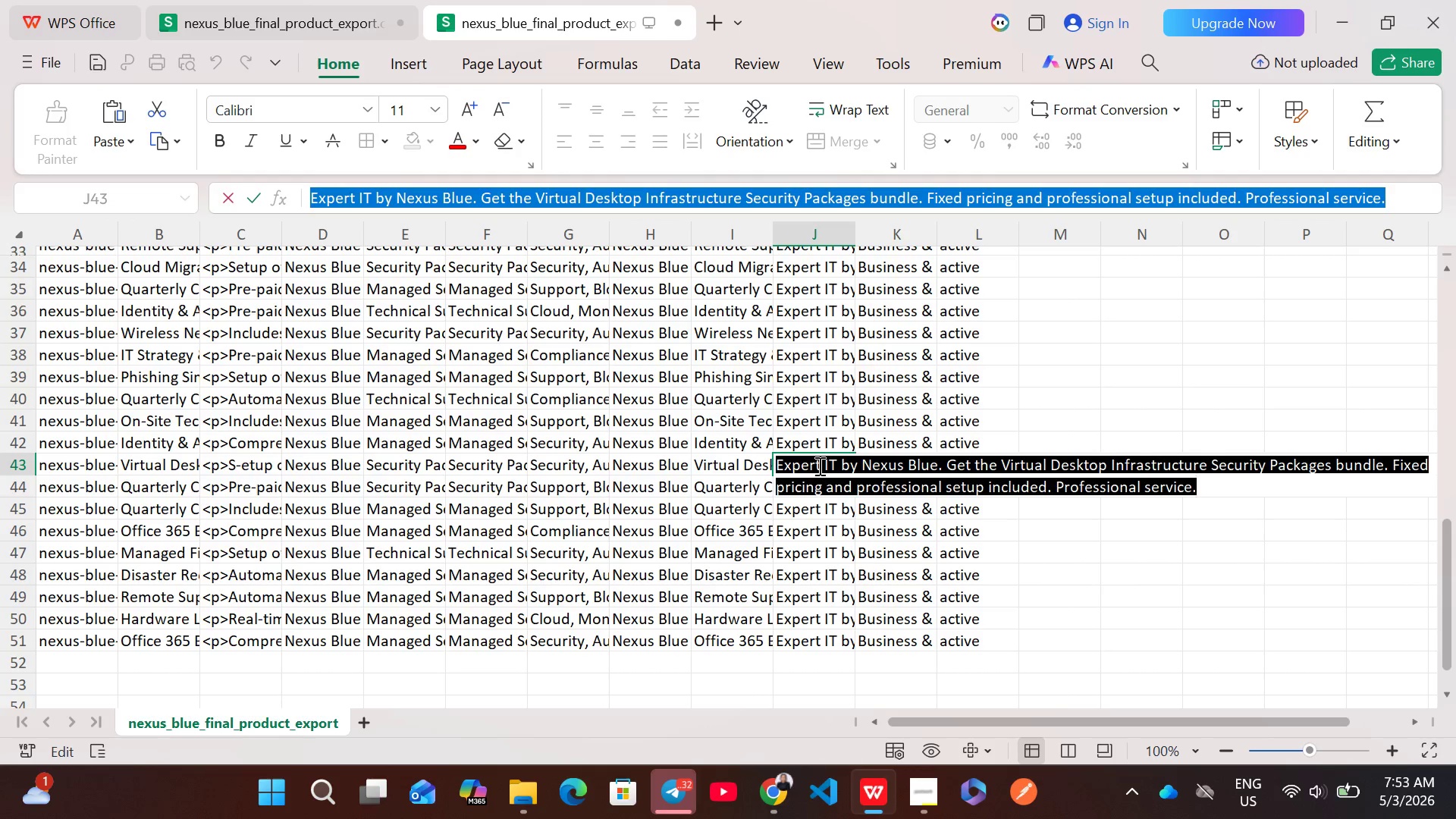 
key(Control+C)
 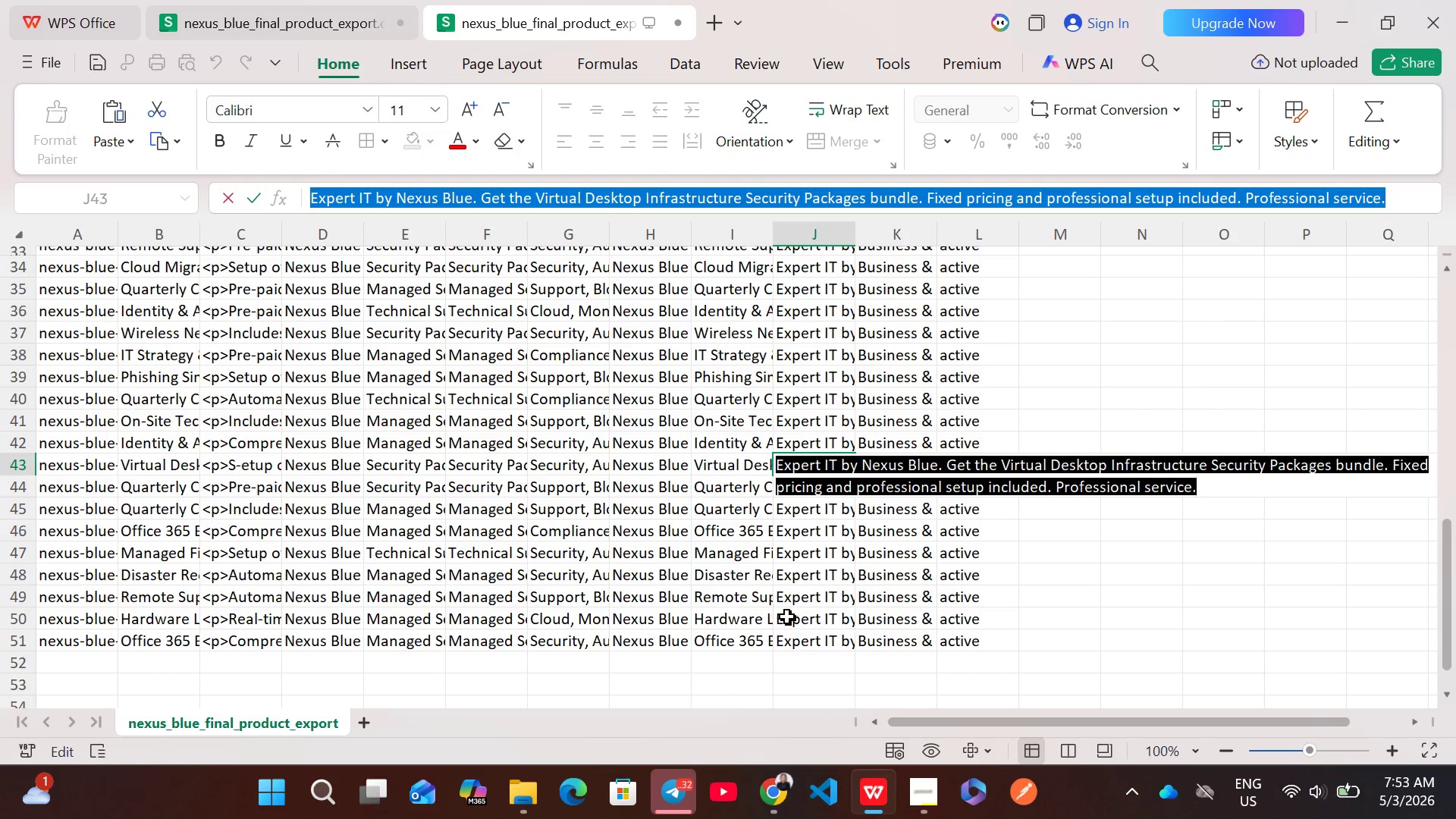 
left_click([773, 787])
 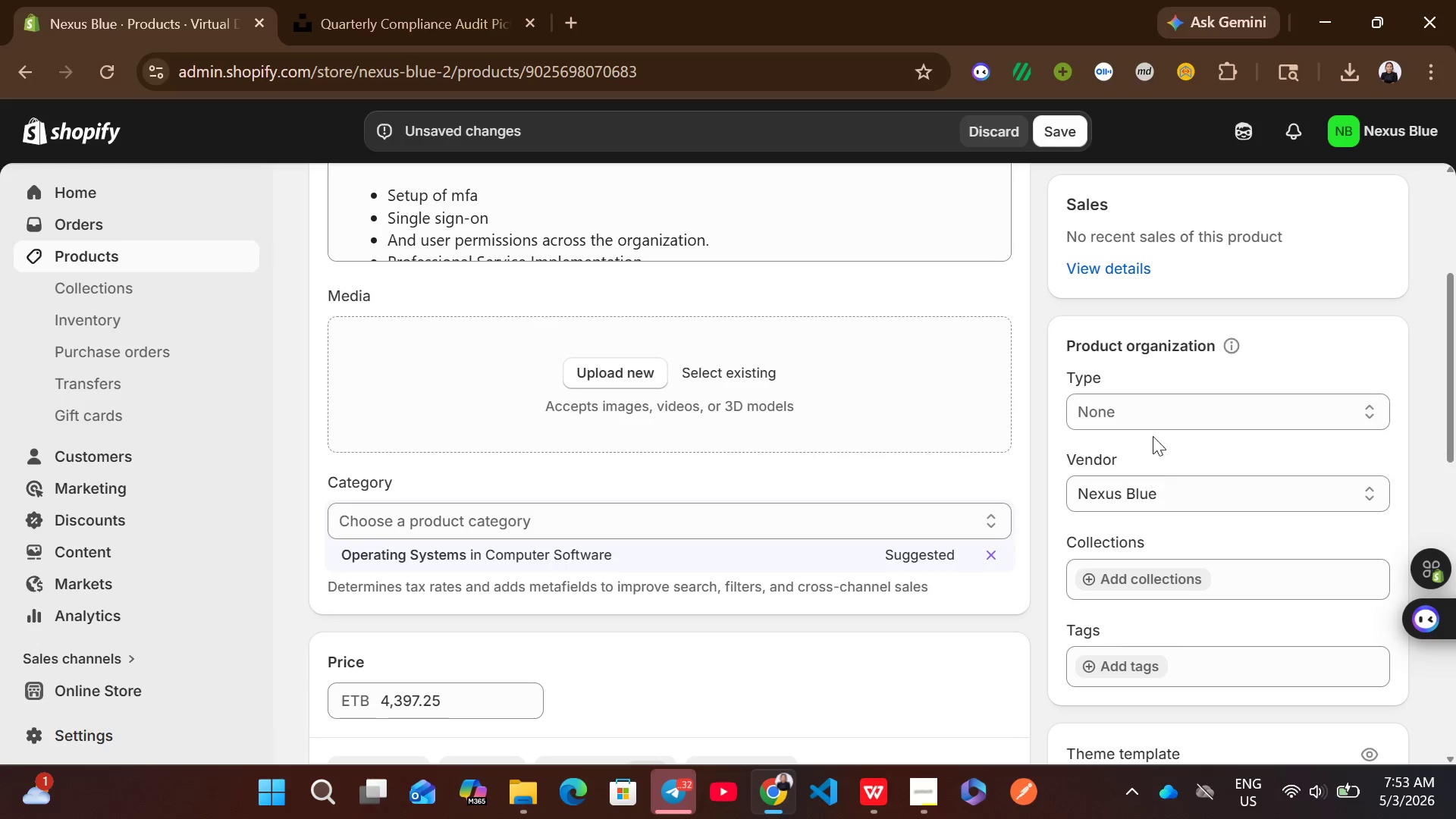 
left_click([1152, 423])
 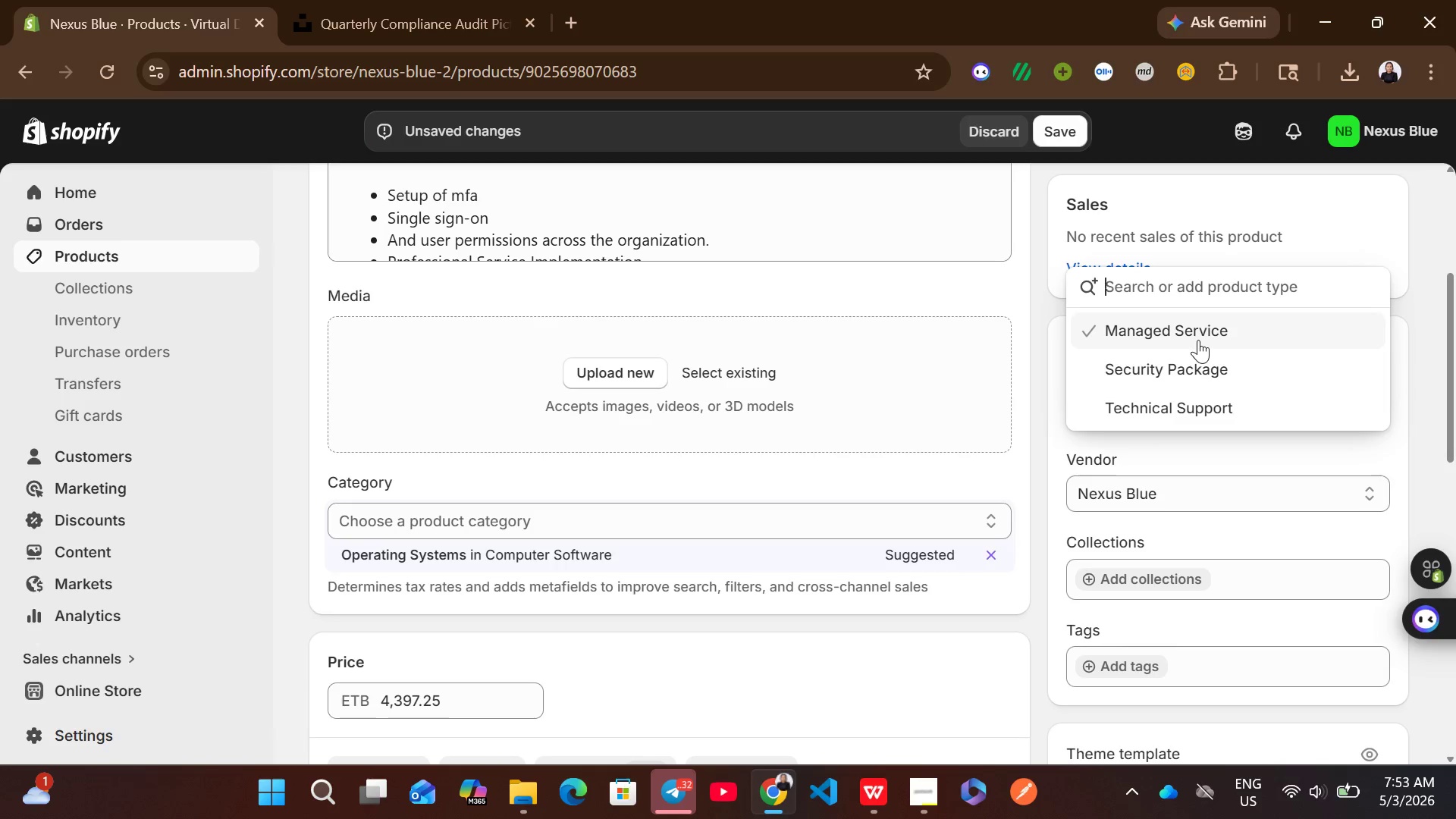 
left_click([1181, 370])
 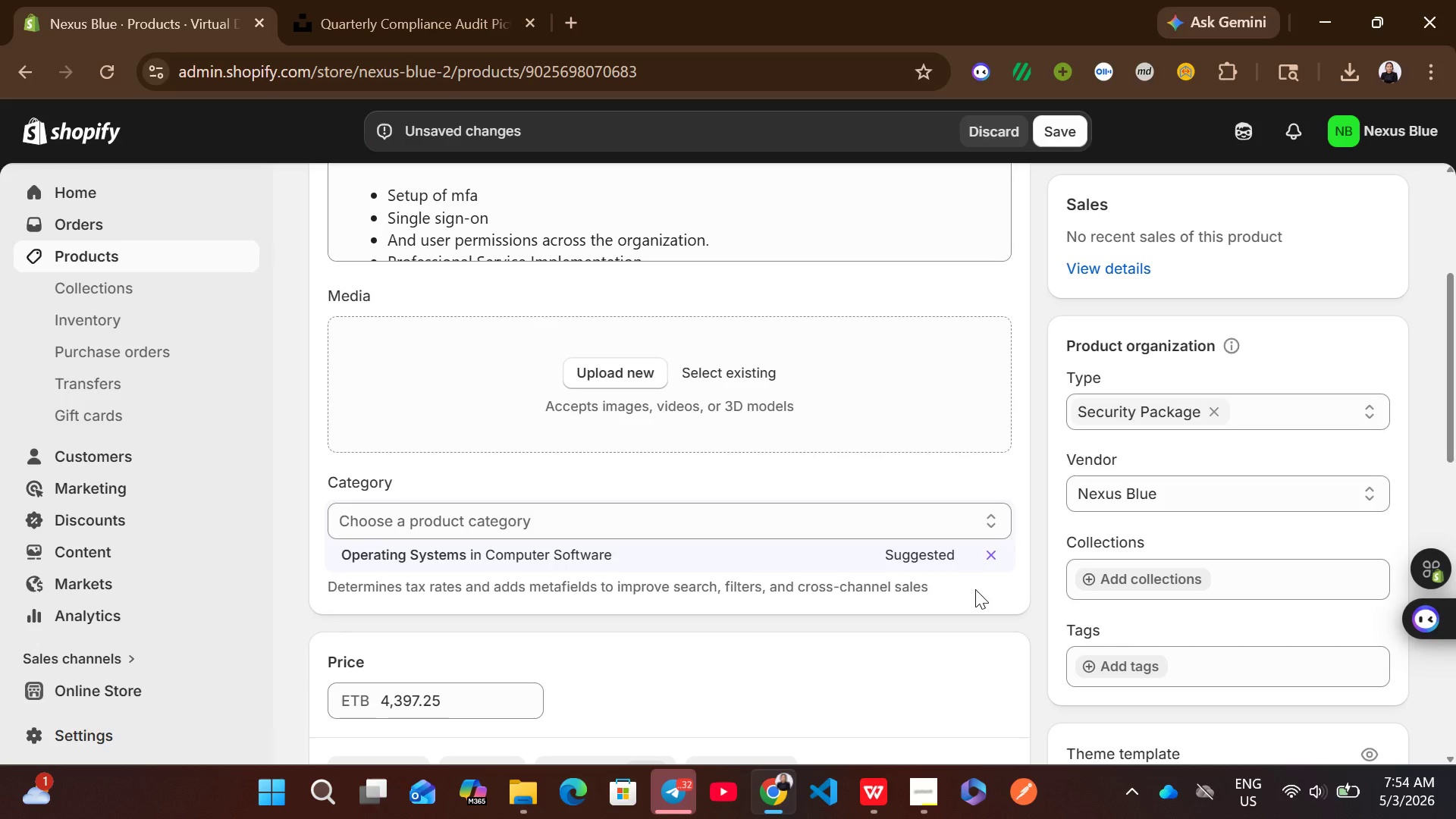 
wait(24.62)
 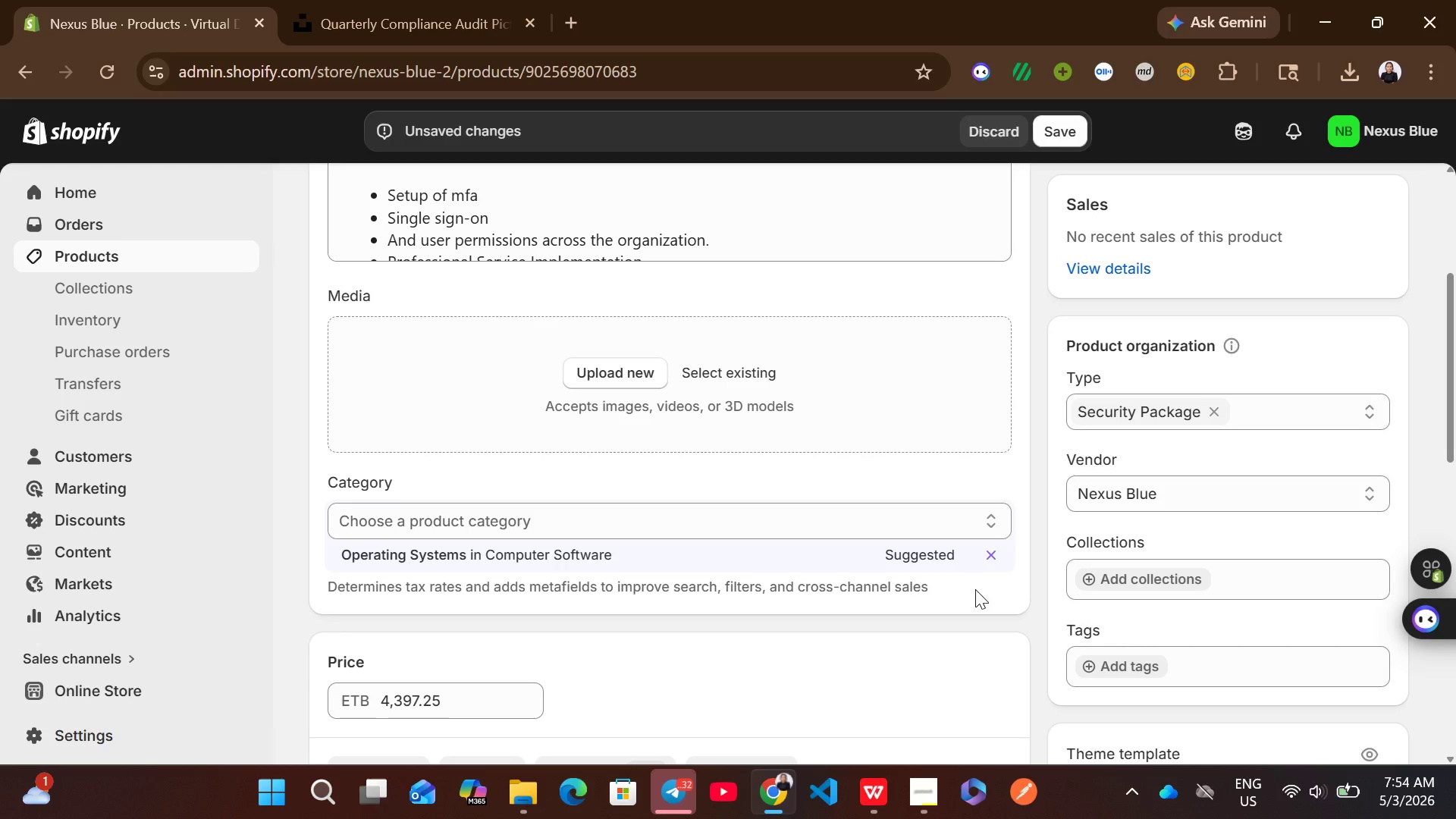 
left_click([999, 392])
 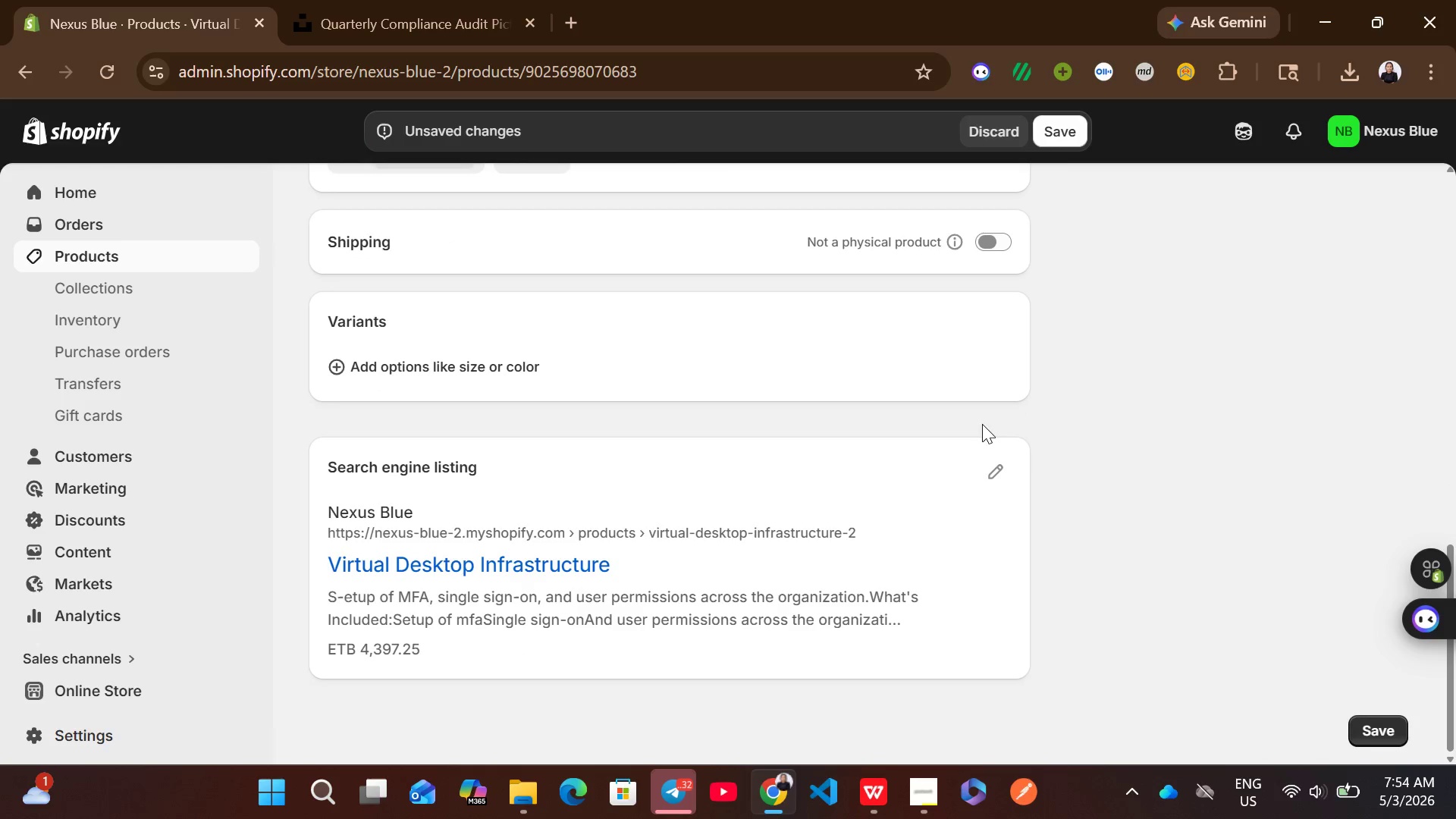 
left_click([987, 463])
 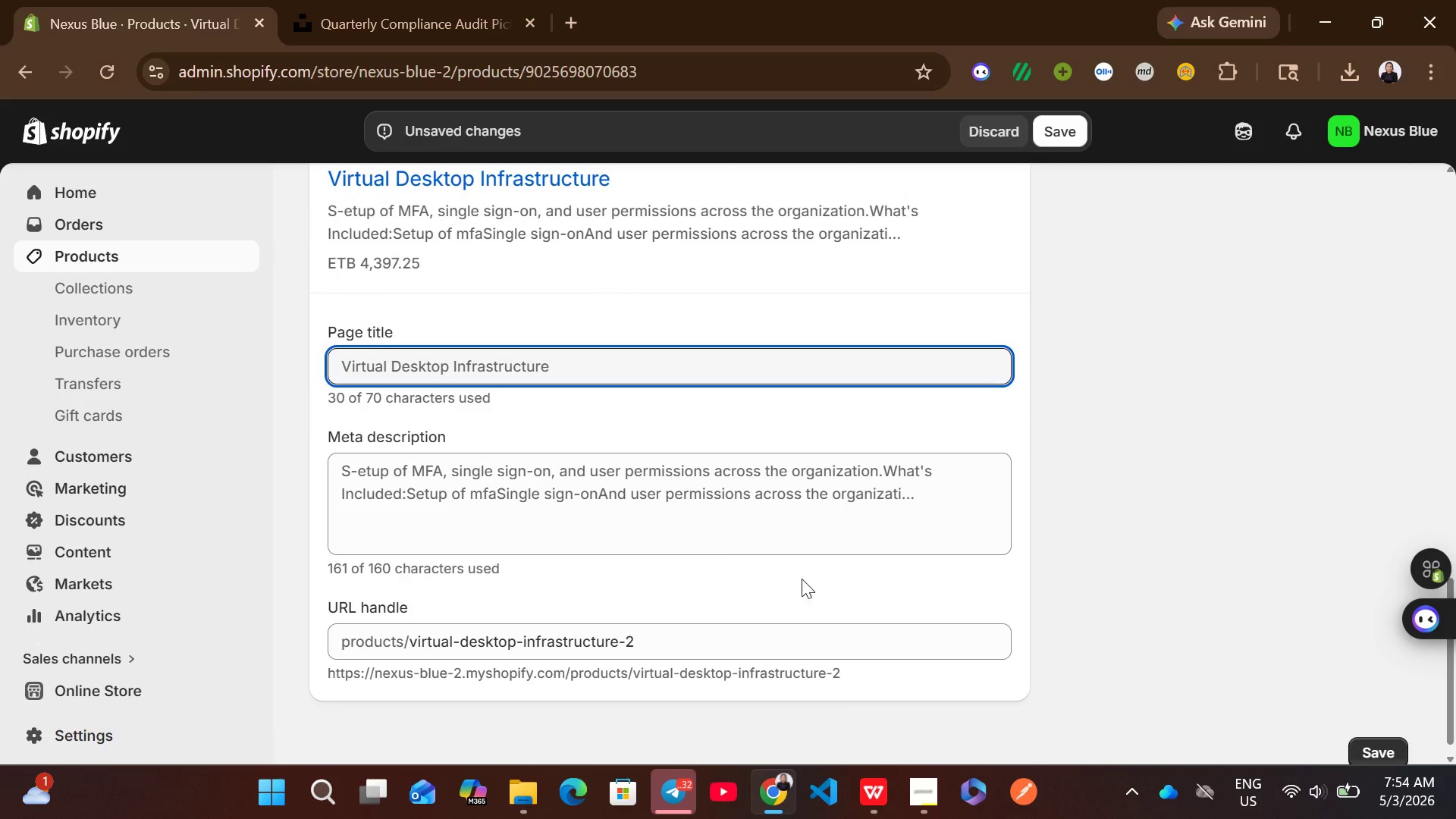 
left_click([683, 535])
 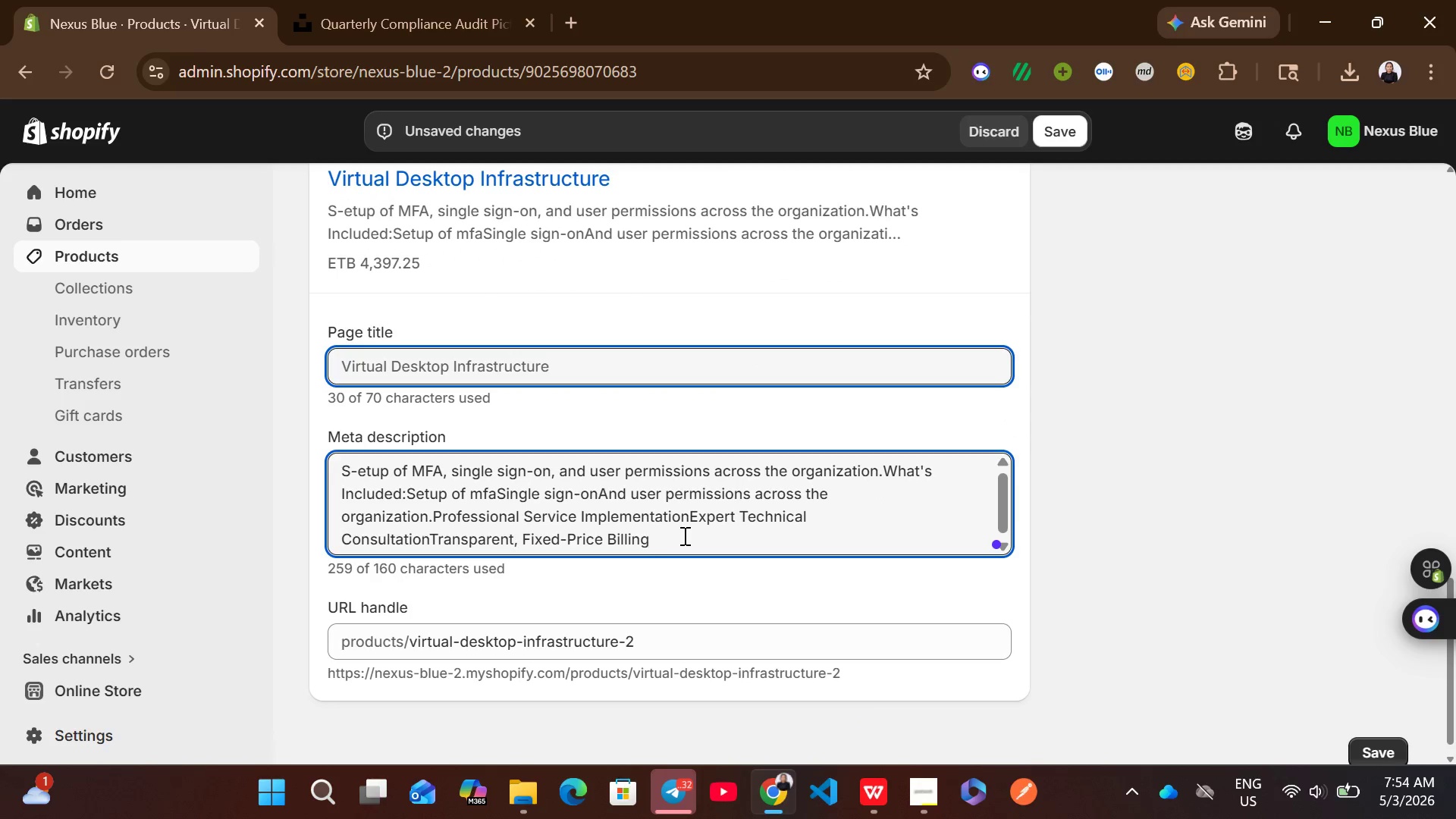 
key(Control+A)
 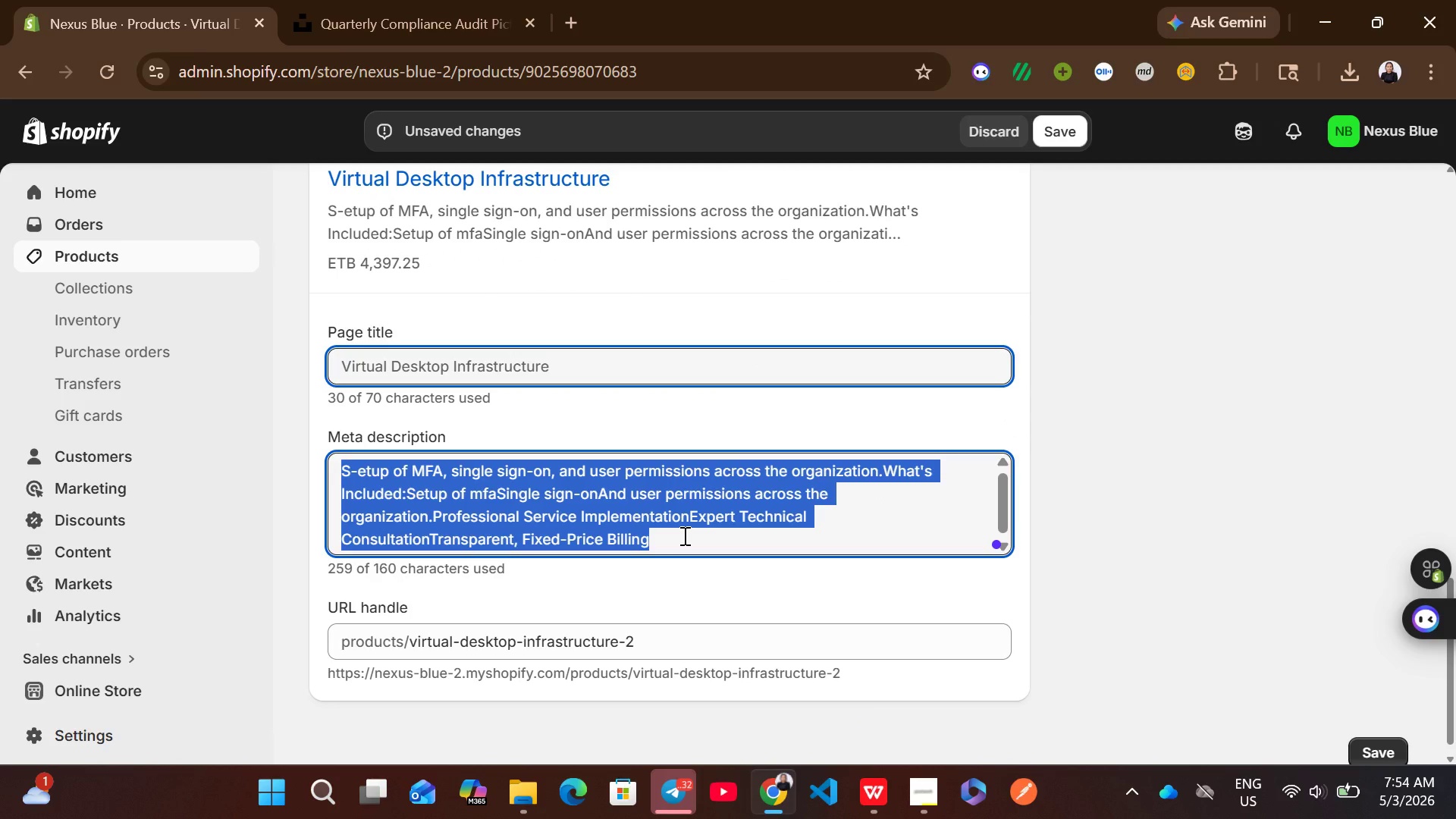 
key(Control+V)
 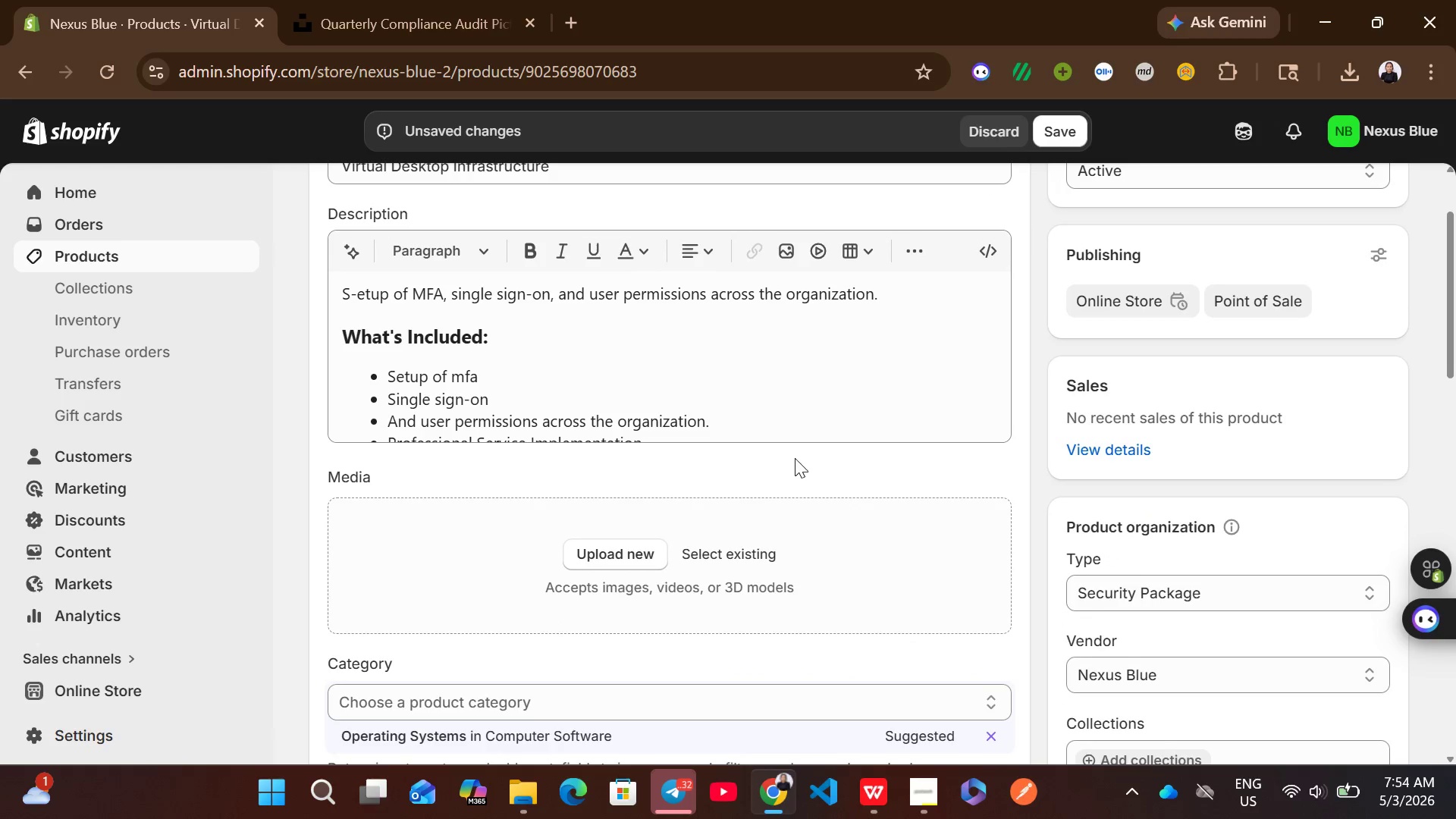 
left_click([667, 292])
 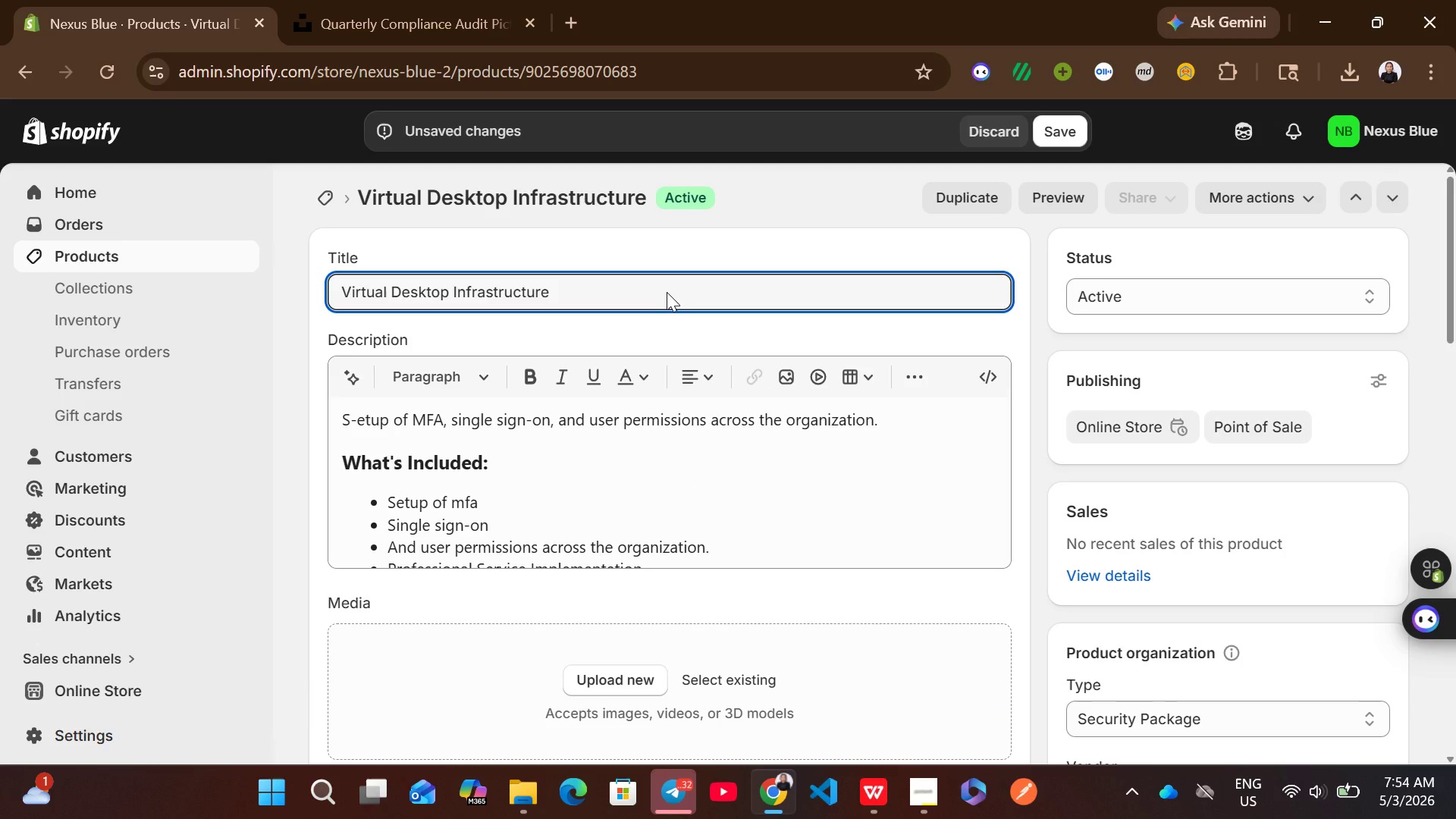 
key(Control+A)
 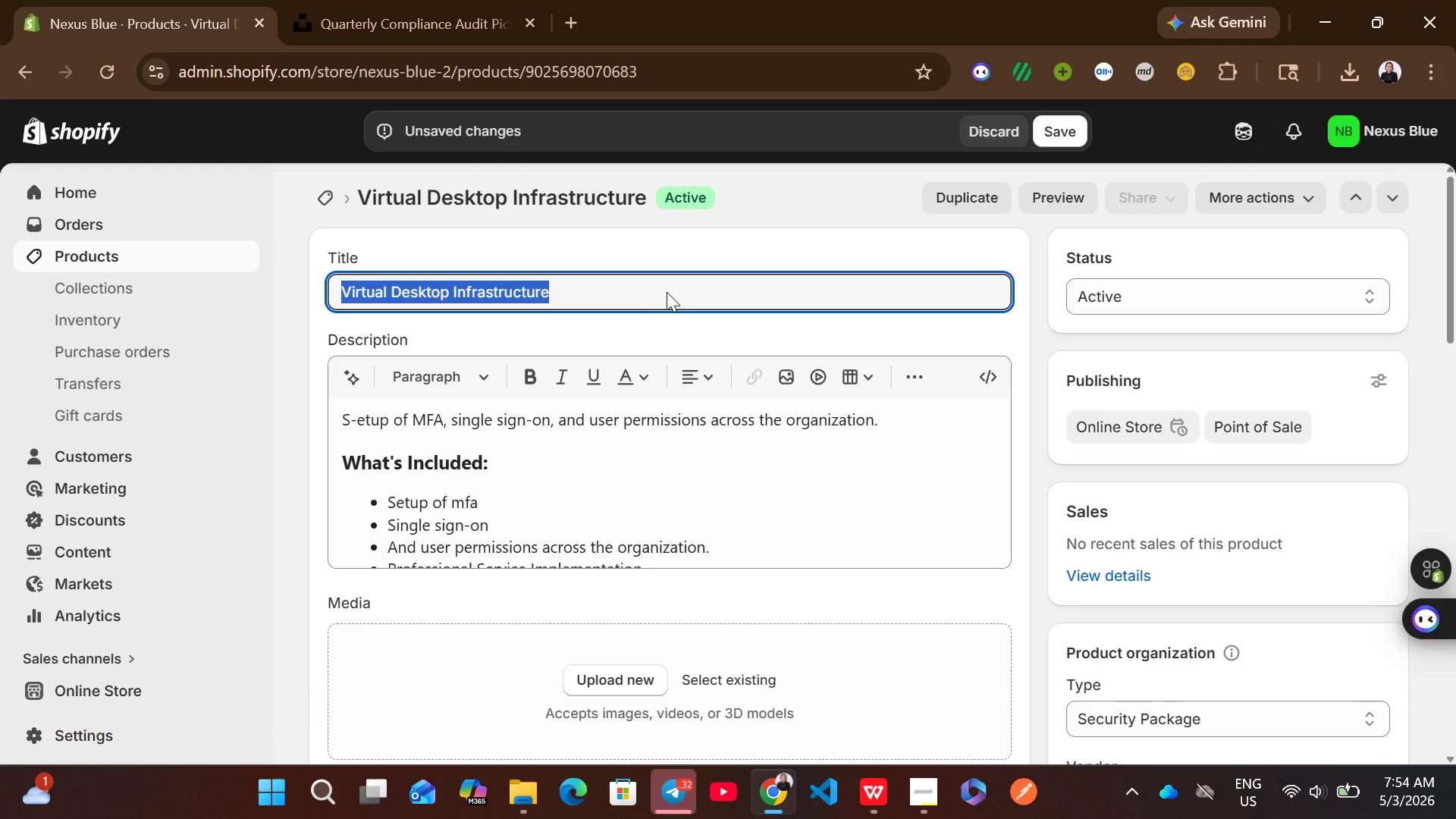 
key(Control+C)
 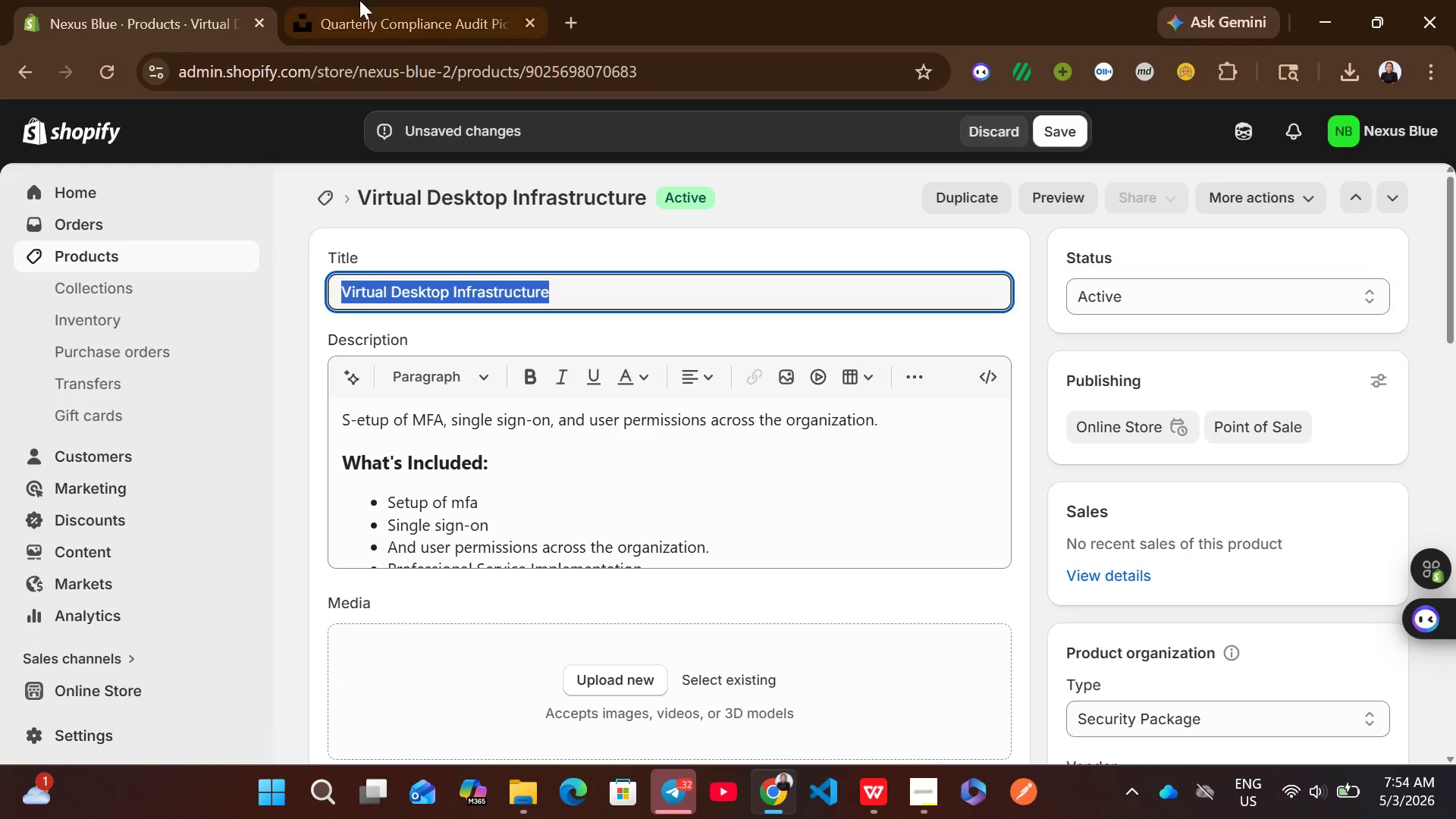 
left_click([359, 0])
 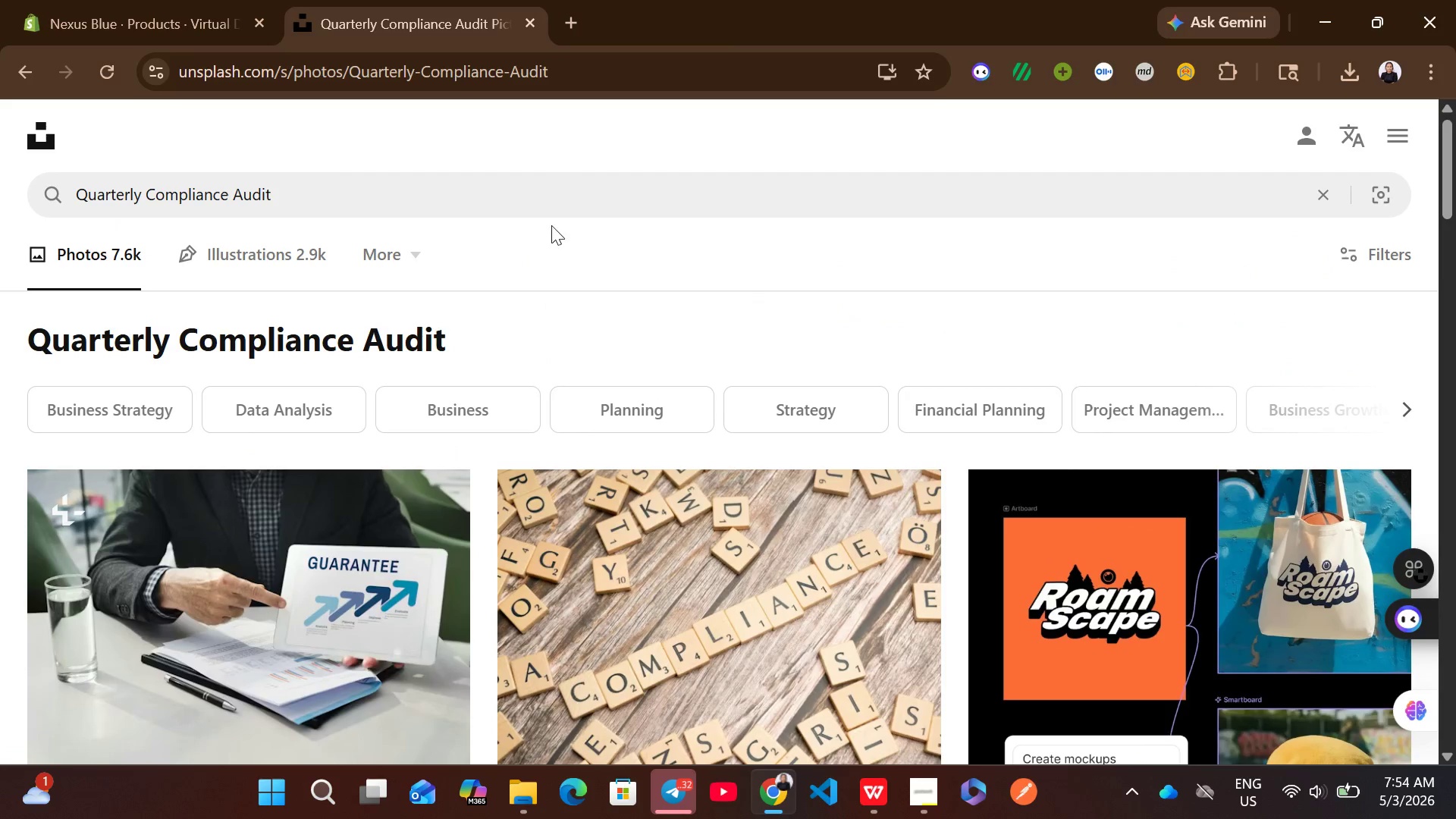 
left_click([530, 193])
 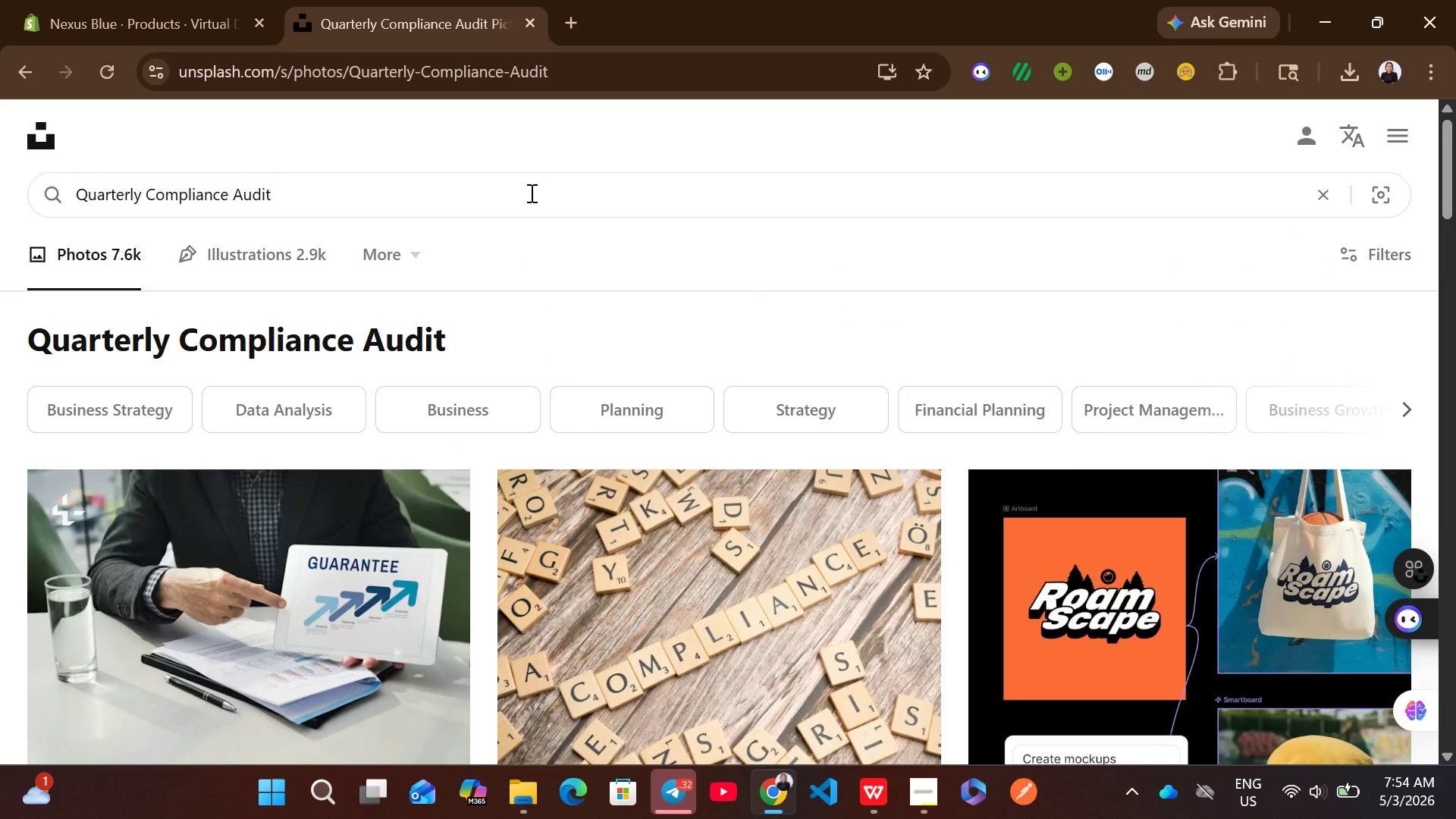 
key(Control+A)
 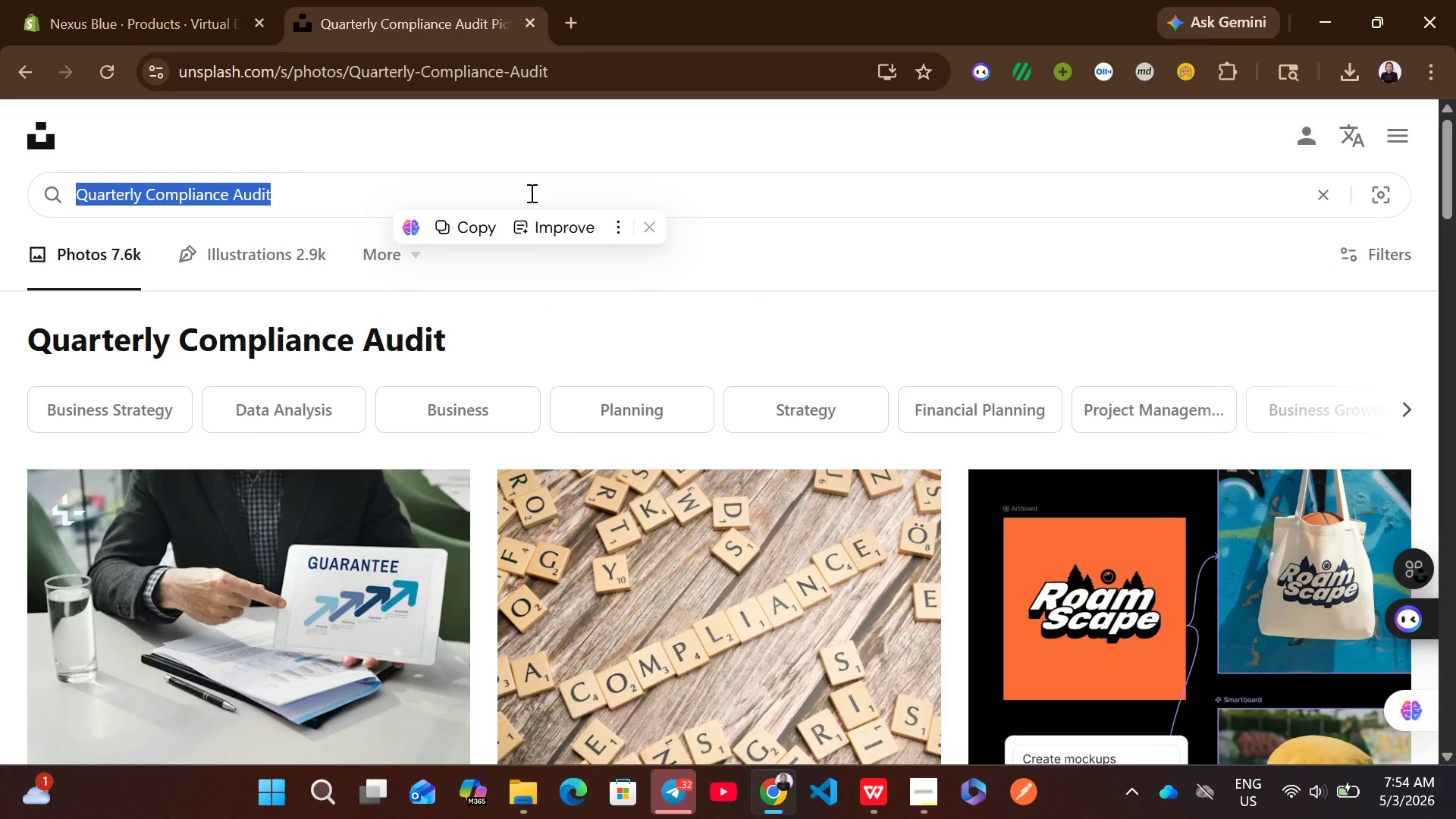 
key(Control+V)
 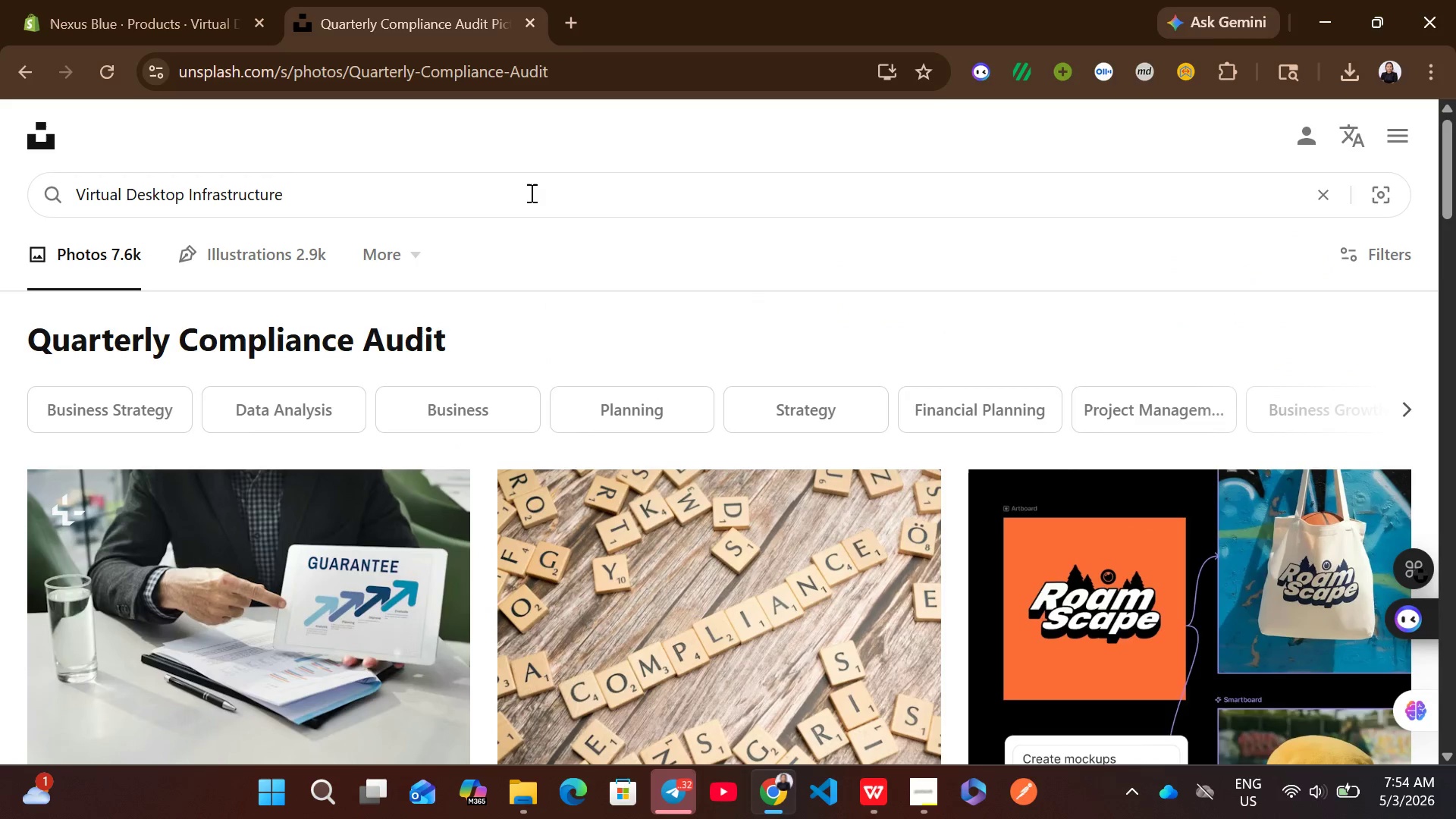 
key(Enter)
 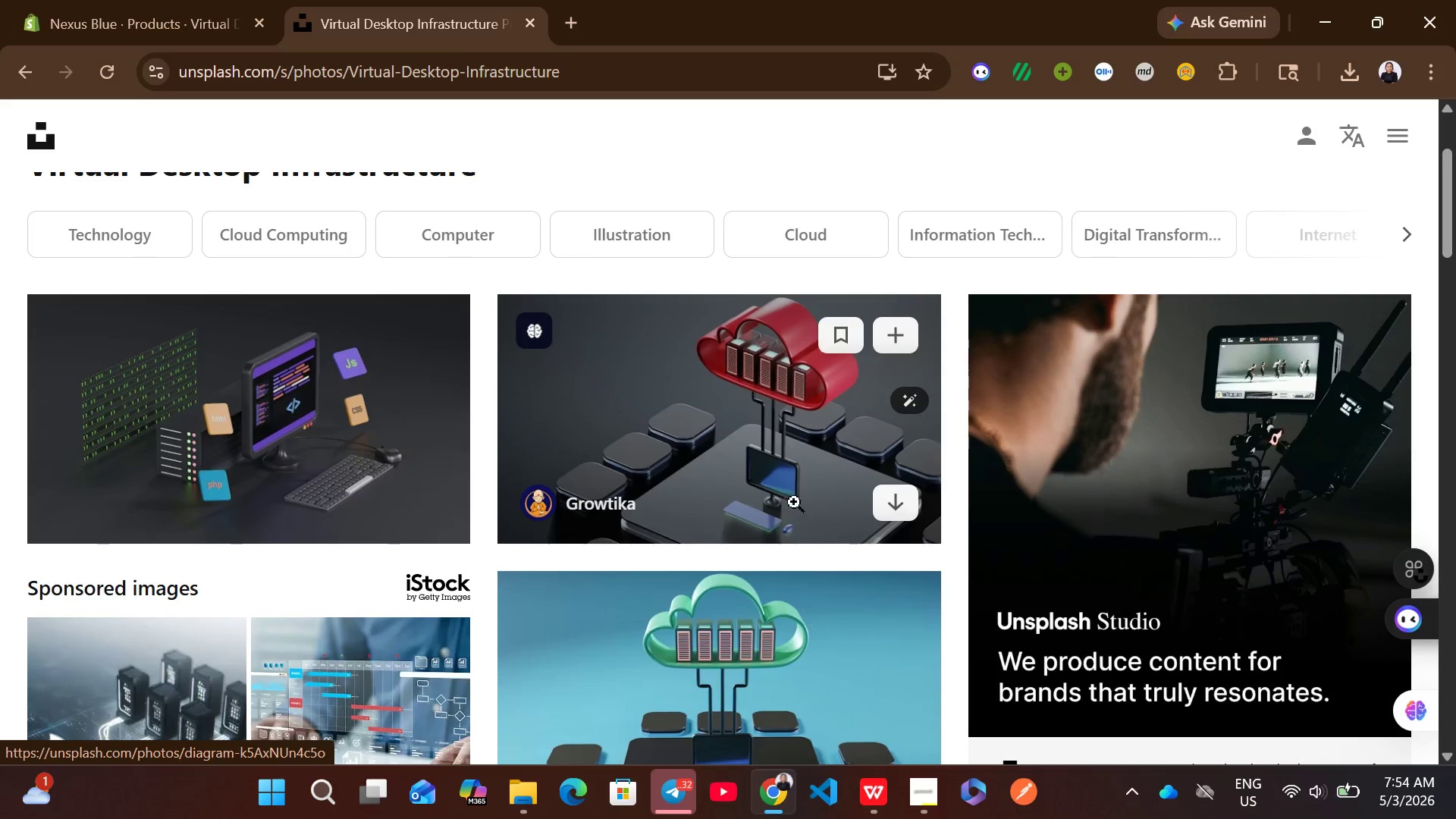 
left_click([899, 500])
 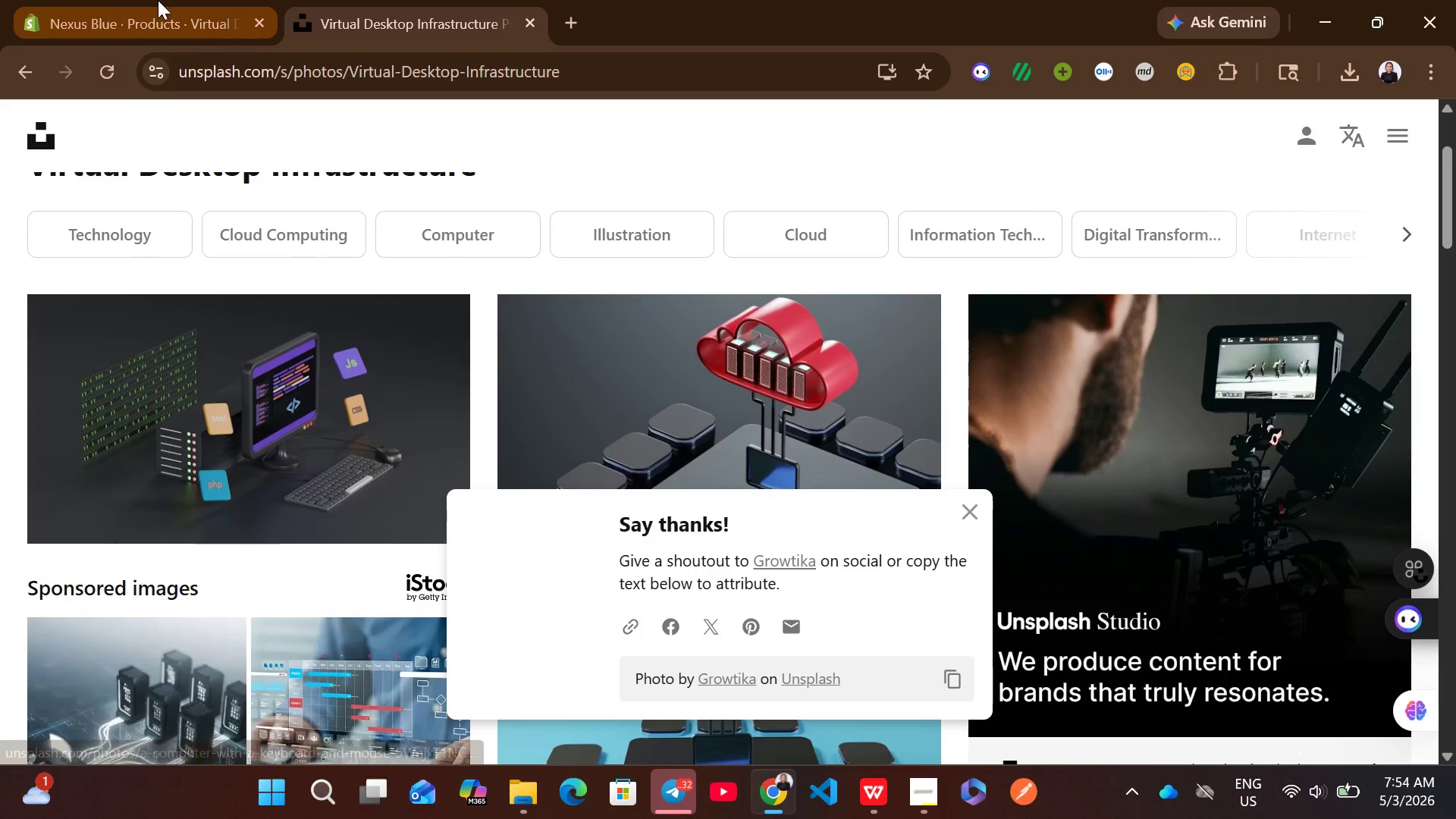 
left_click([119, 0])
 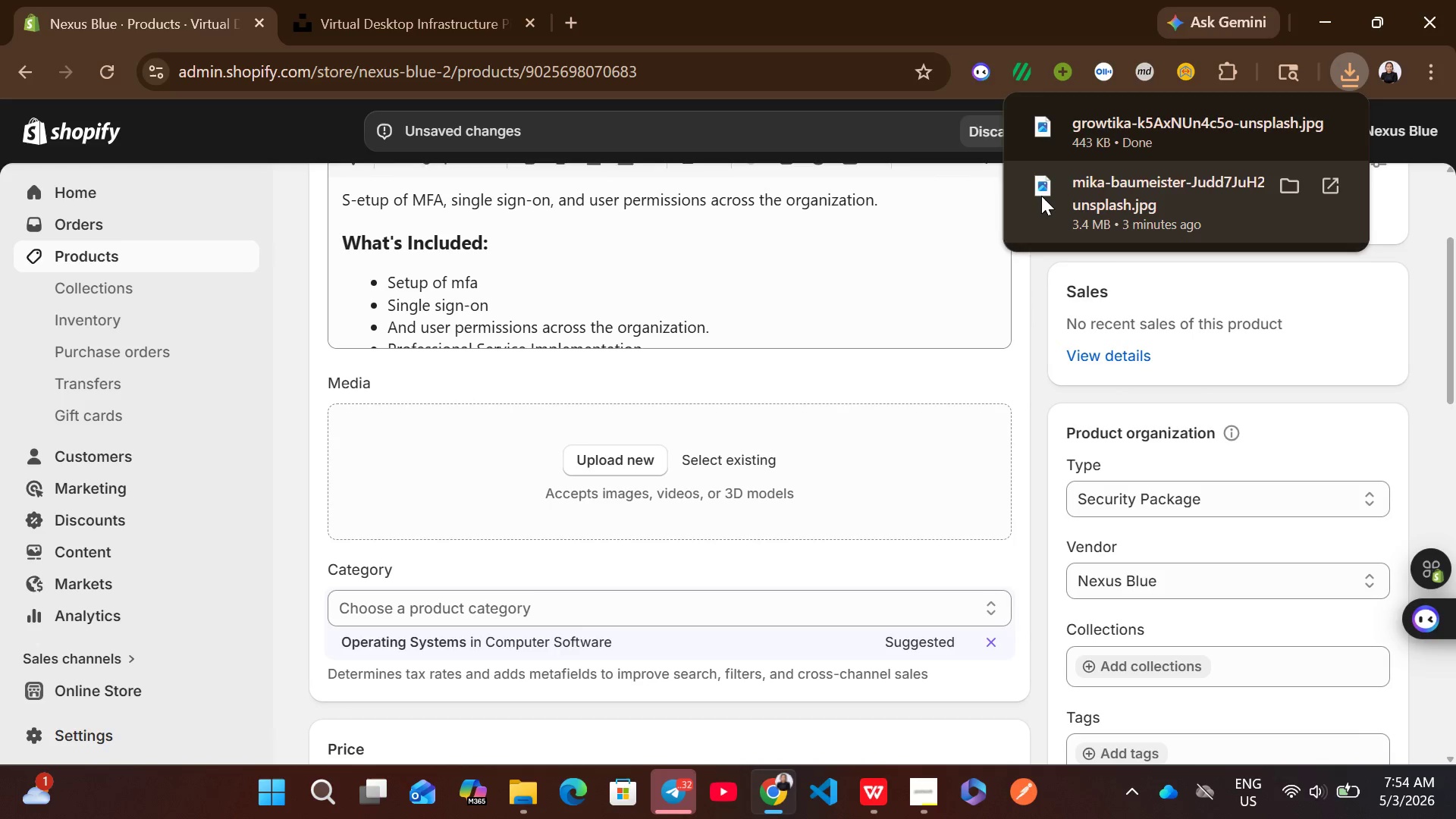 
left_click_drag(start_coordinate=[1101, 146], to_coordinate=[680, 527])
 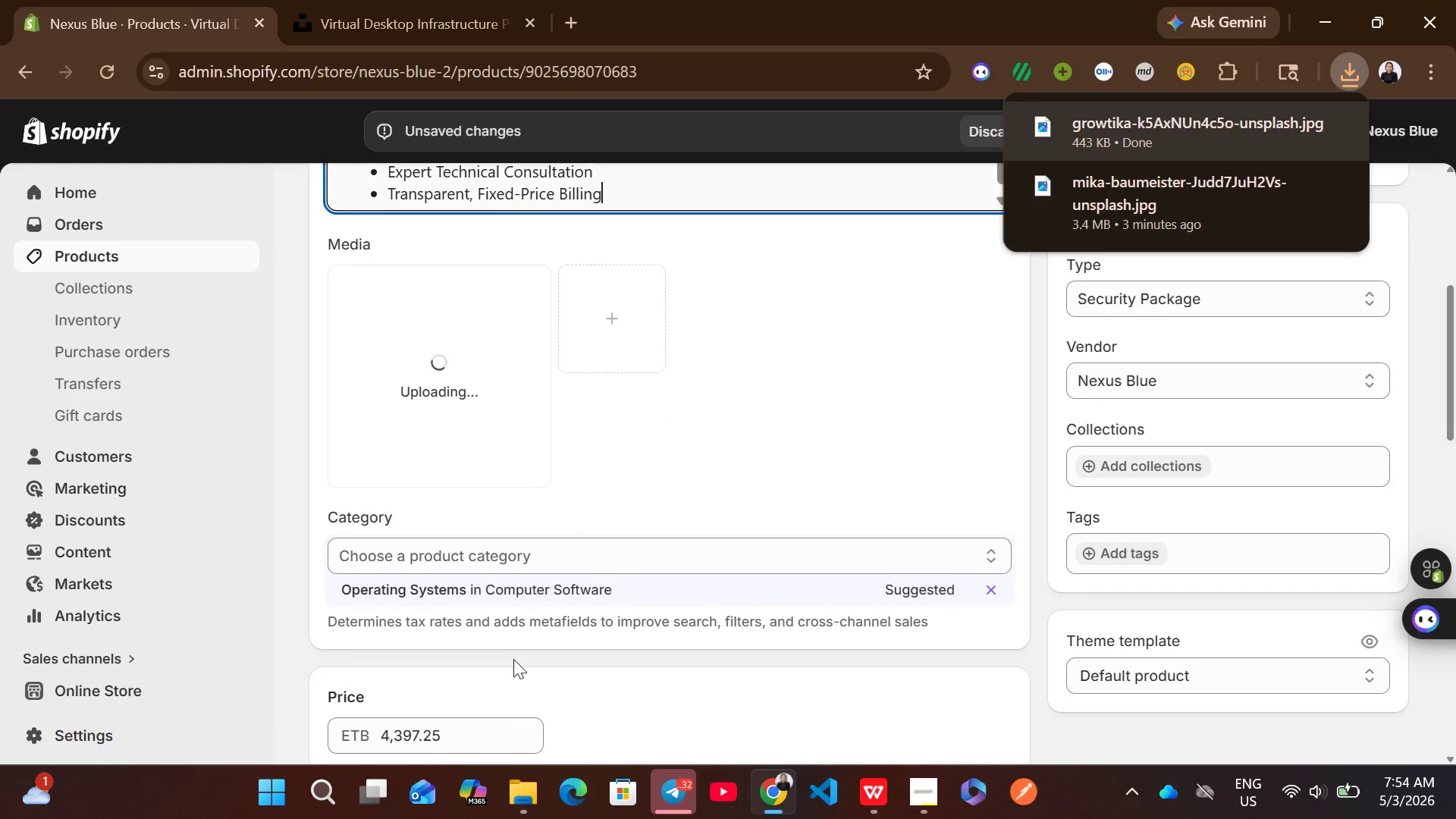 
left_click([526, 584])
 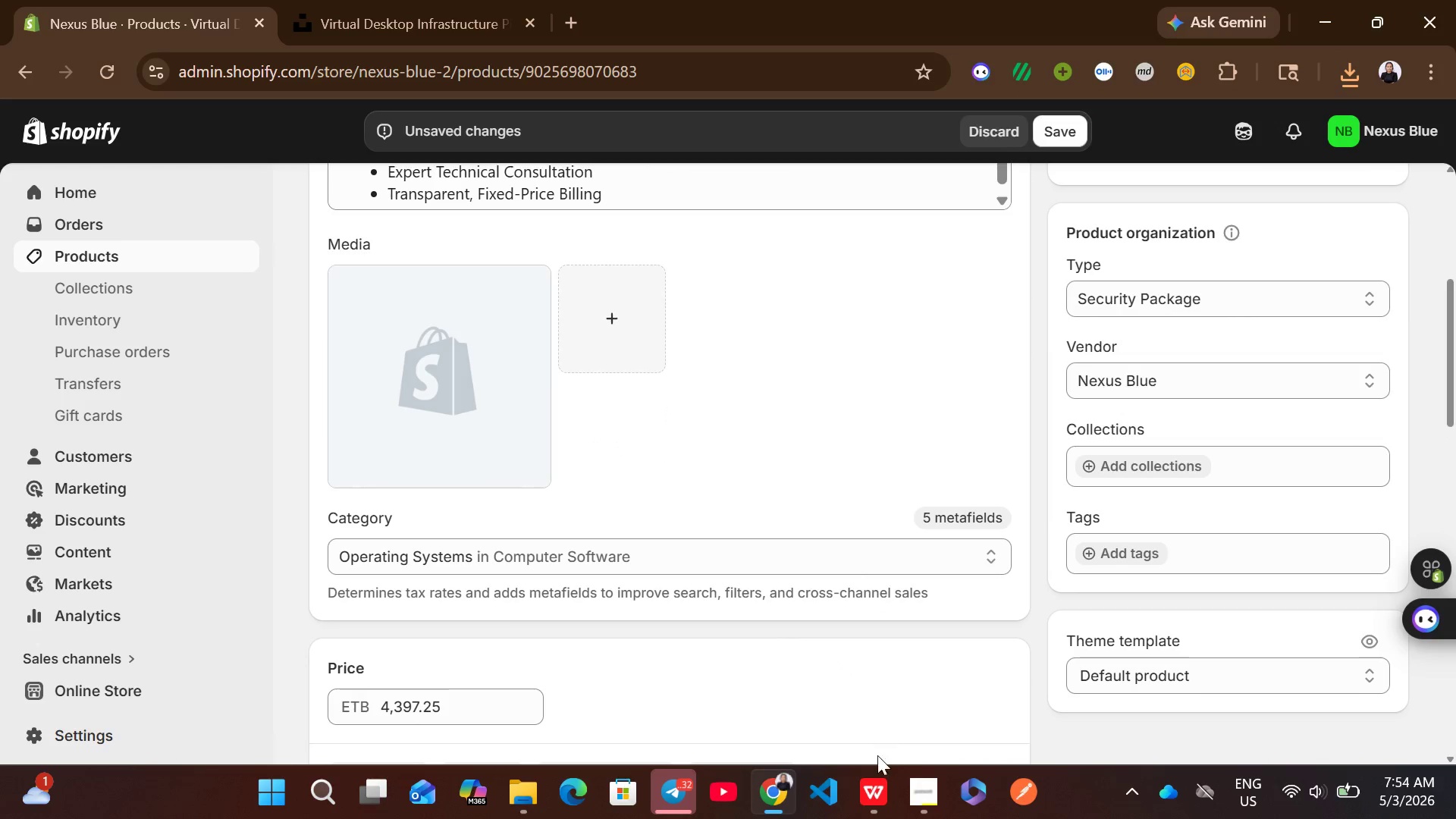 
left_click([877, 772])
 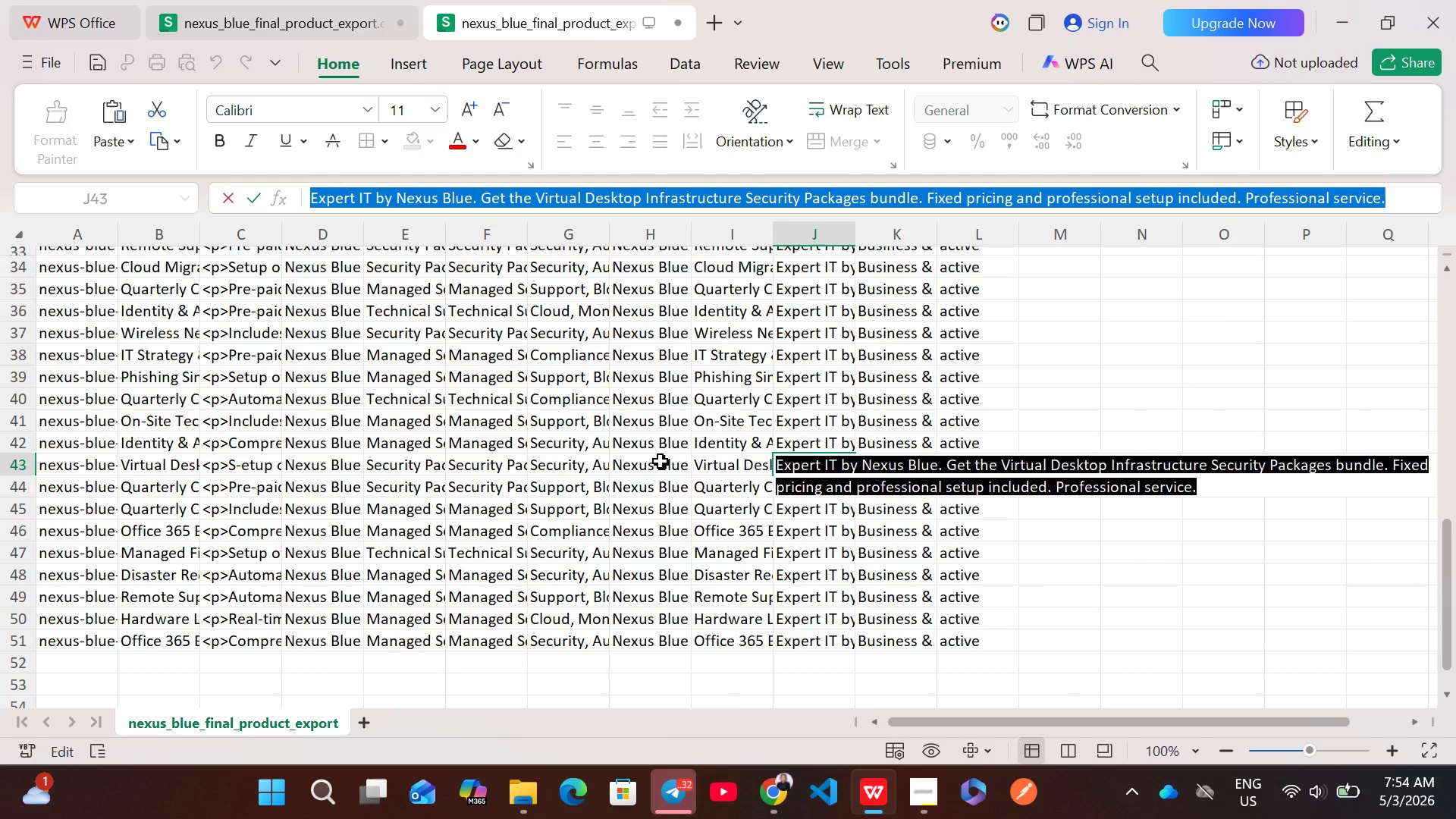 
double_click([661, 461])
 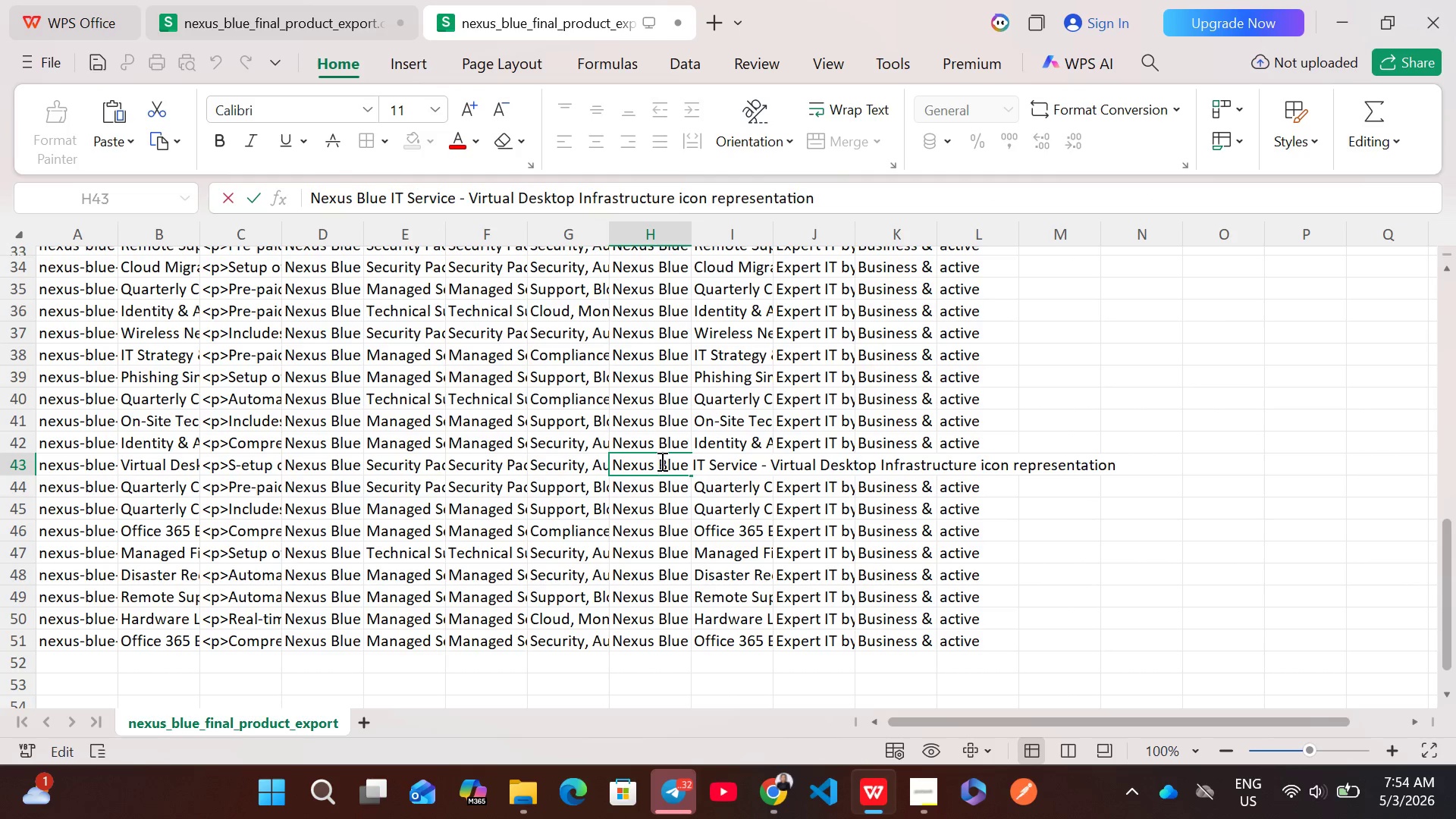 
key(Control+A)
 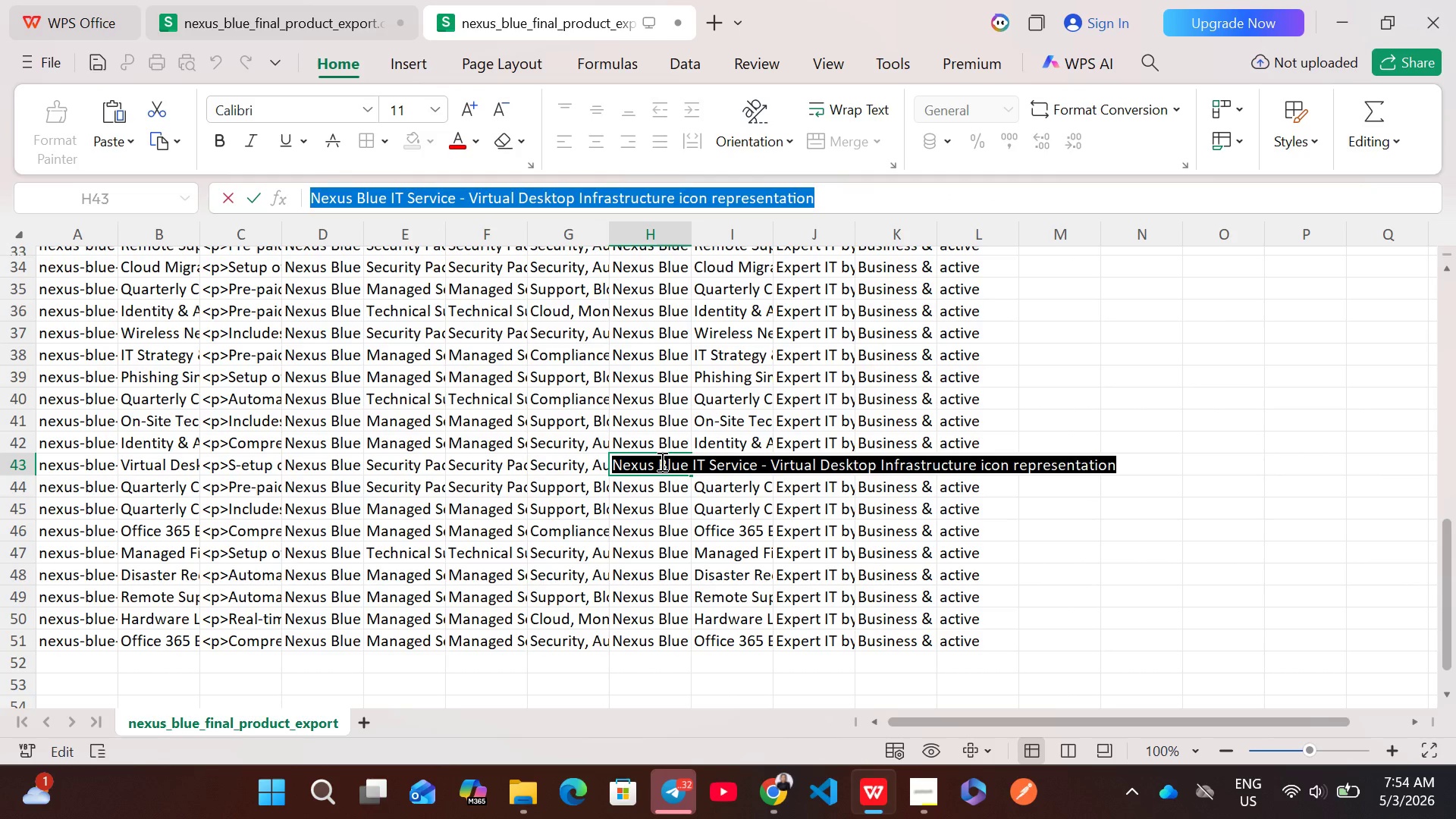 
key(Control+C)
 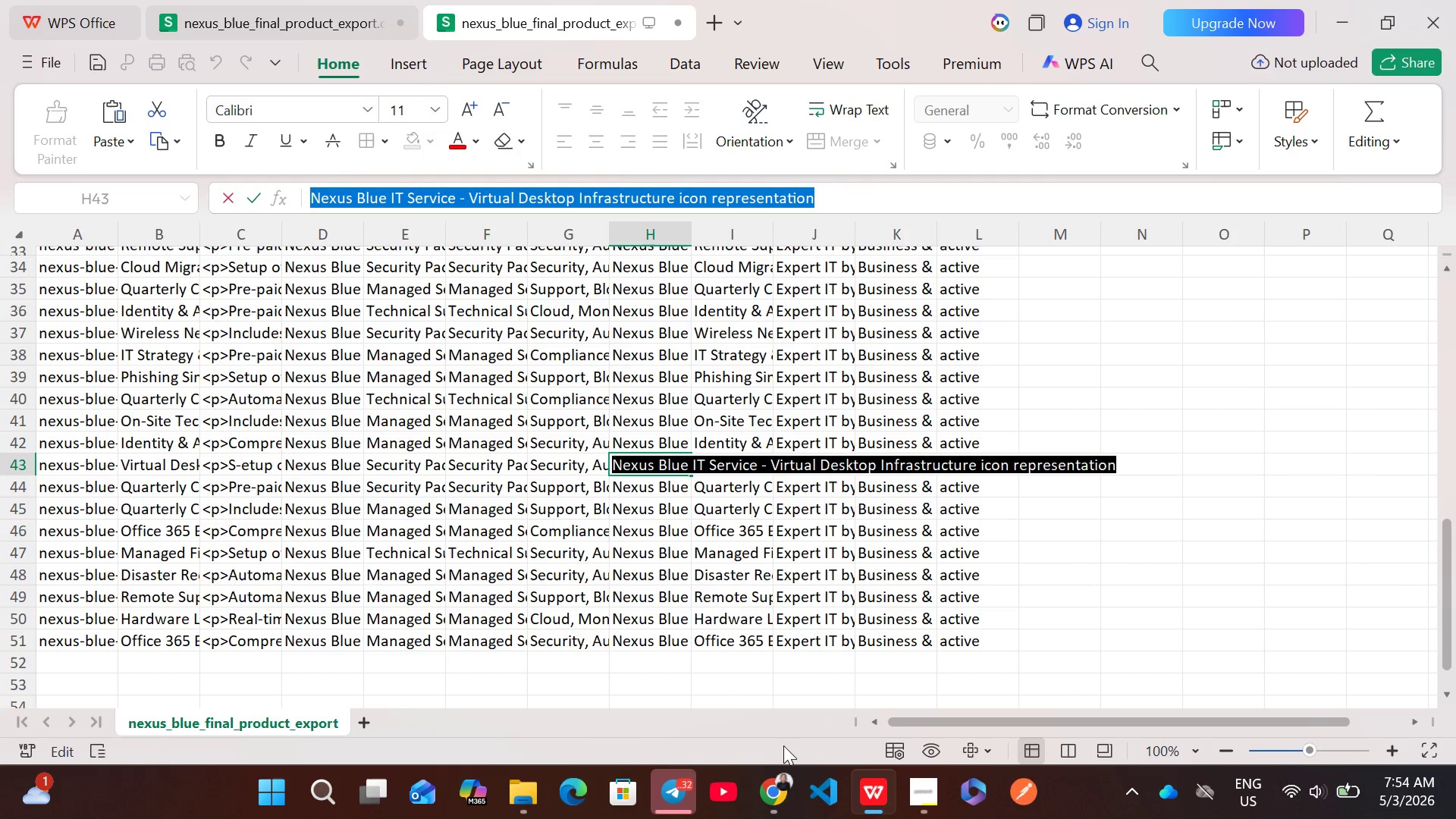 
left_click([772, 770])
 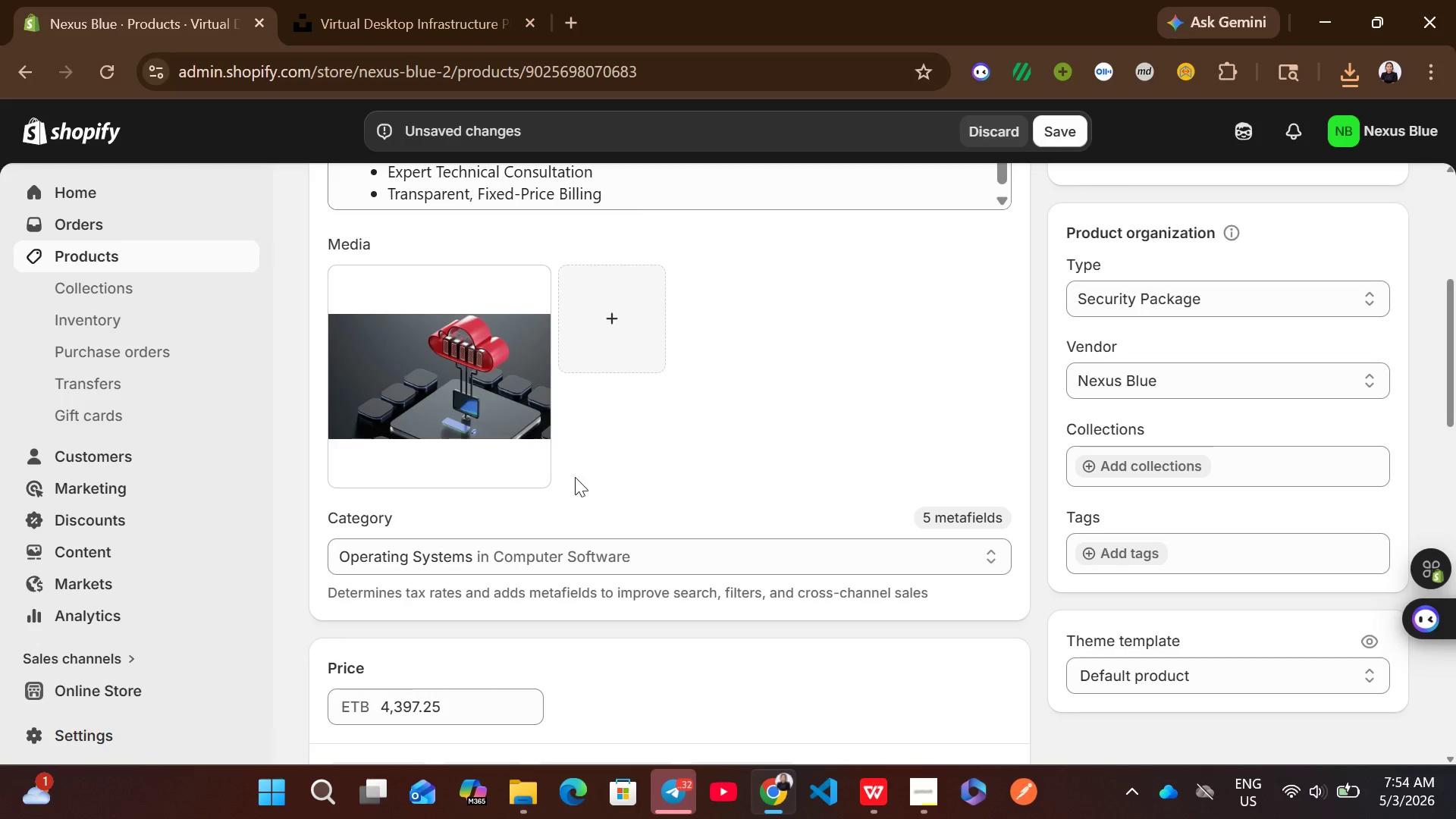 
left_click([438, 363])
 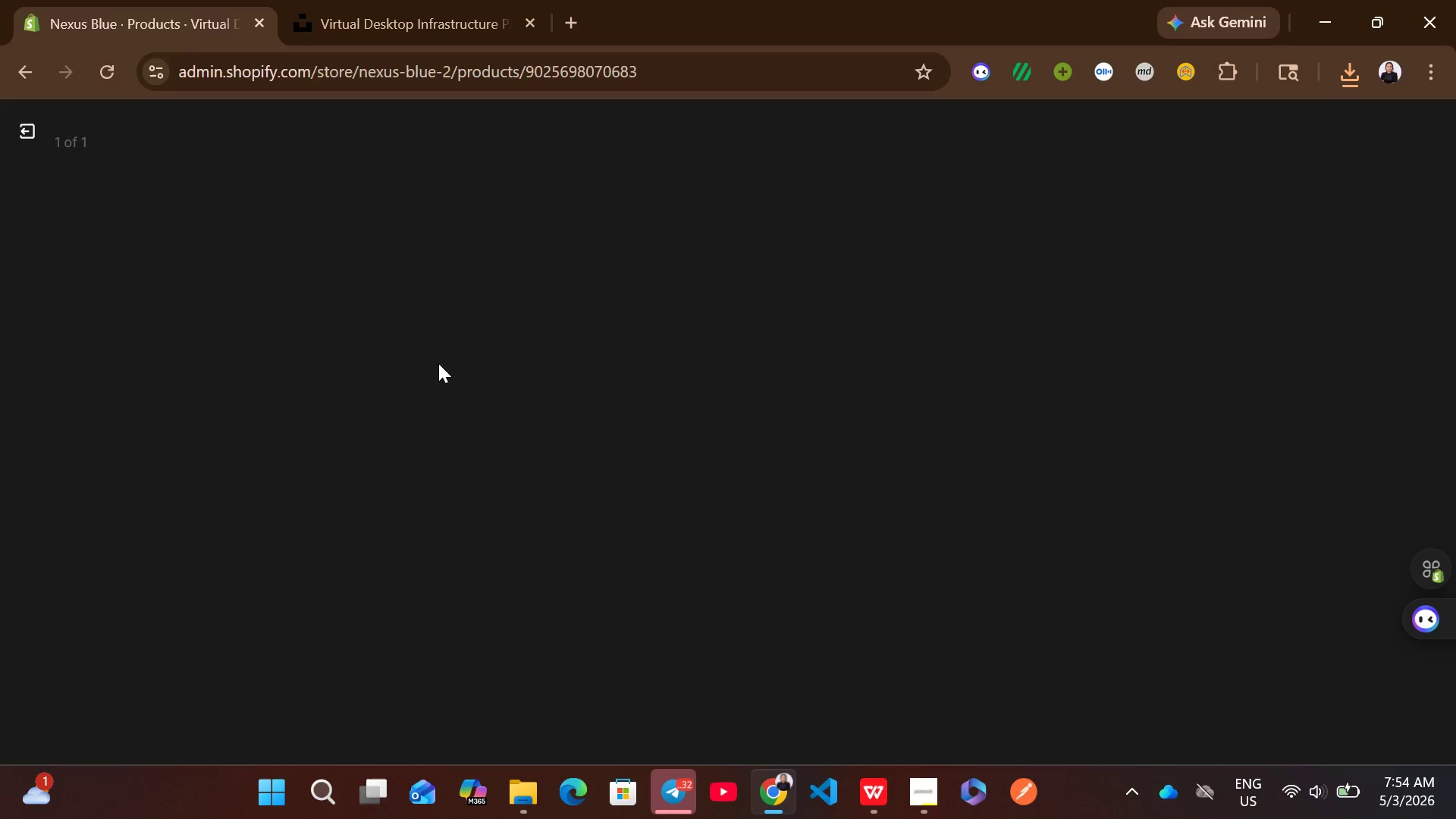 
mouse_move([1056, 266])
 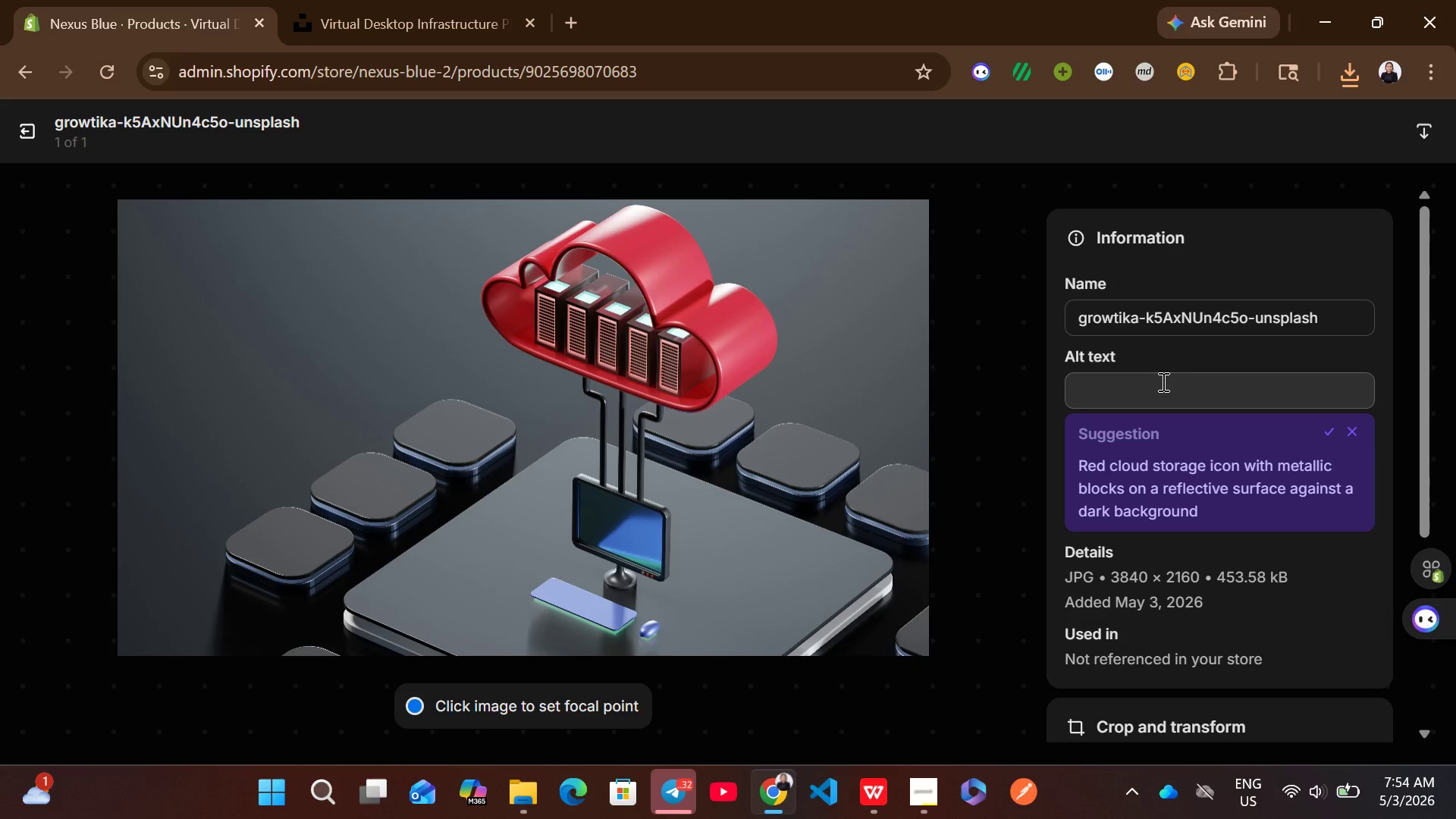 
left_click([1162, 381])
 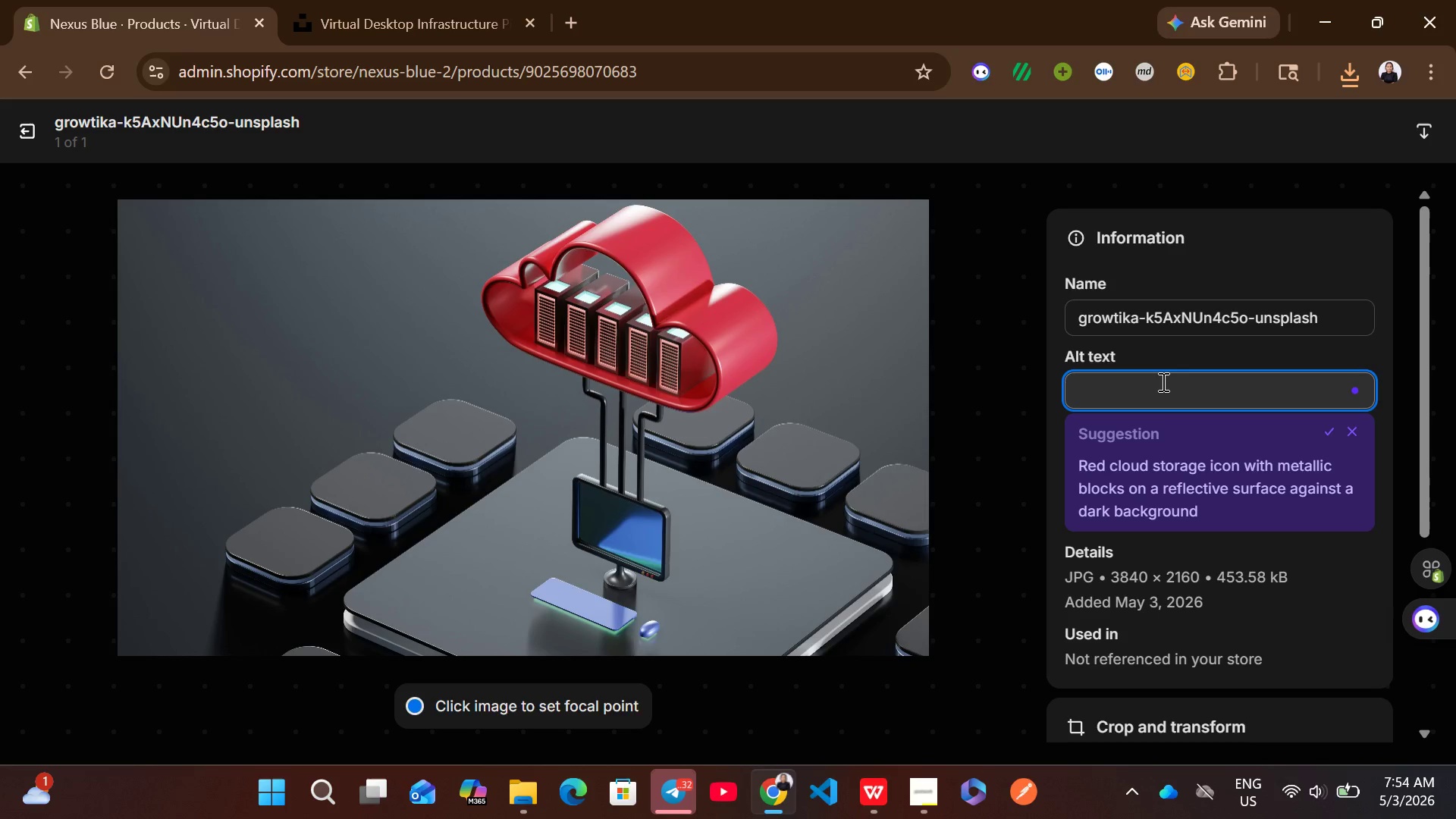 
key(Control+V)
 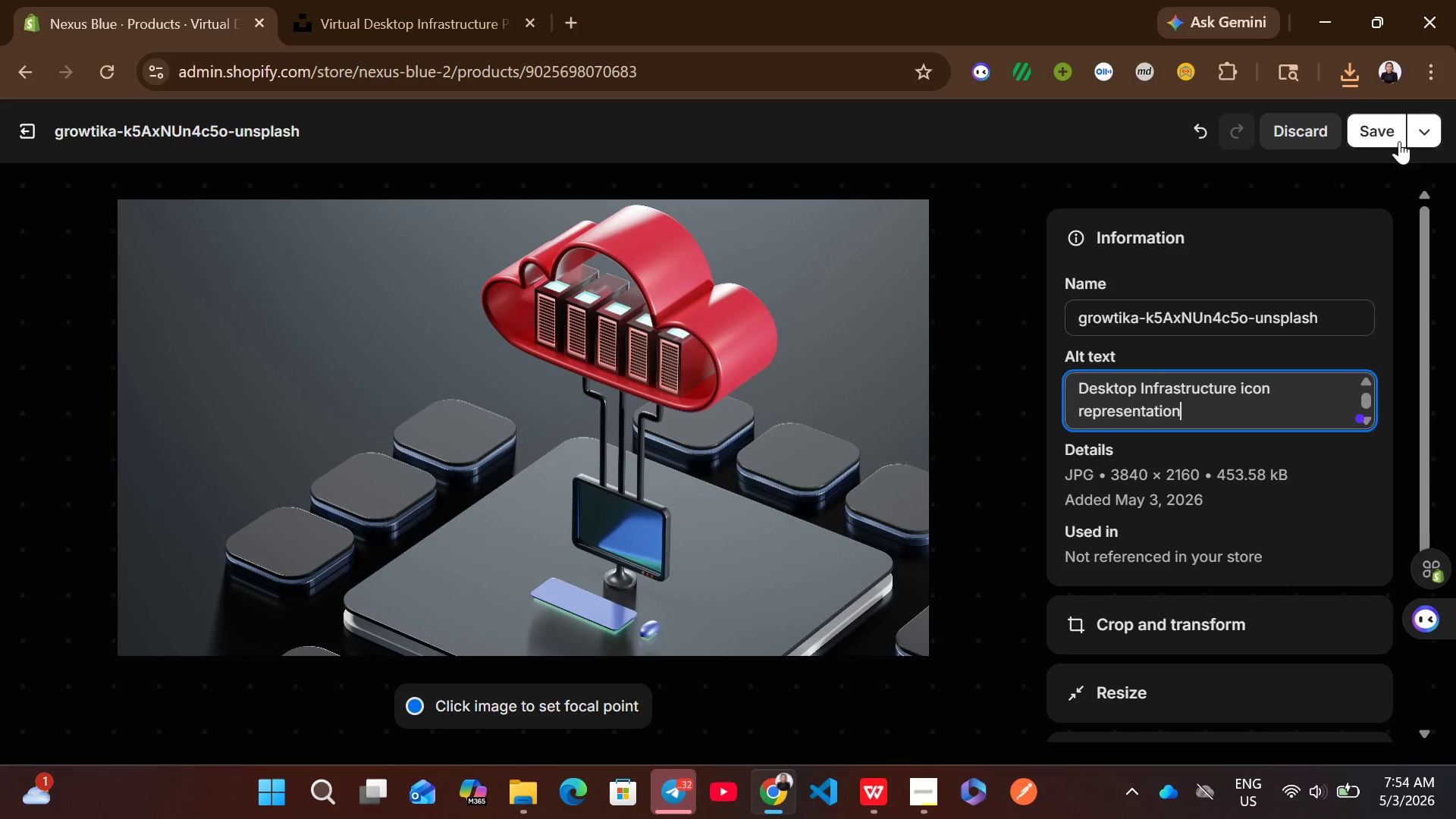 
left_click([1401, 143])
 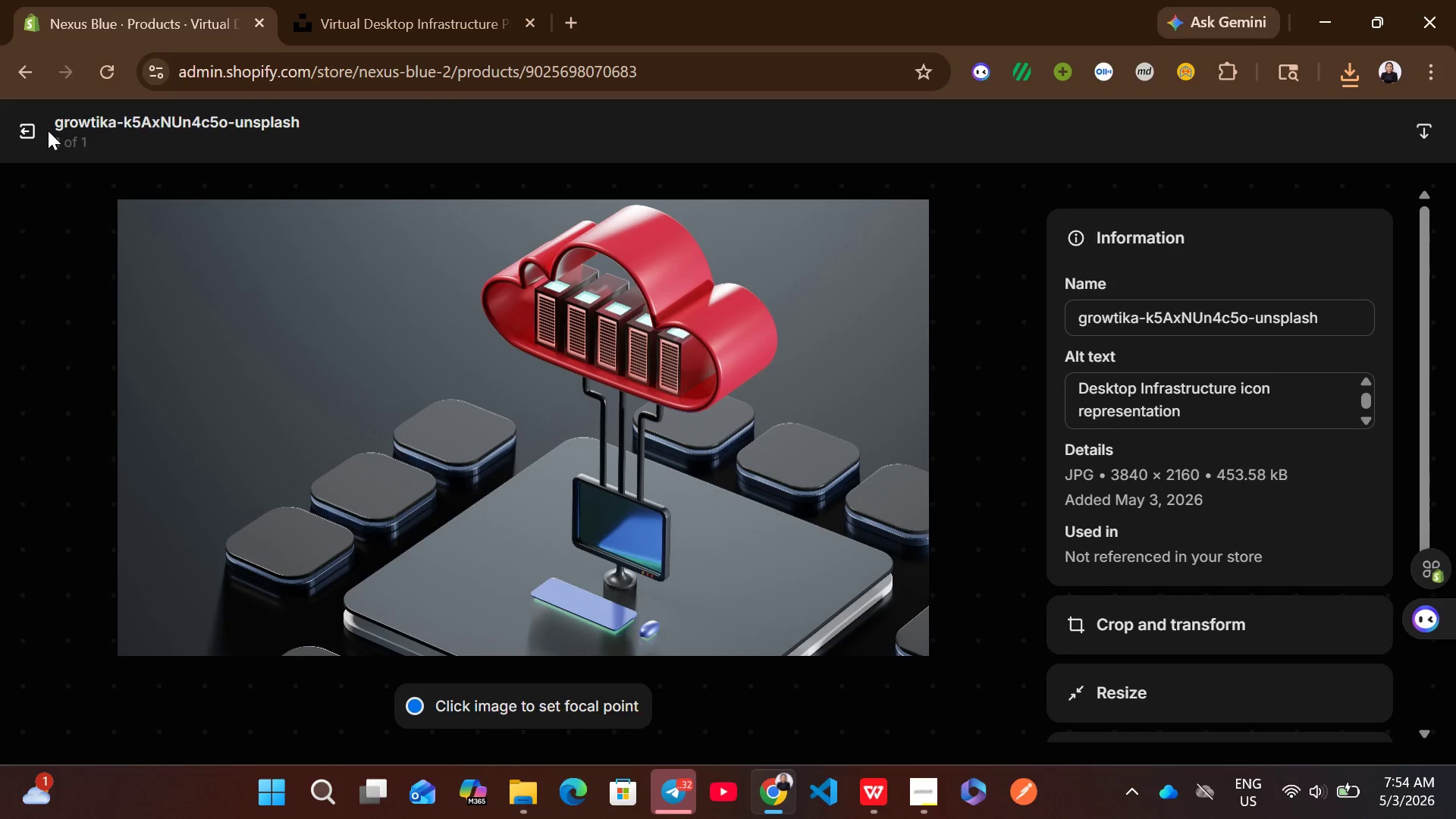 
double_click([31, 140])
 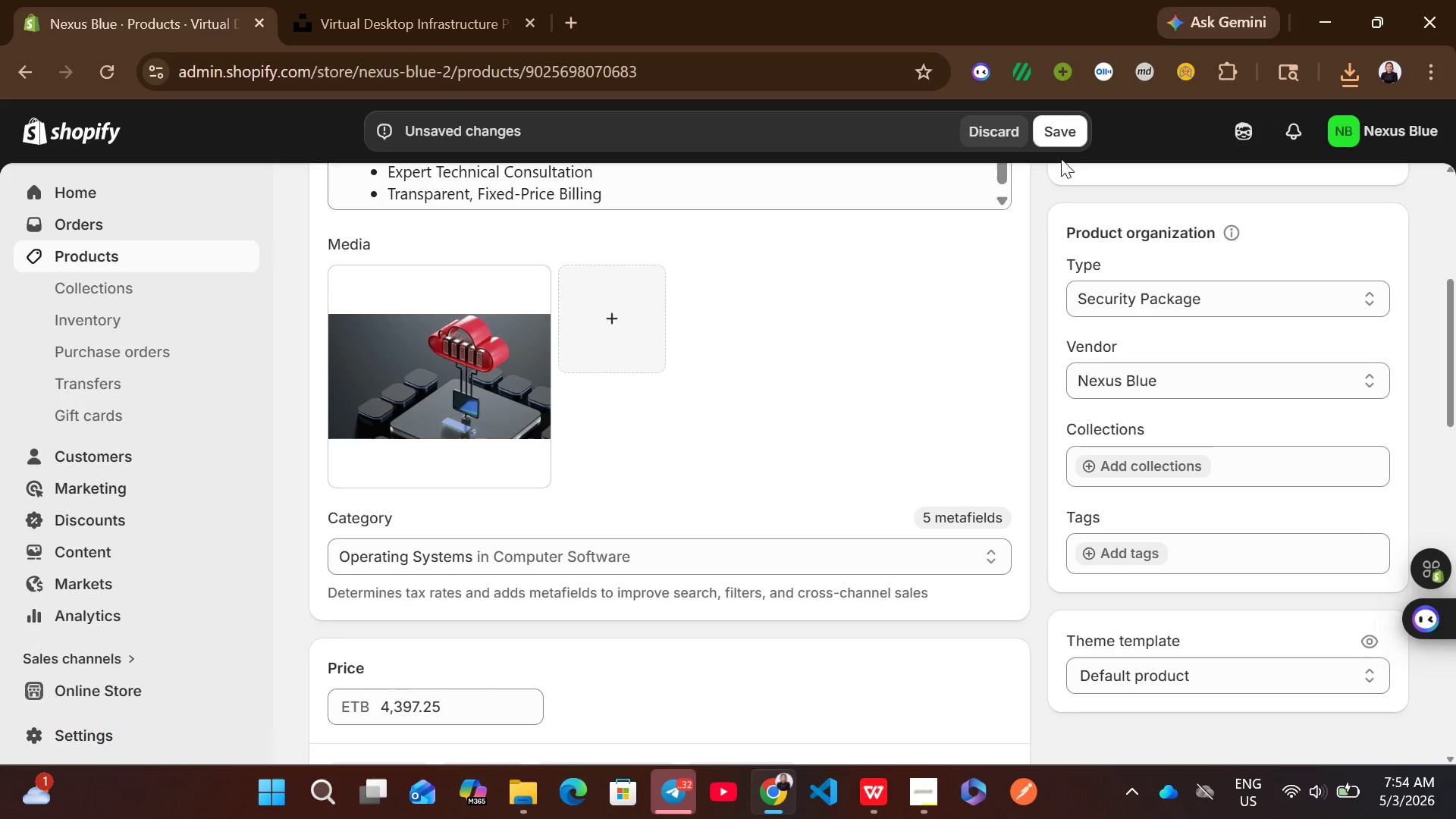 
left_click([1056, 143])
 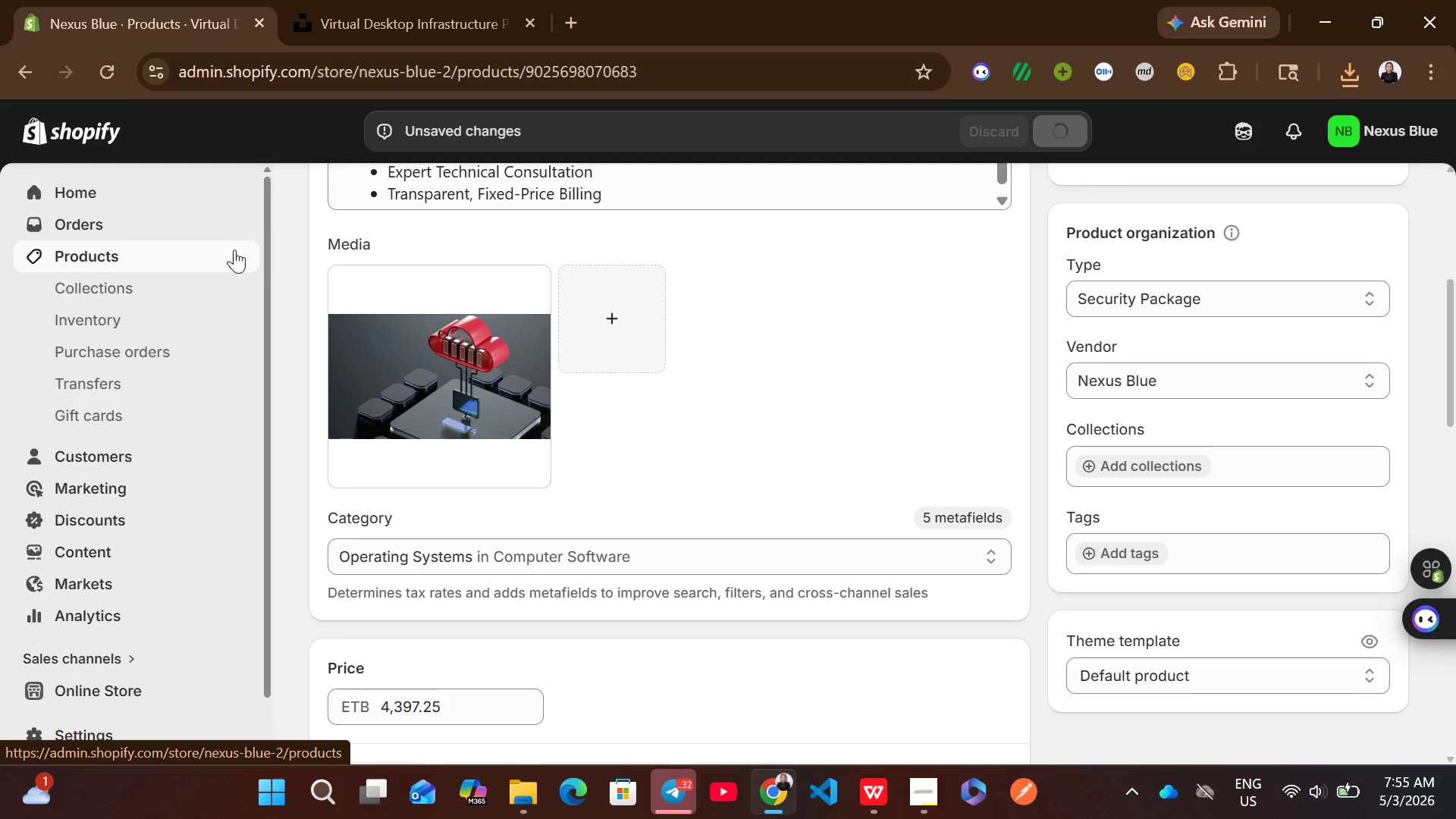 
wait(8.99)
 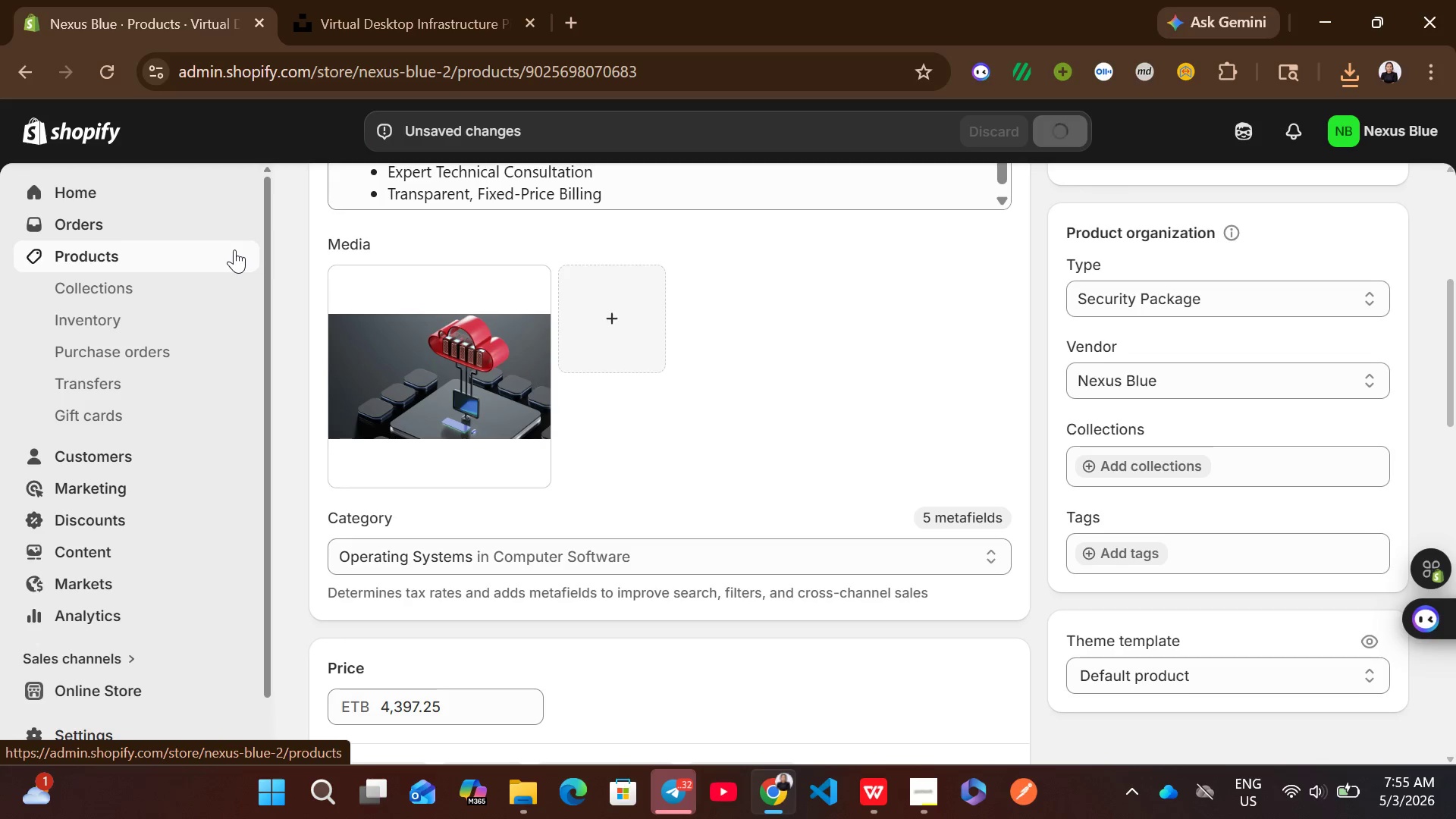 
left_click([212, 255])
 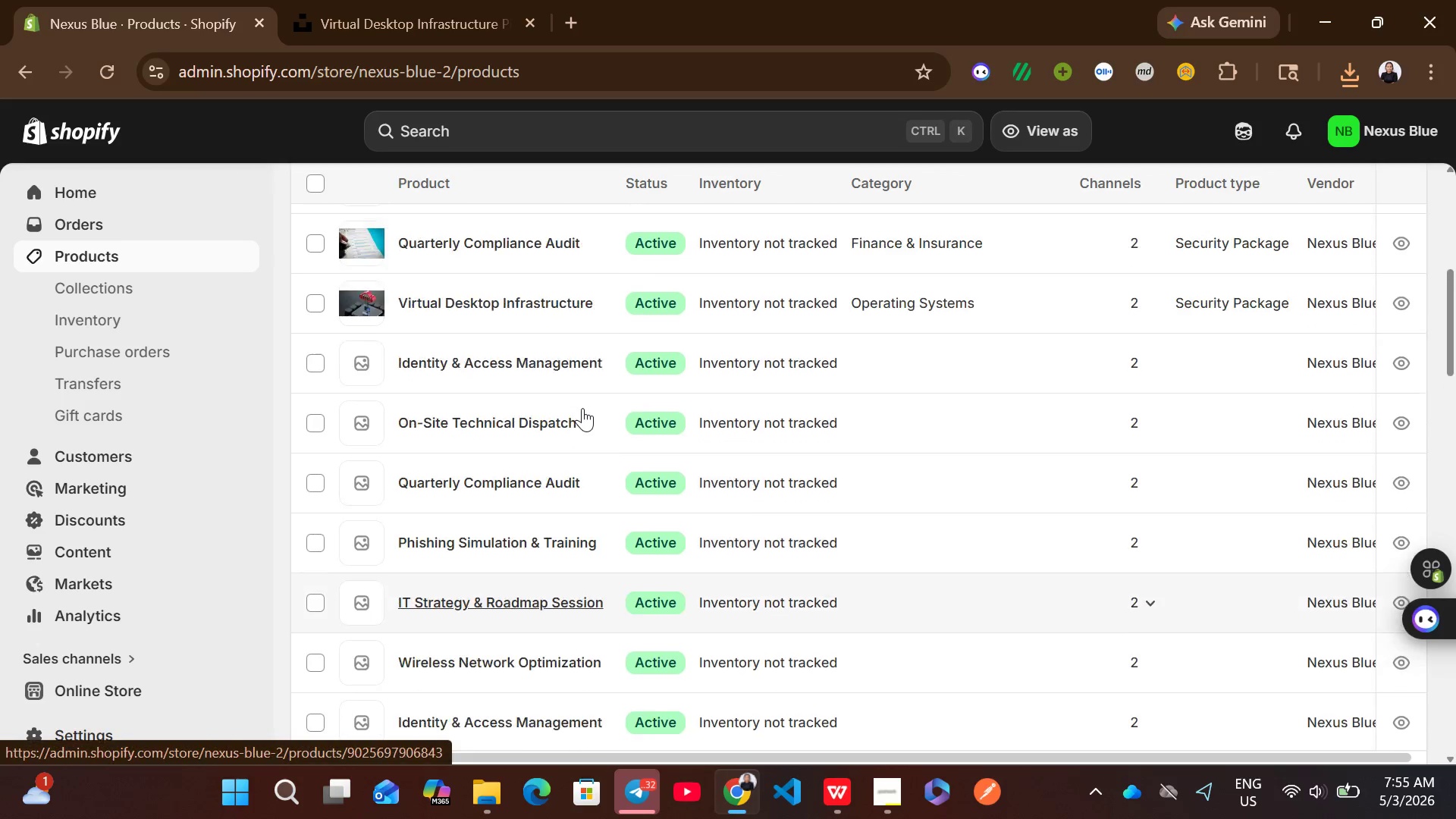 
wait(6.66)
 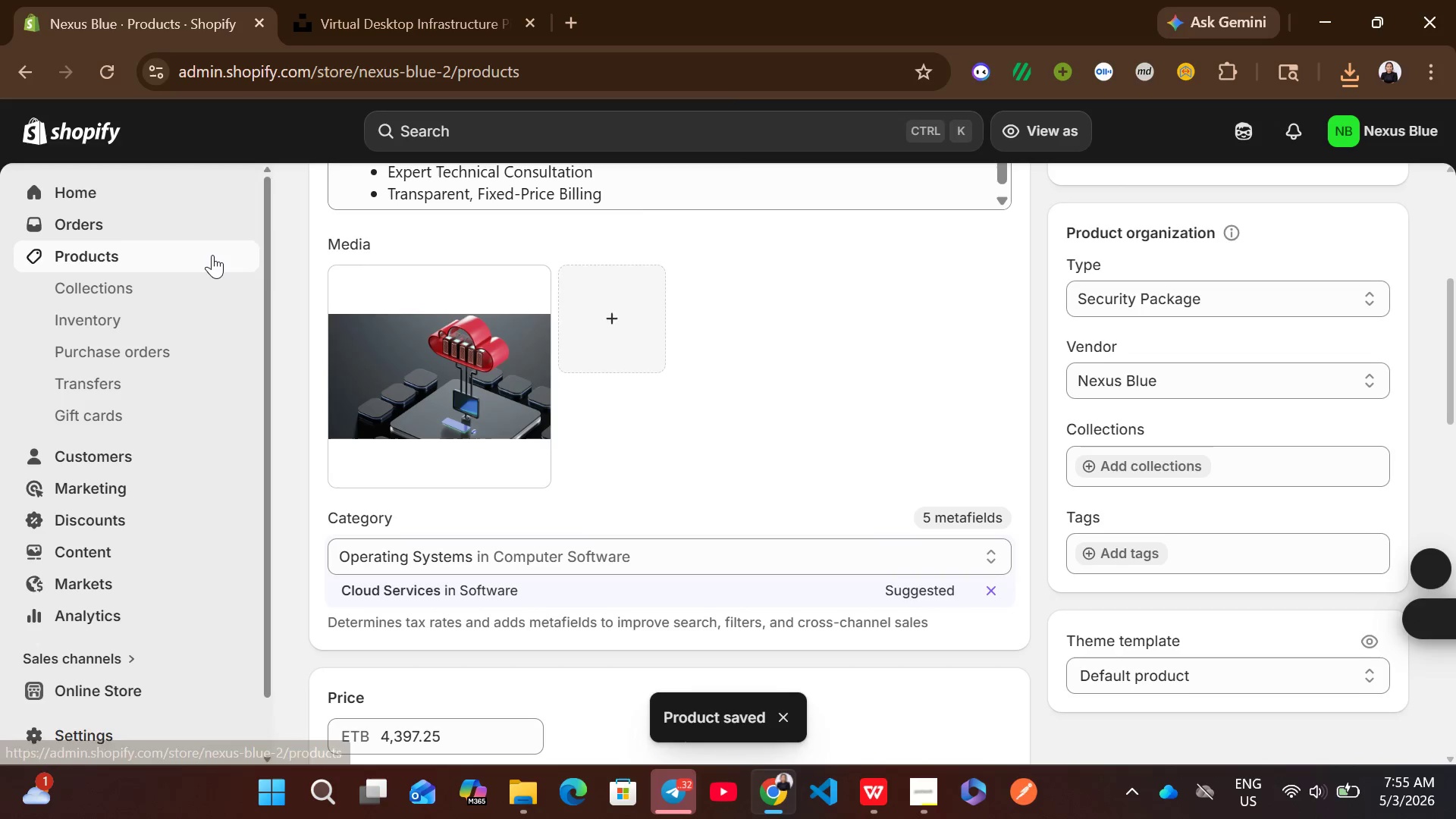 
left_click([961, 364])
 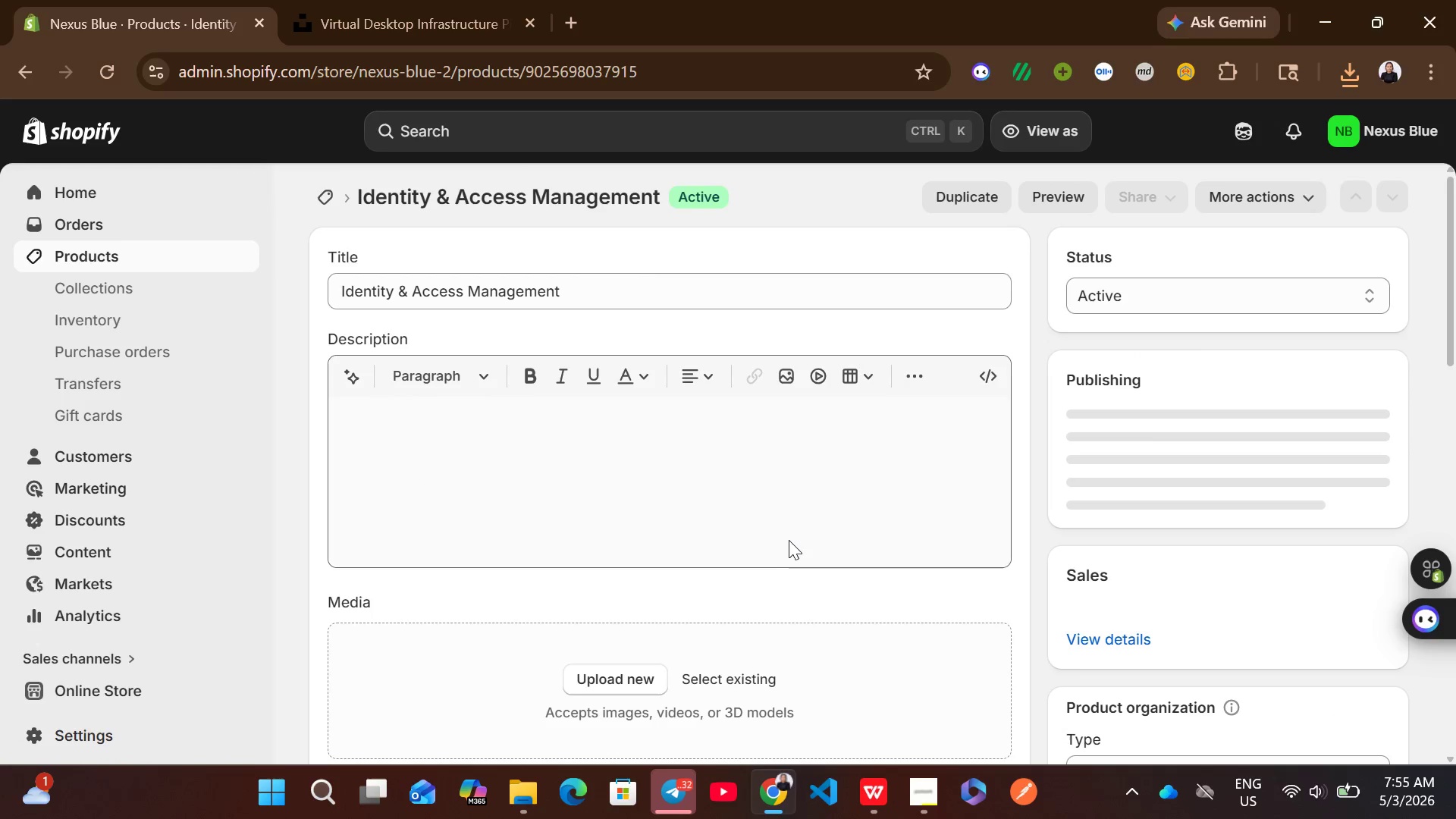 
left_click([758, 514])
 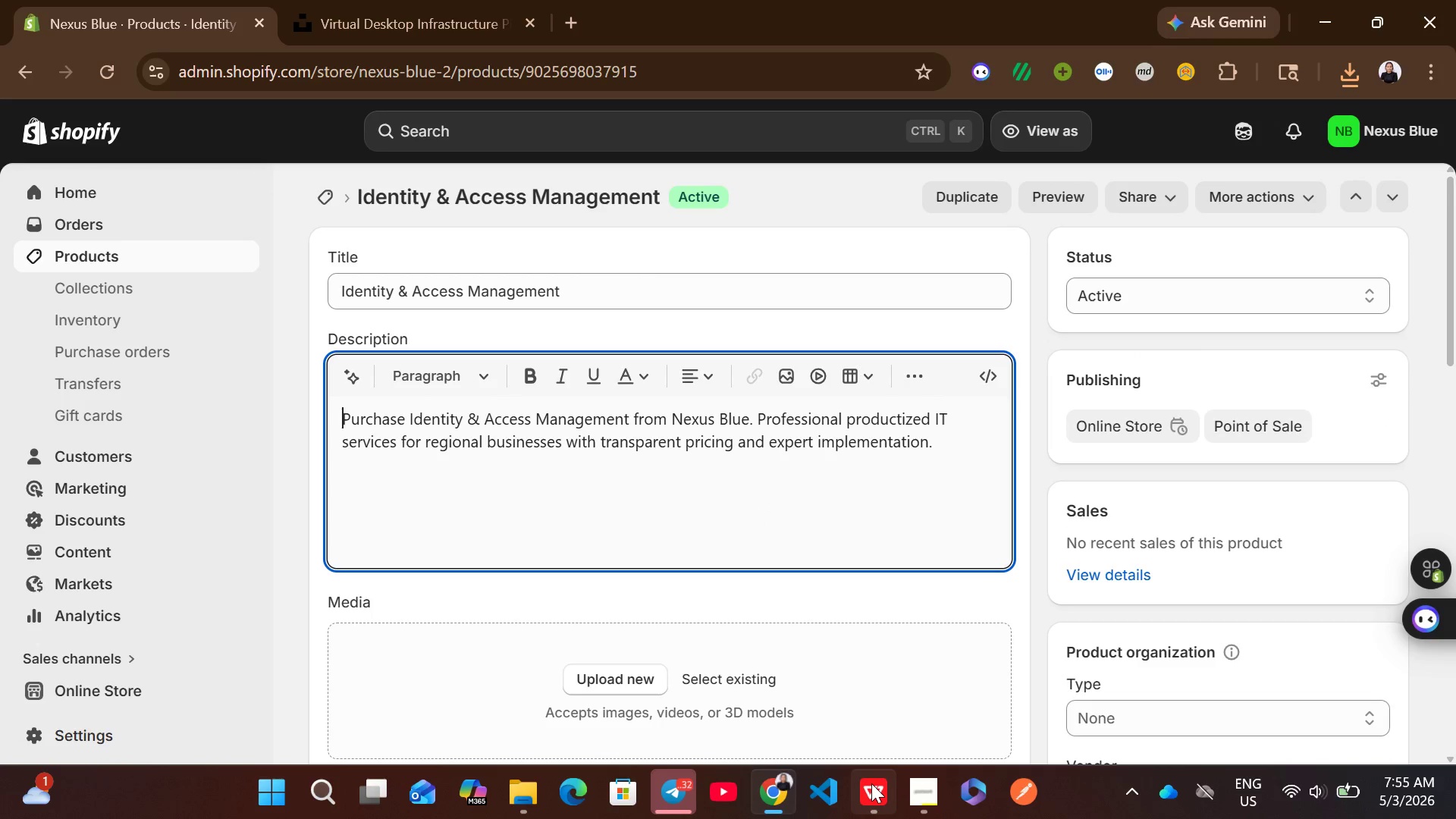 
left_click([871, 784])
 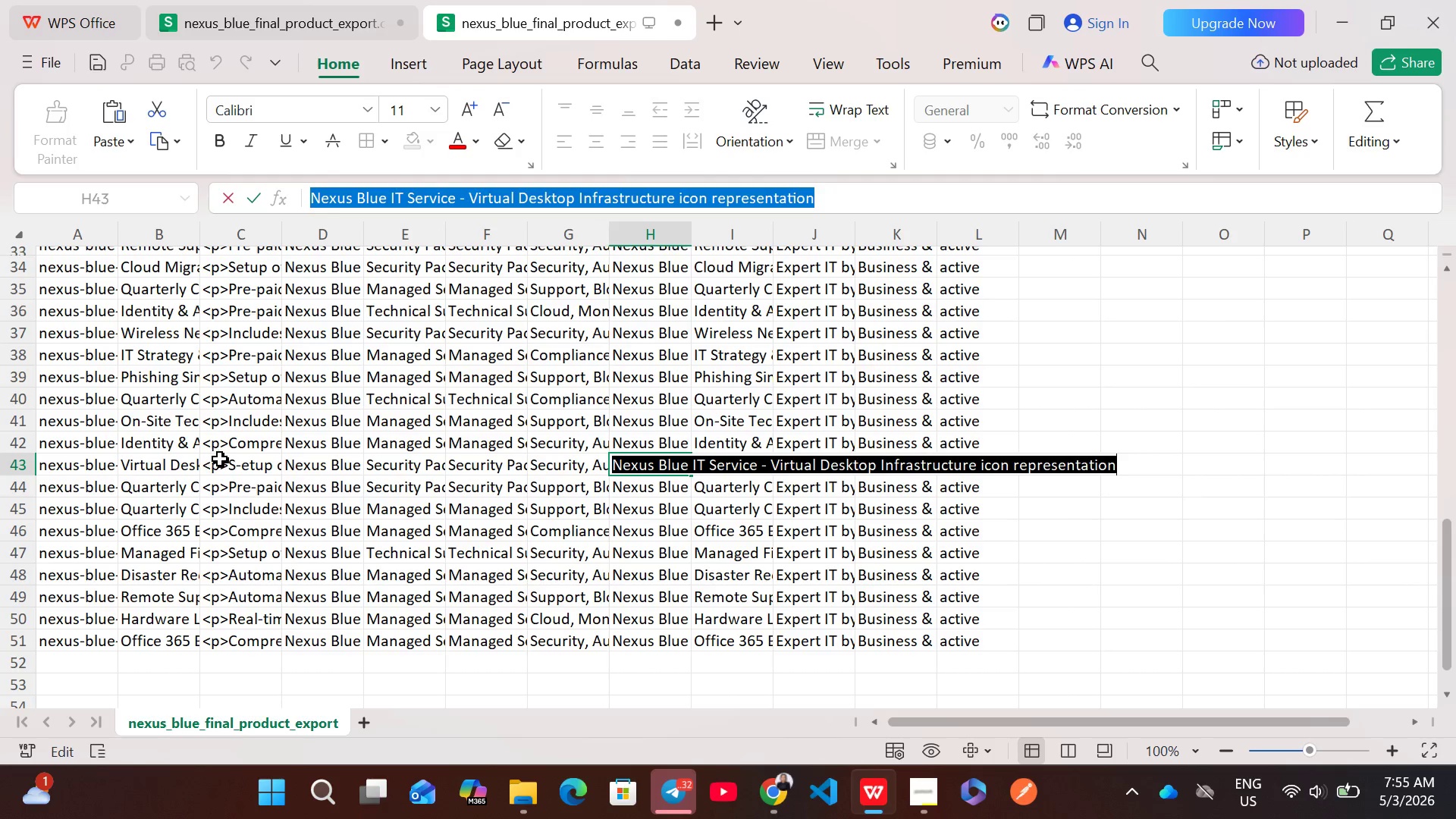 
double_click([233, 448])
 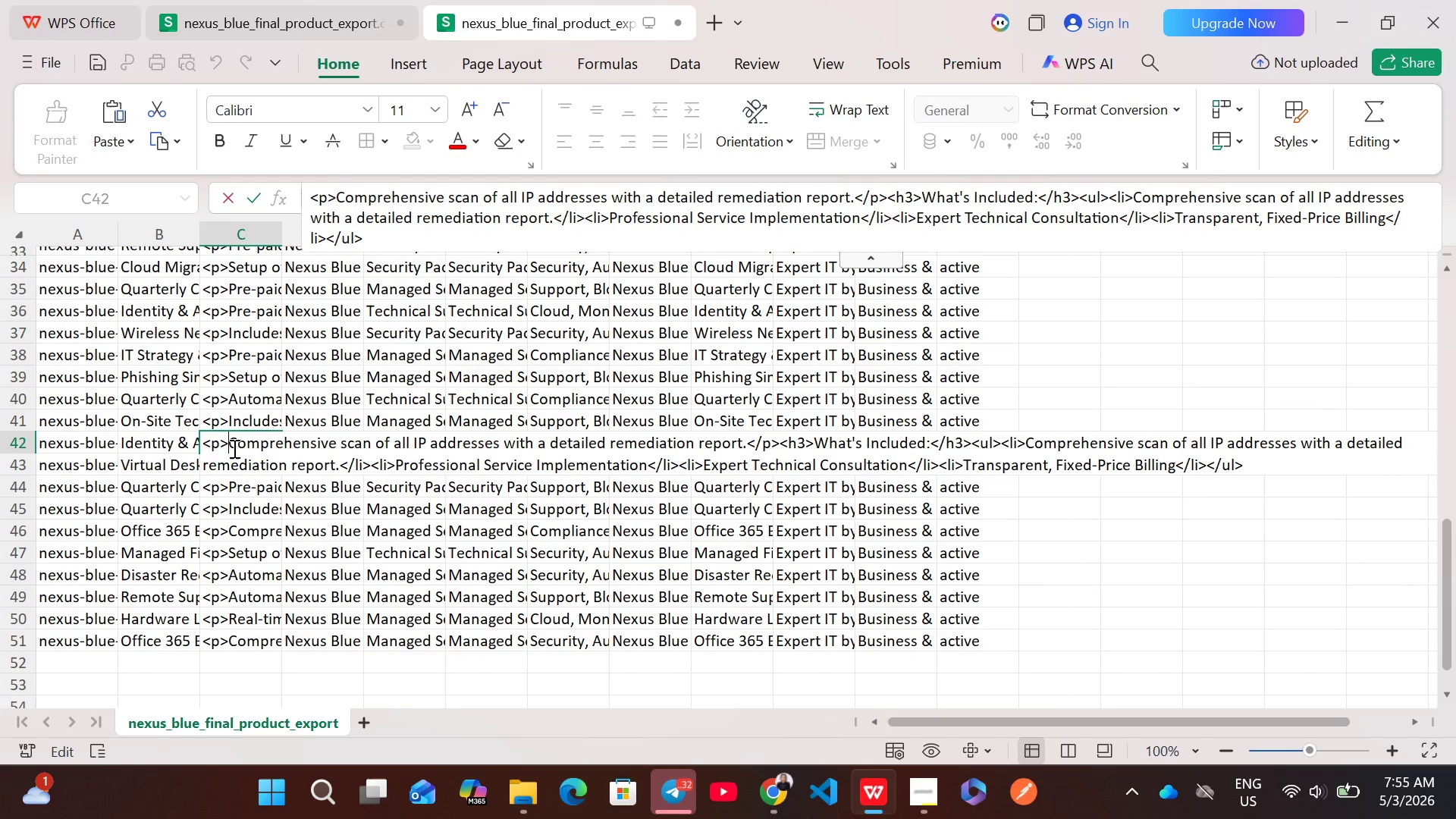 
triple_click([233, 448])
 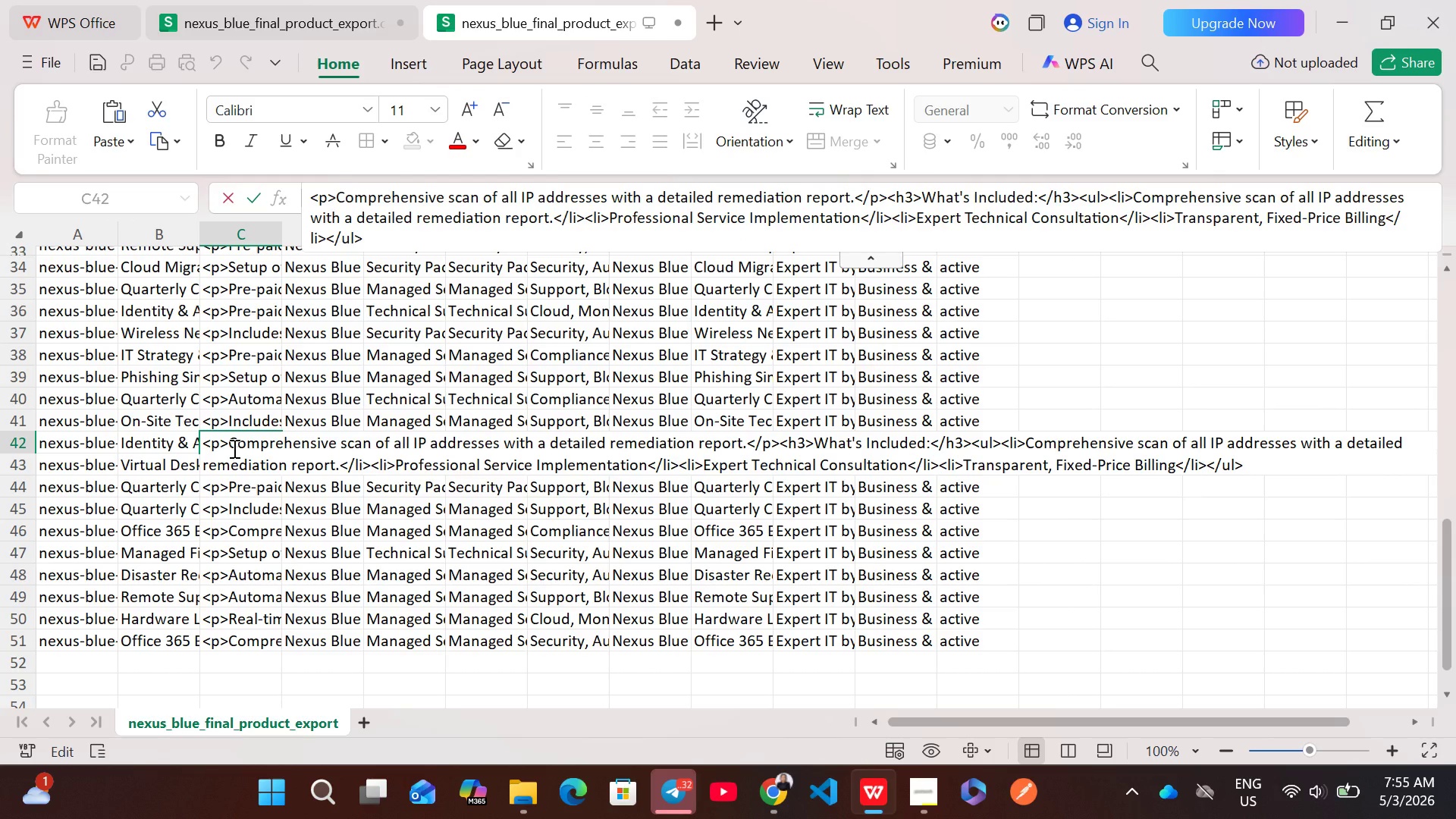 
key(Control+A)
 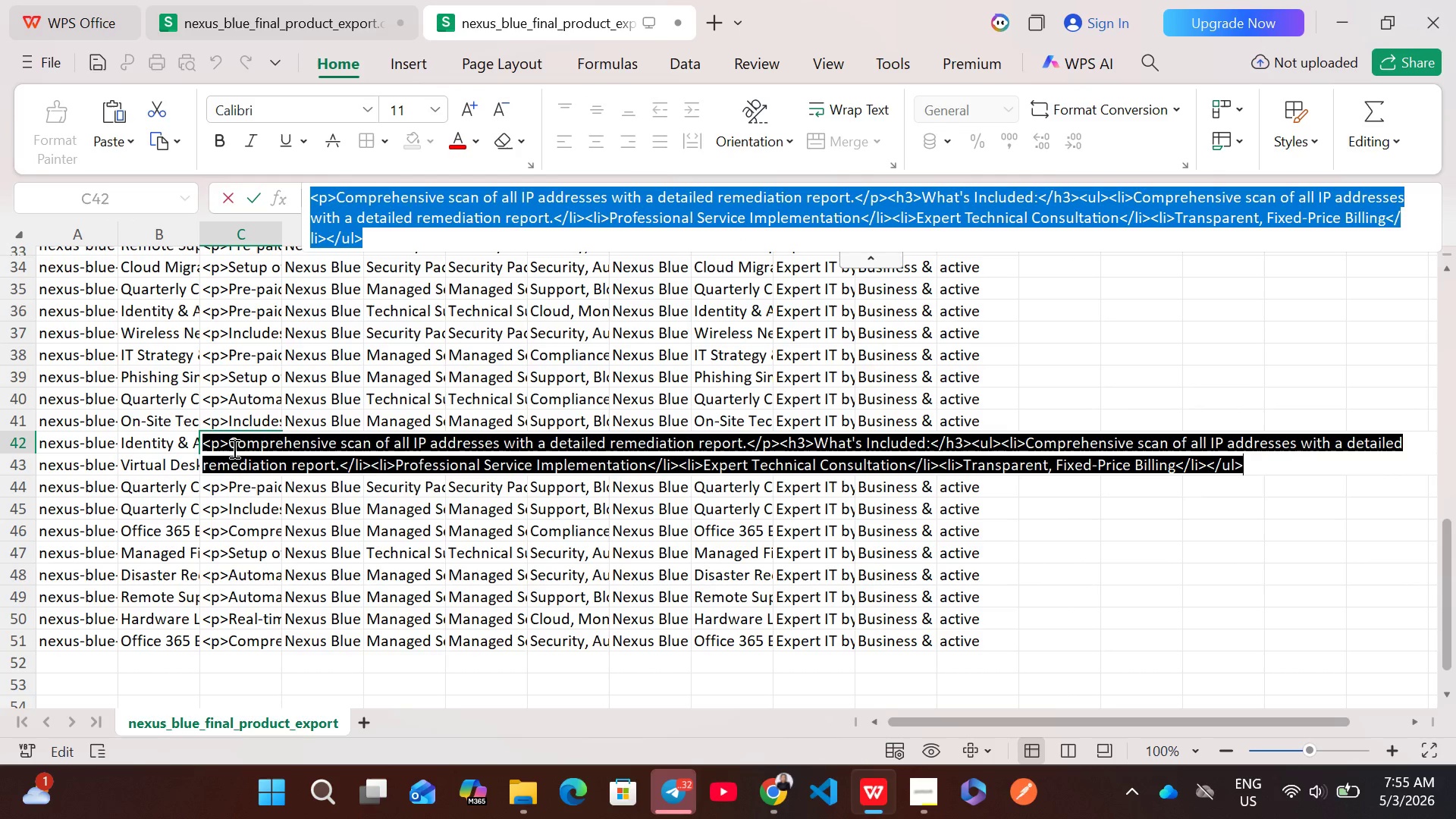 
key(Control+C)
 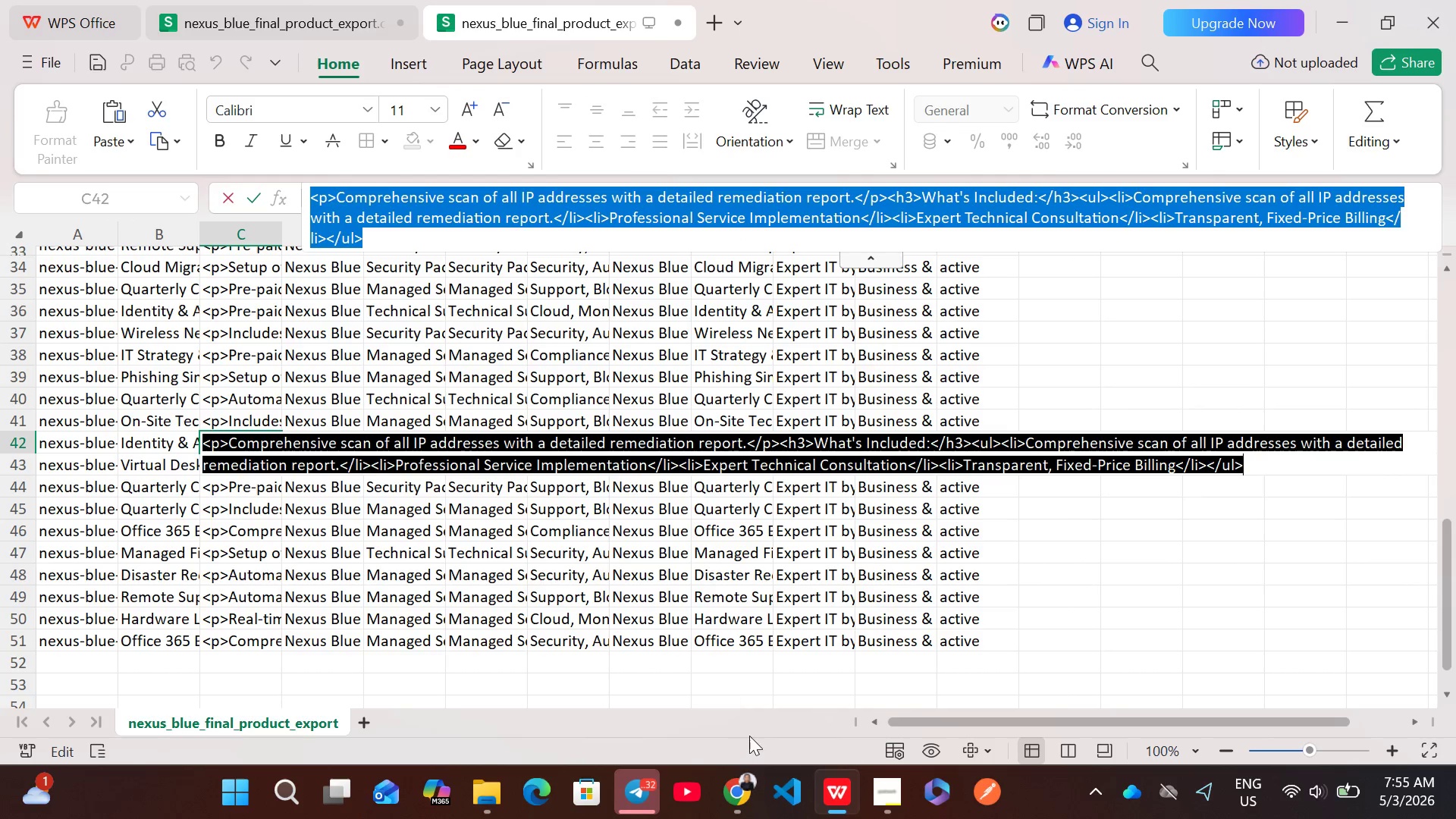 
left_click([754, 798])
 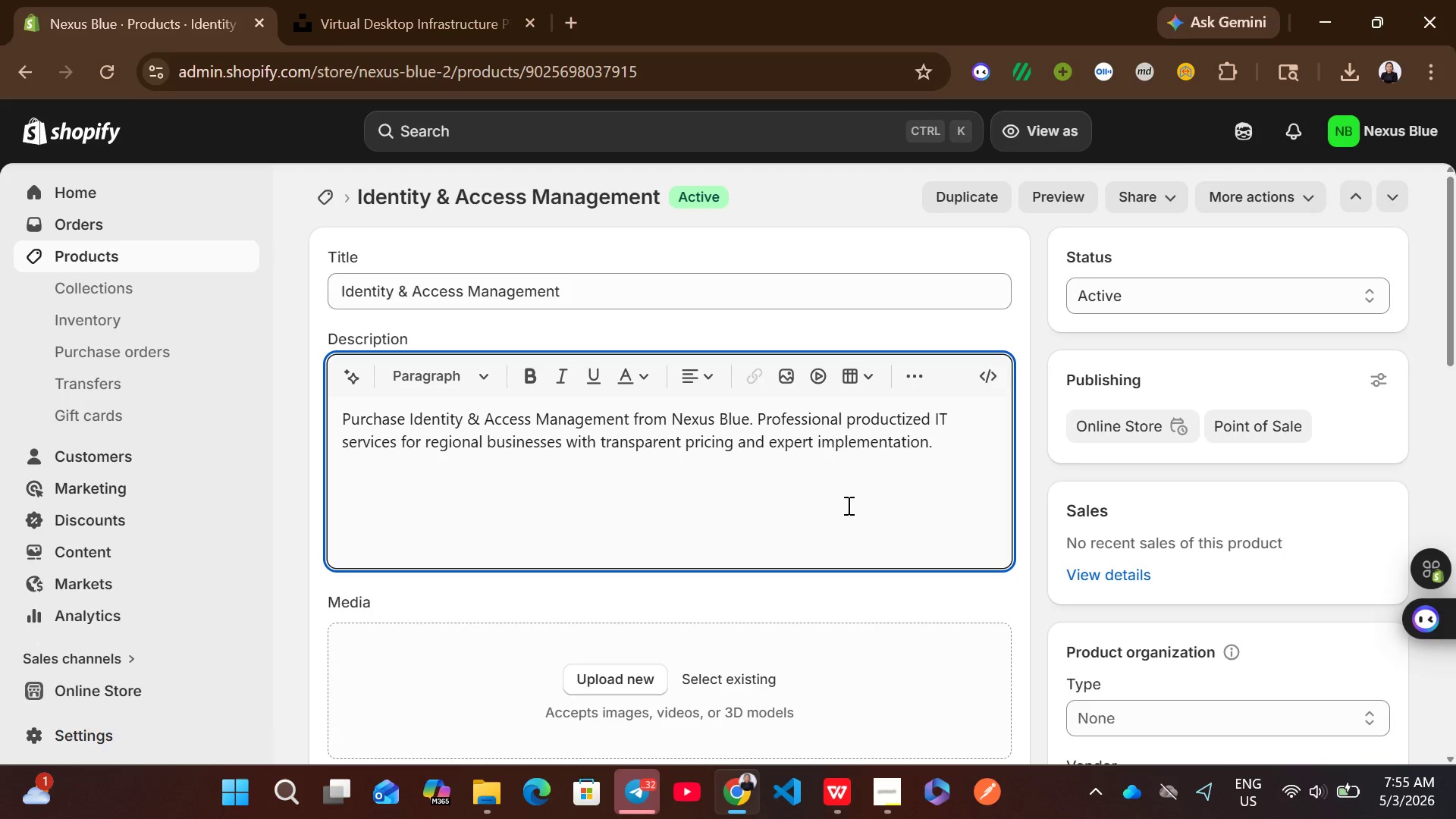 
left_click([836, 476])
 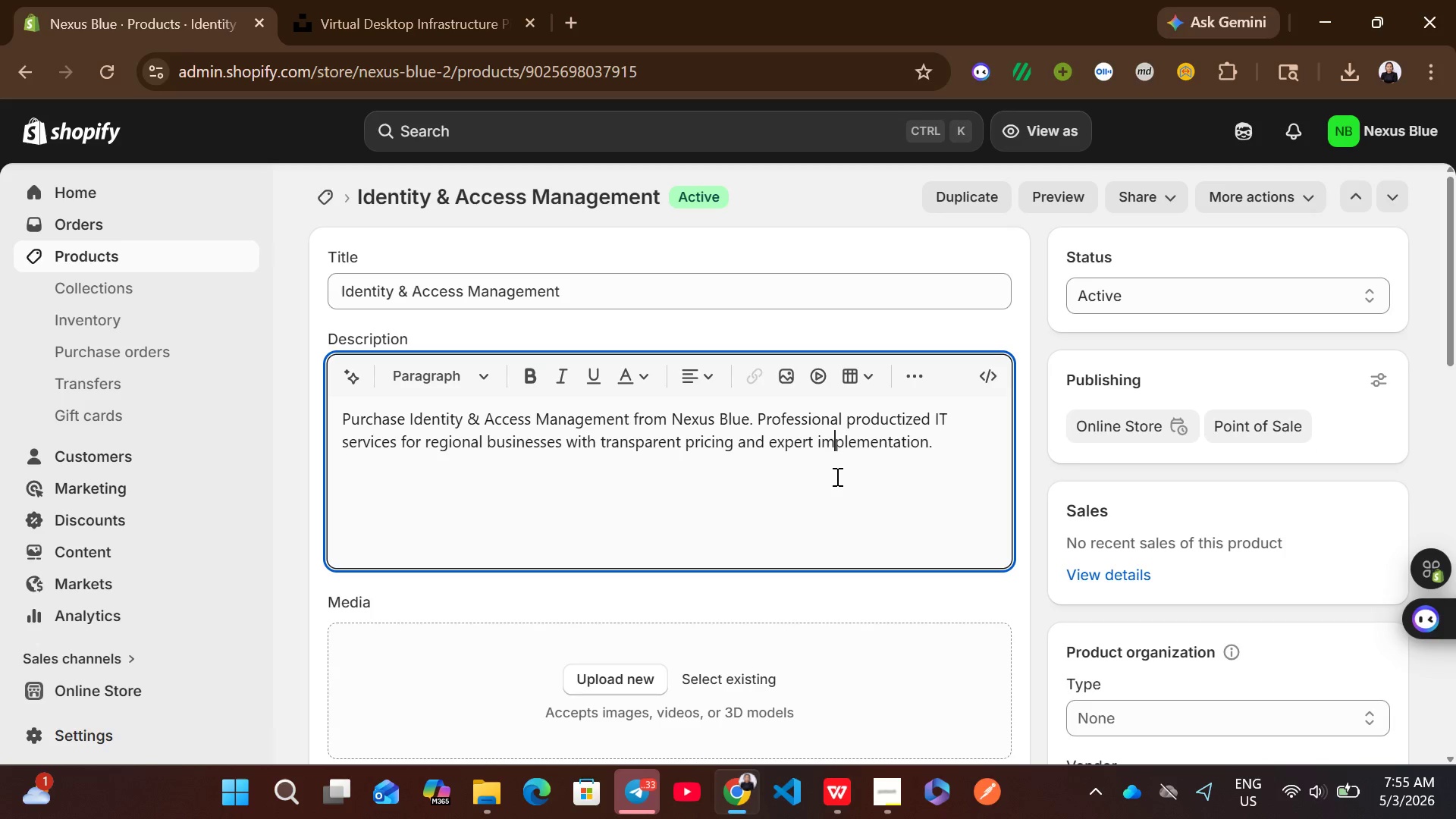 
key(Control+A)
 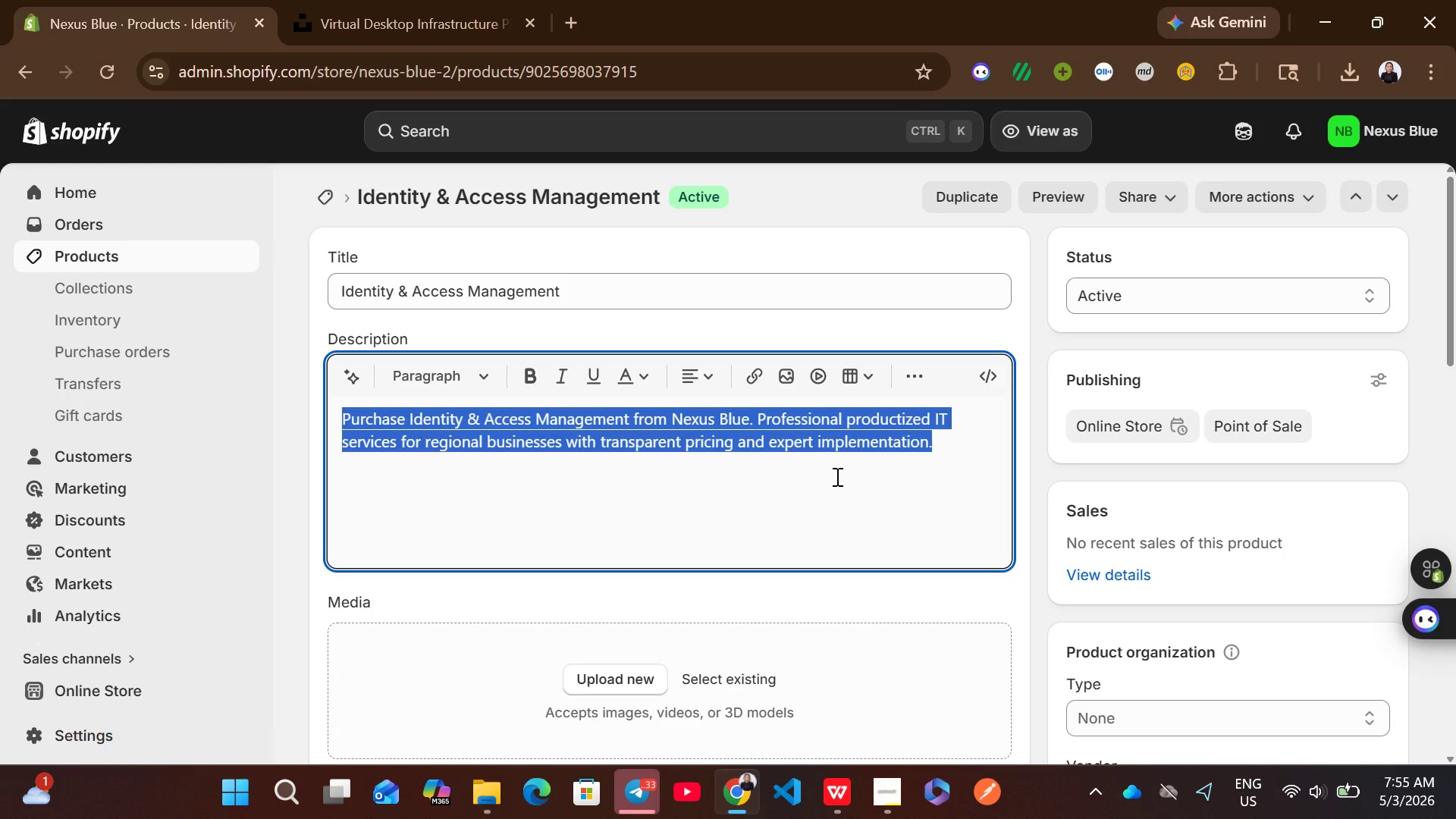 
key(Backspace)
 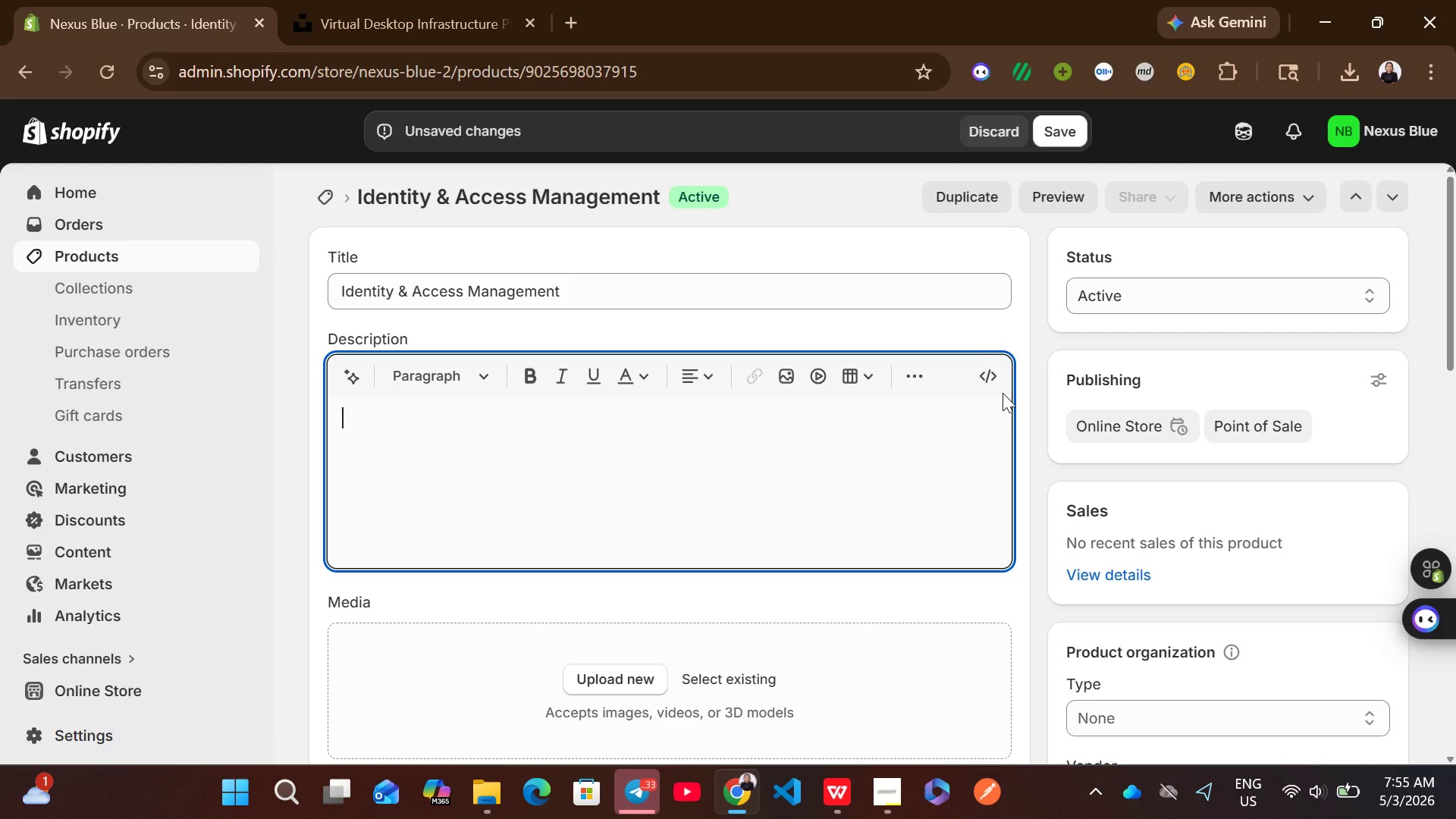 
left_click([993, 374])
 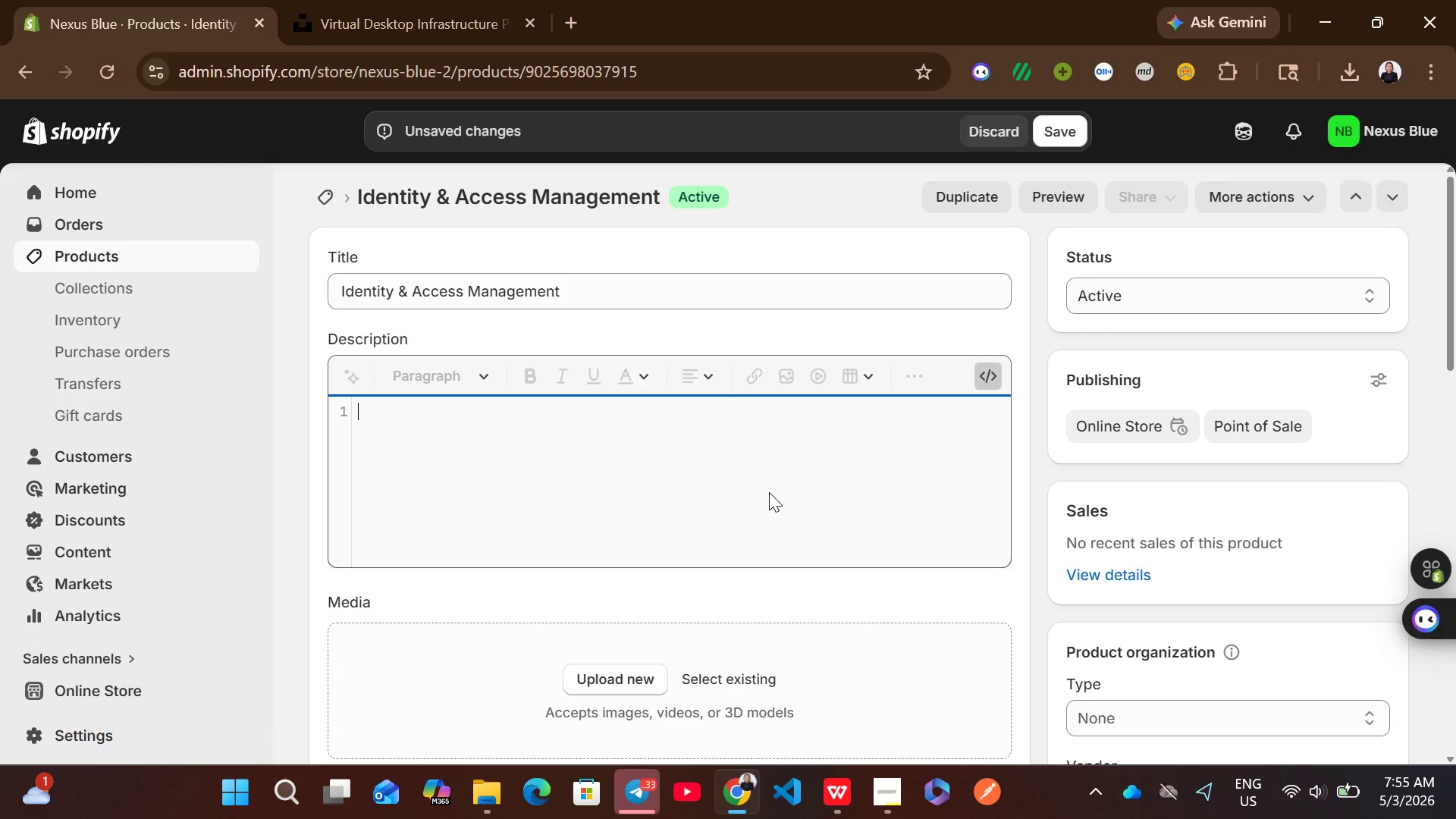 
left_click([769, 492])
 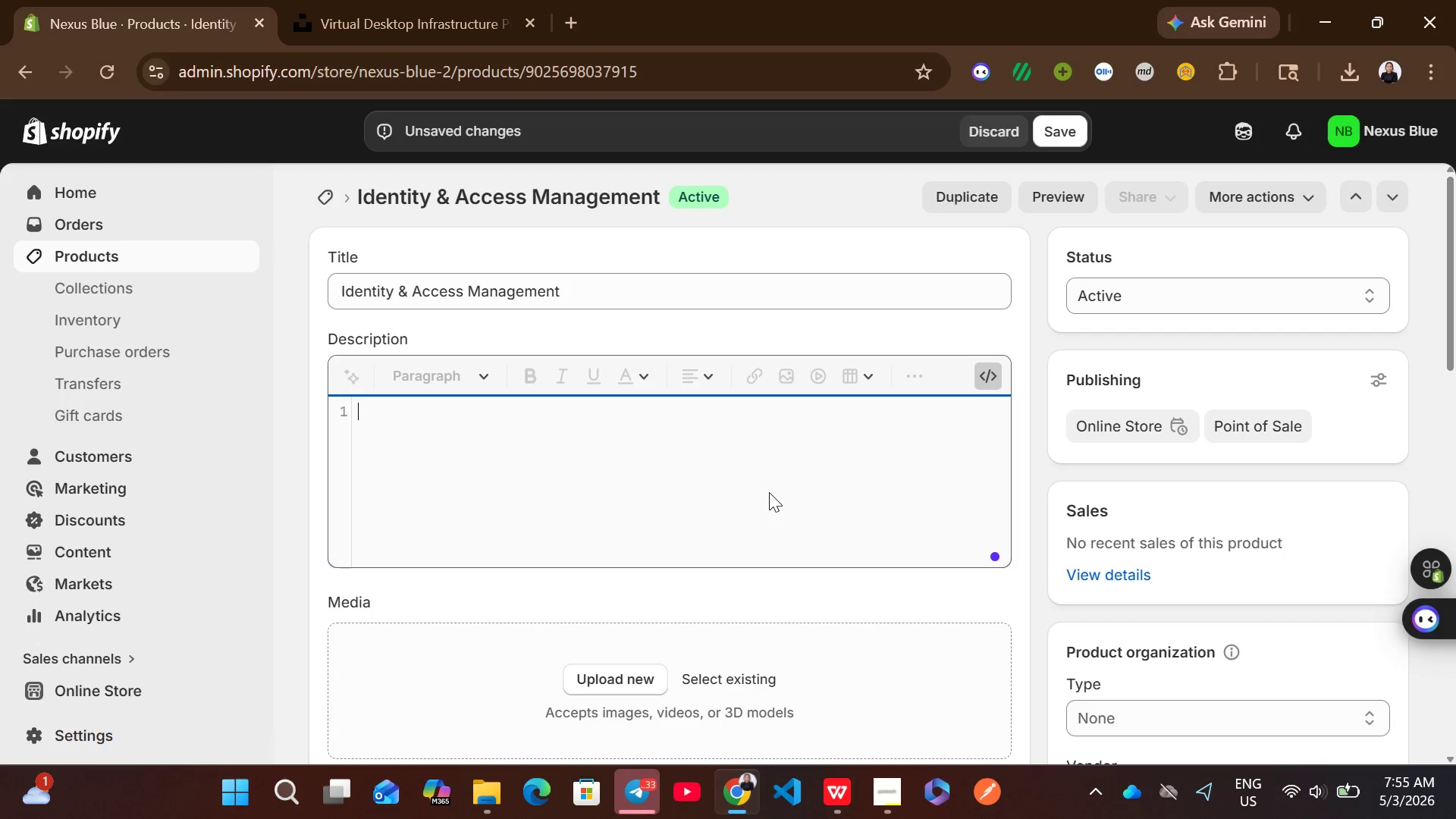 
hold_key(key=ControlLeft, duration=0.44)
 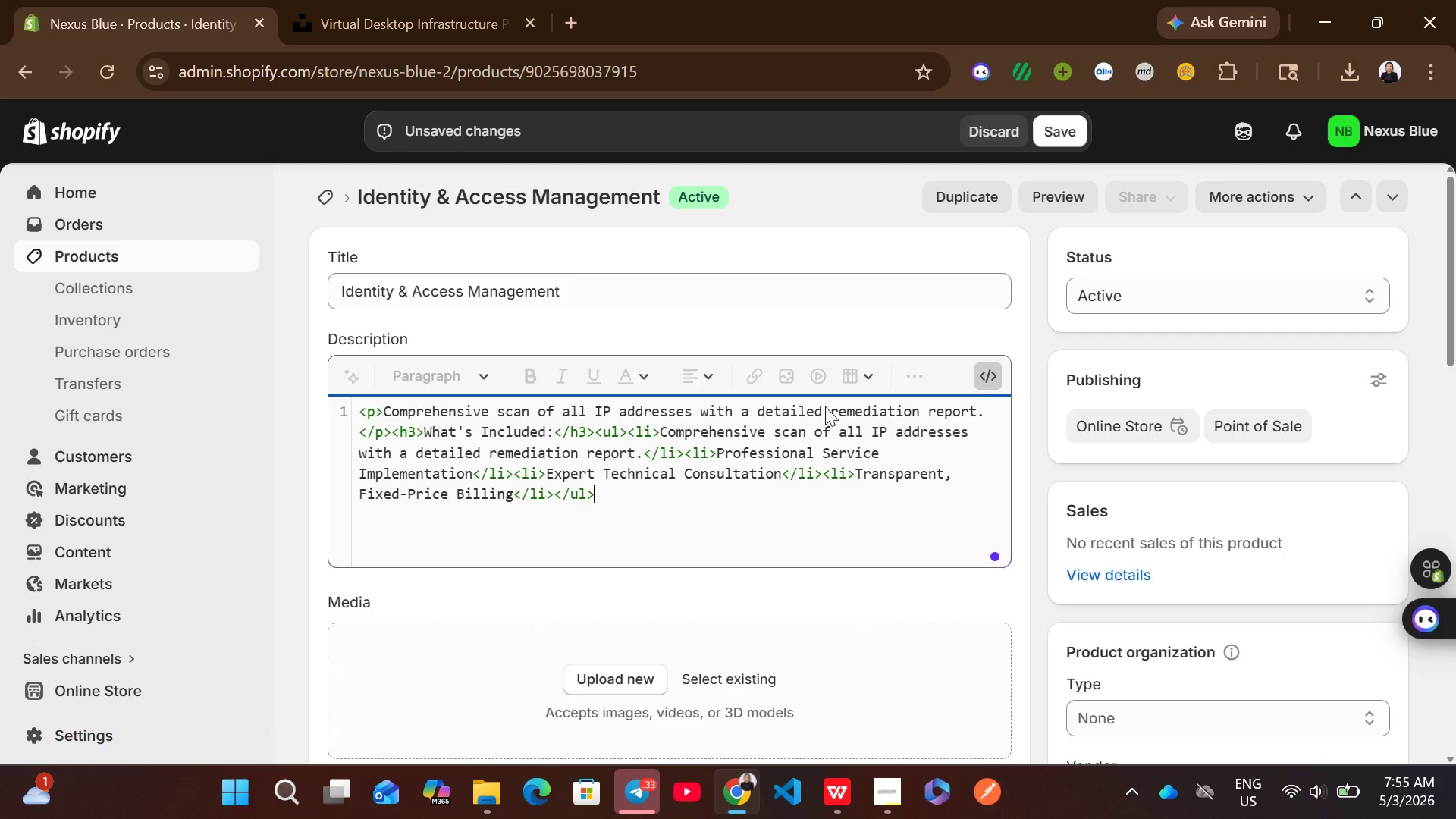 
key(V)
 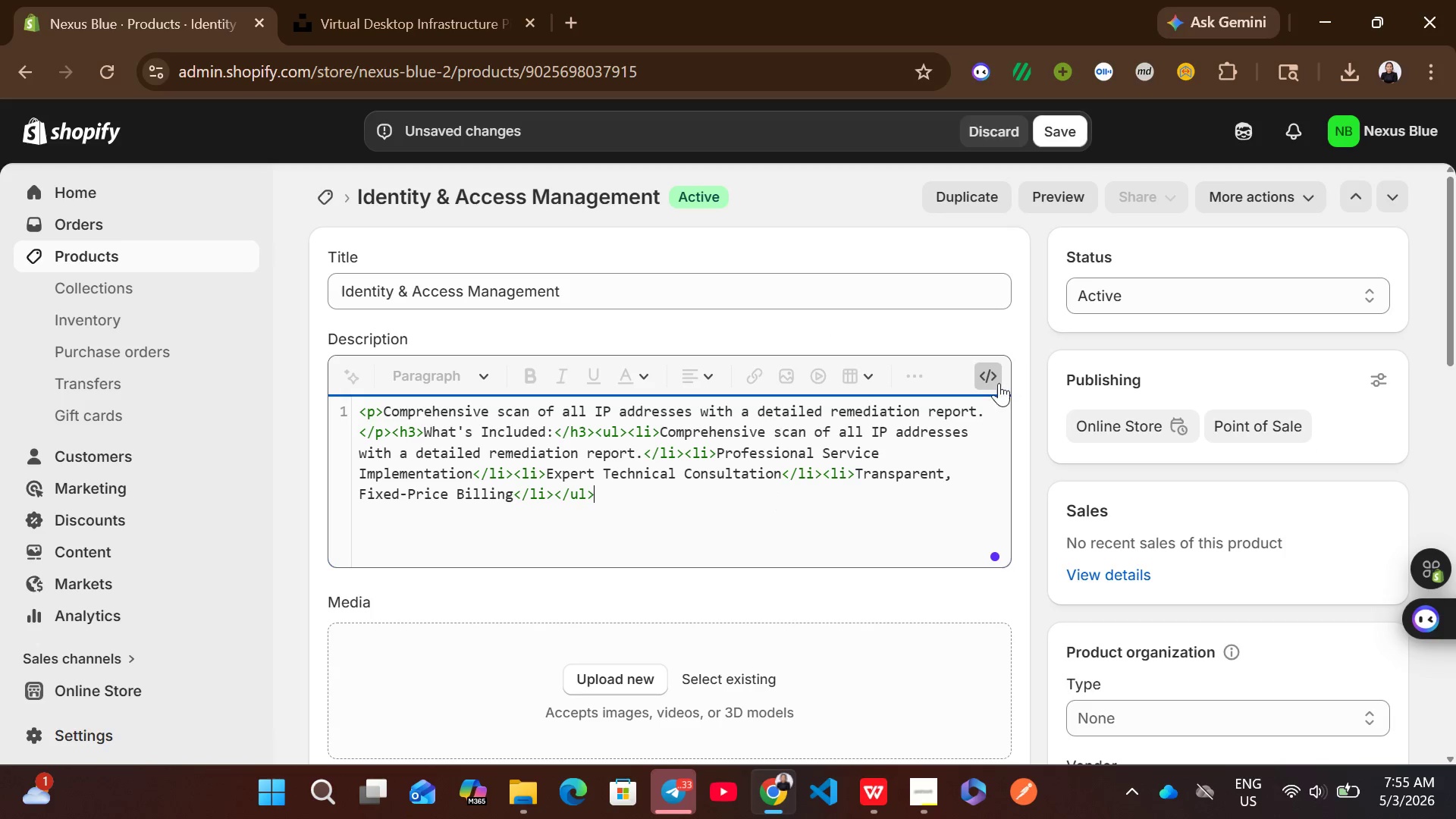 
left_click([996, 381])
 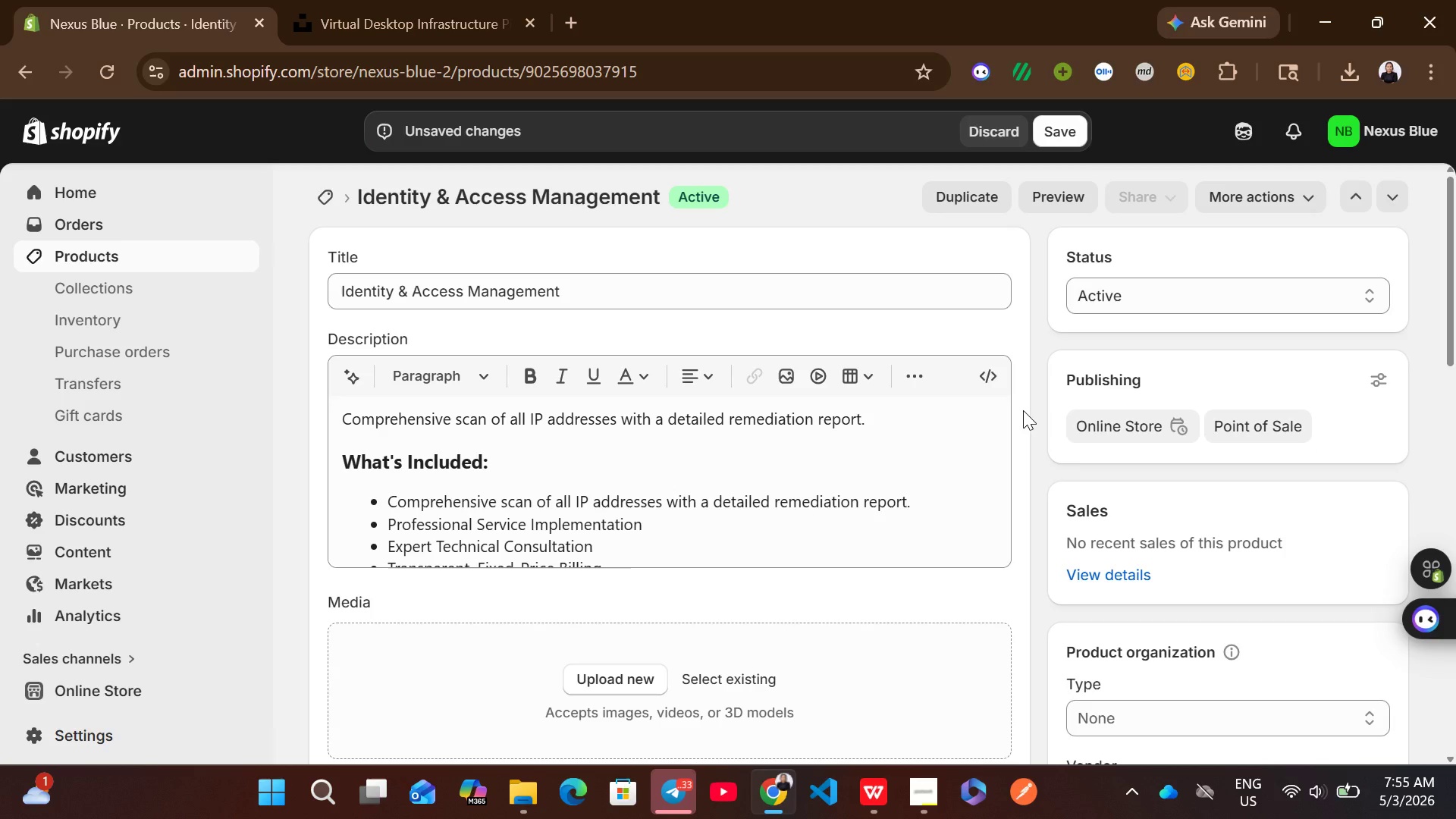 
wait(12.22)
 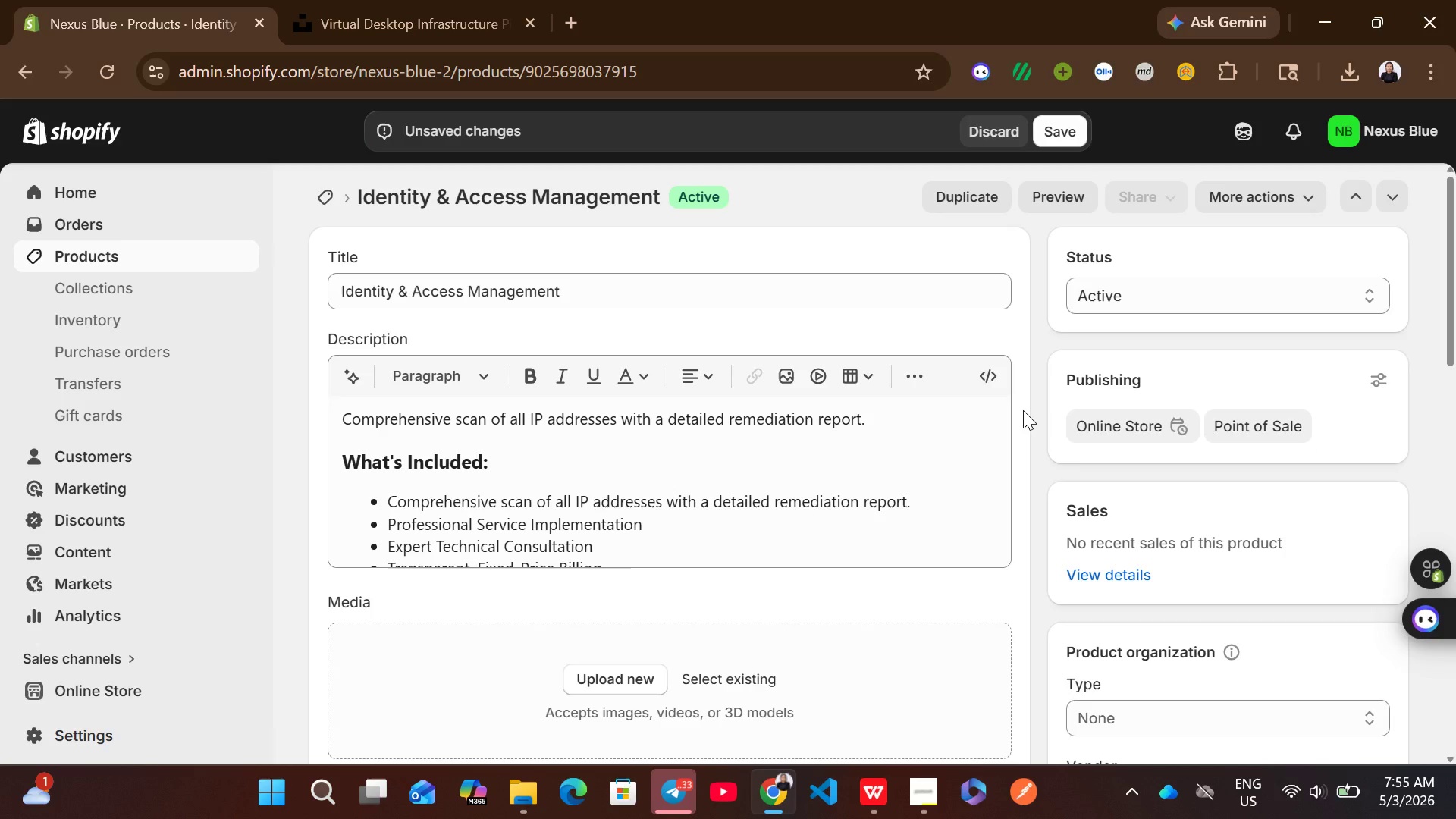 
left_click([877, 776])
 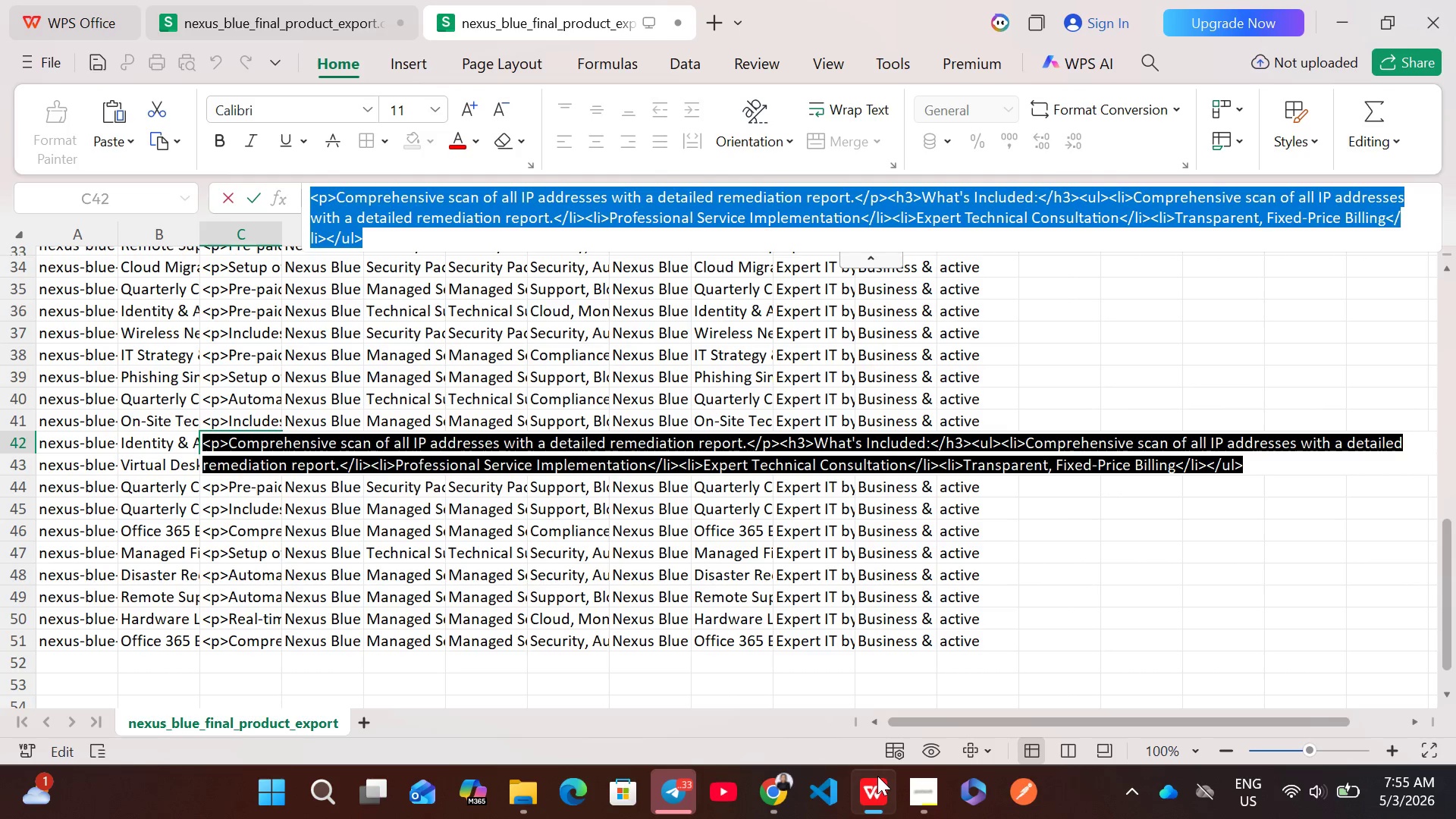 
wait(11.52)
 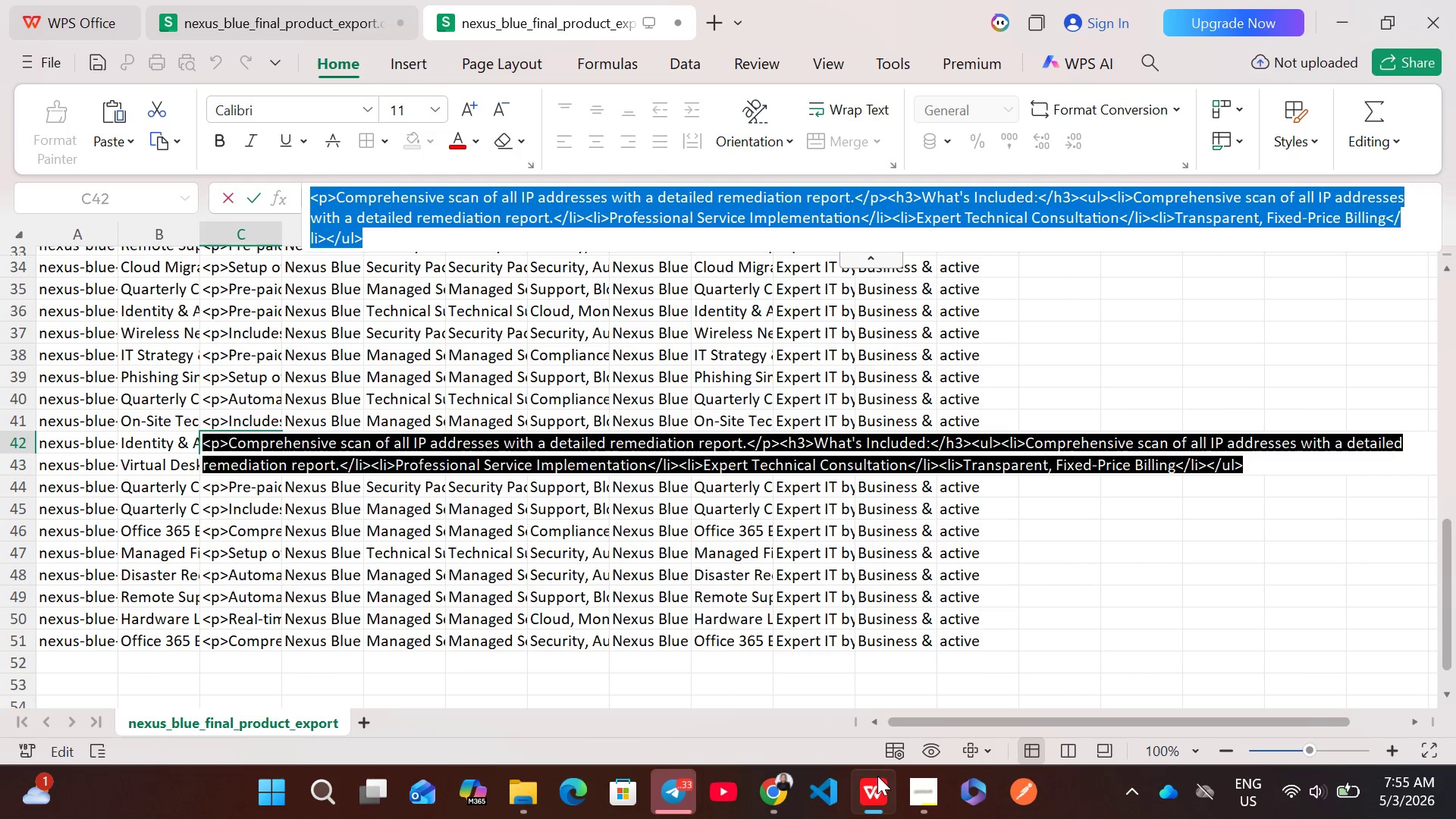 
left_click([184, 438])
 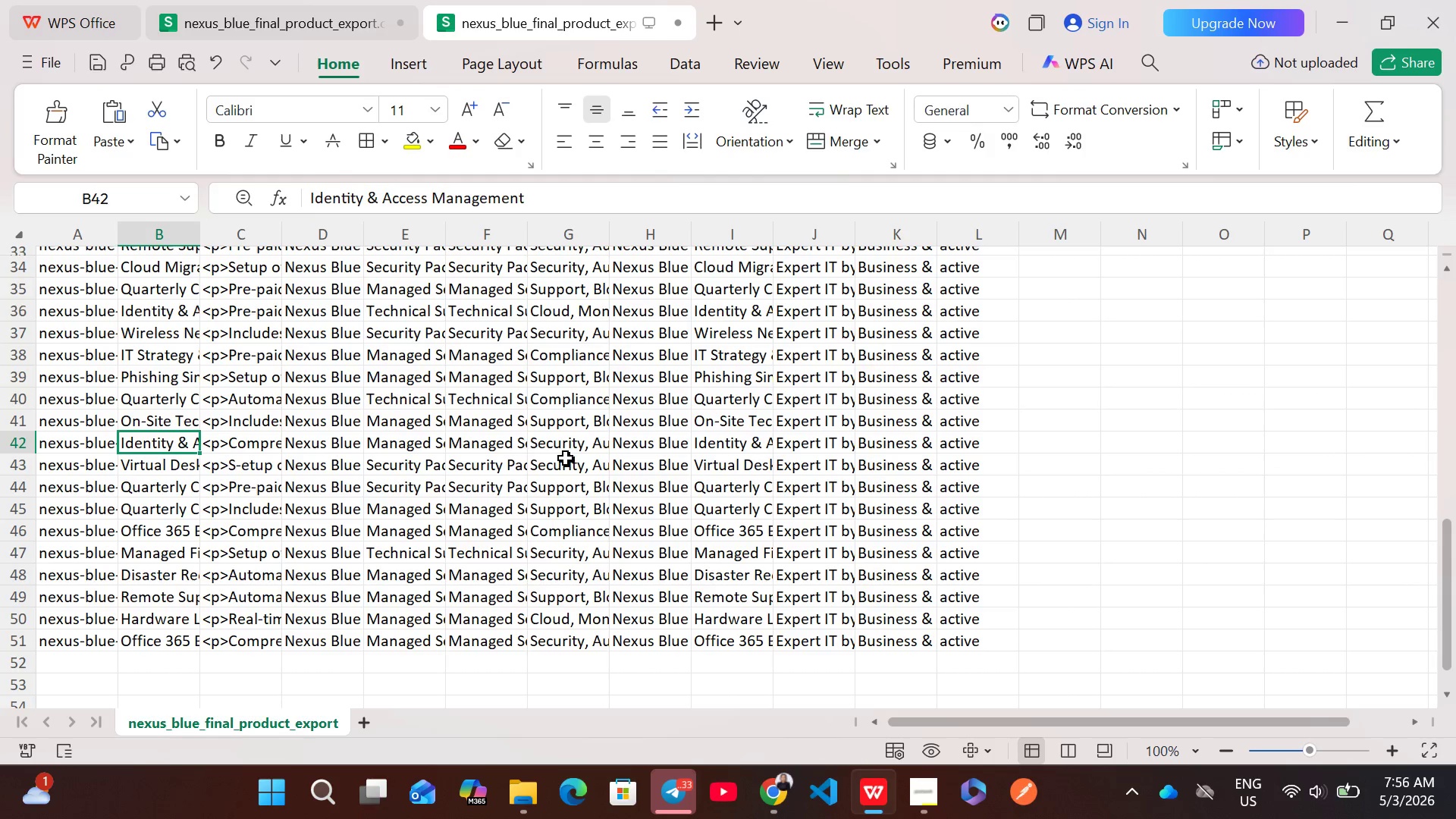 
left_click([563, 440])
 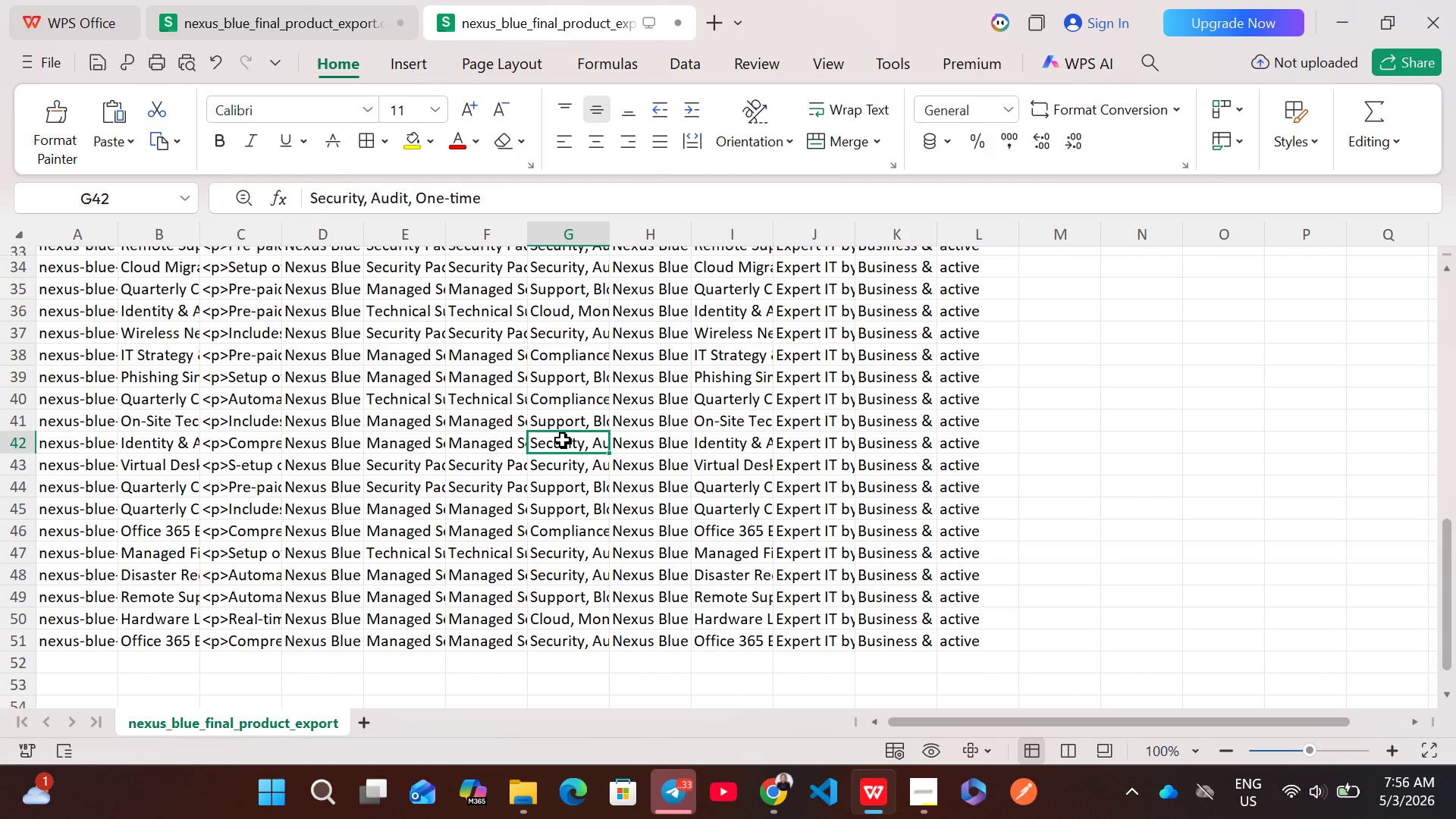 
left_click([563, 440])
 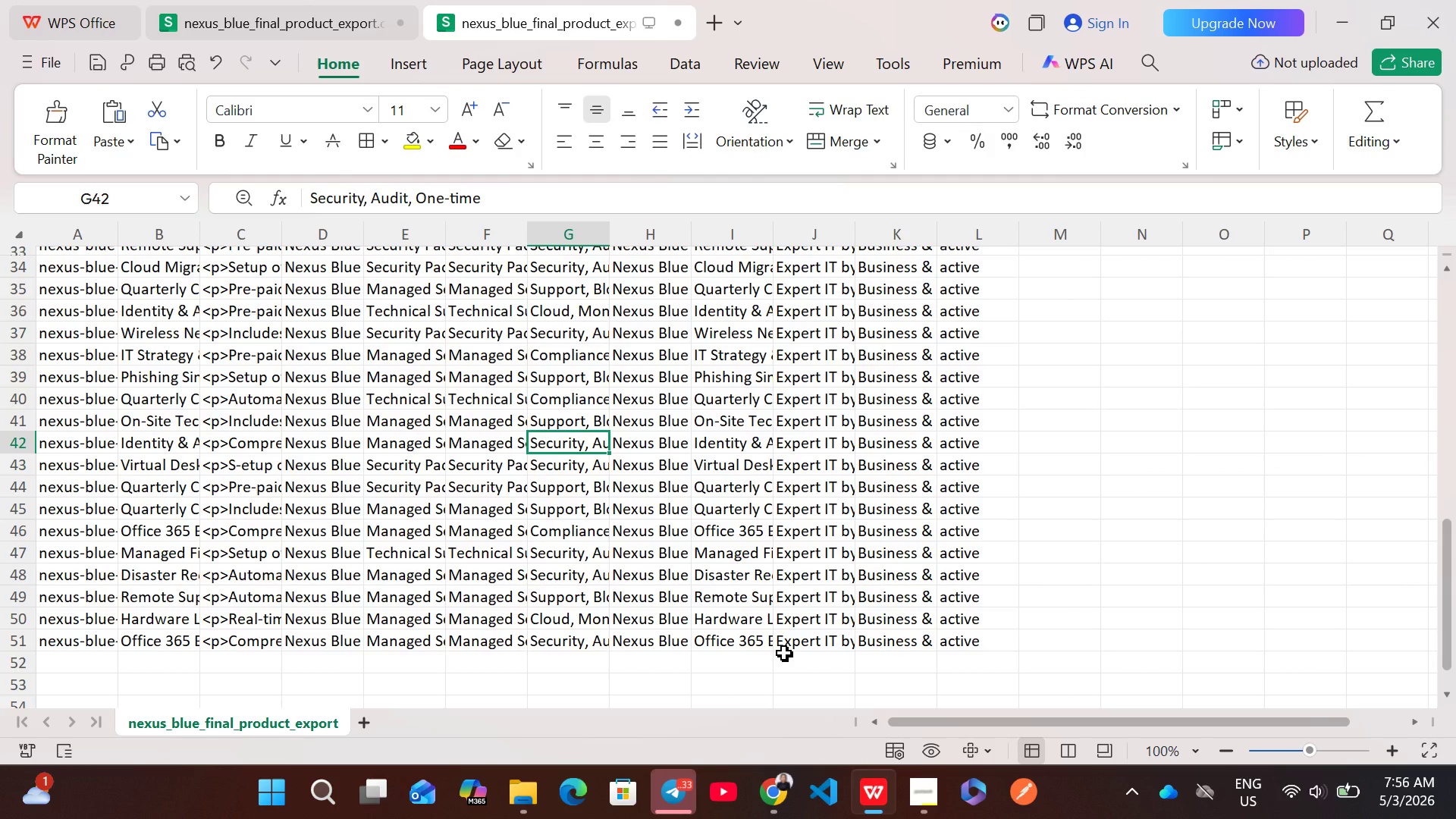 
left_click([776, 786])
 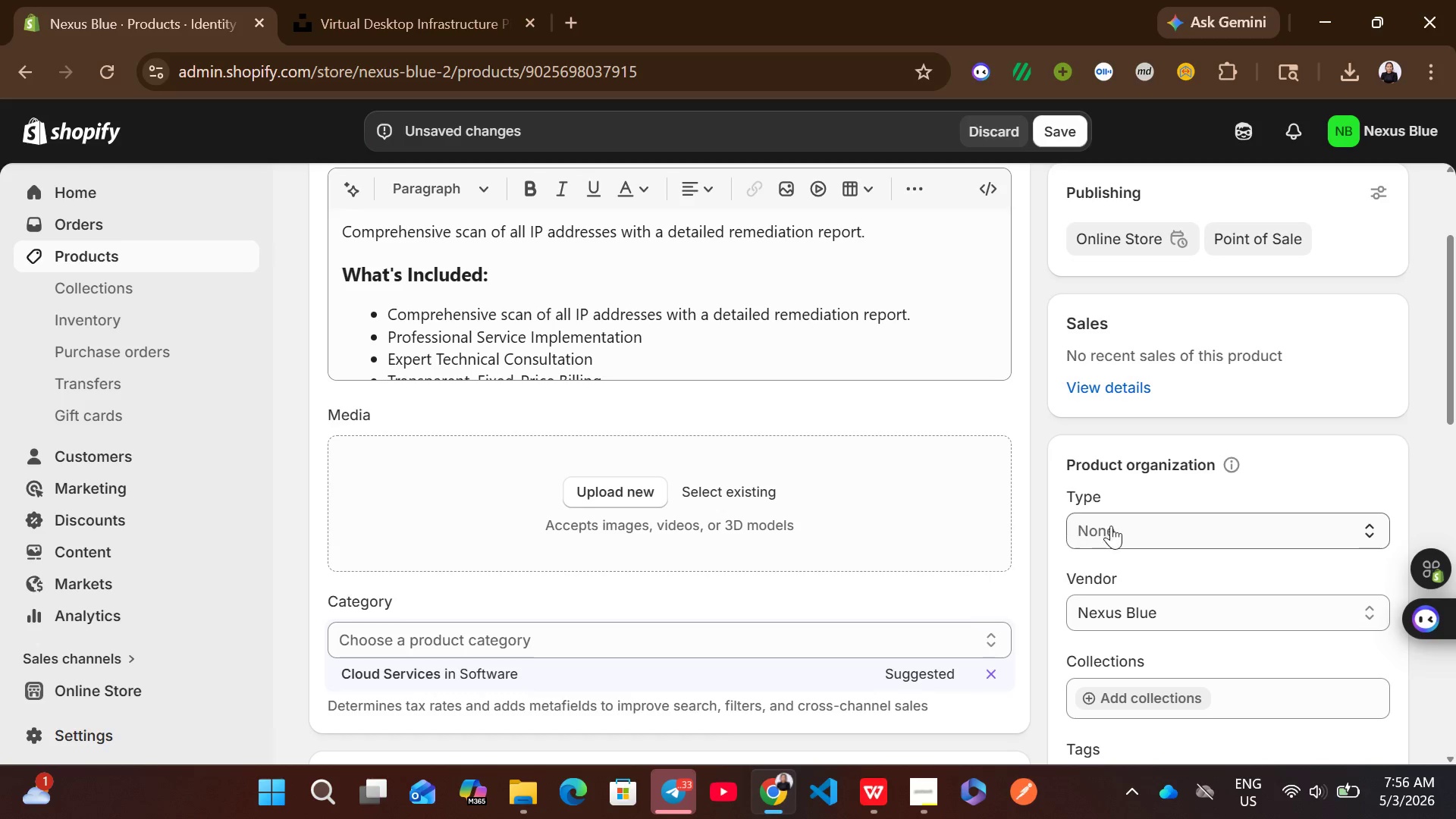 
left_click([1122, 529])
 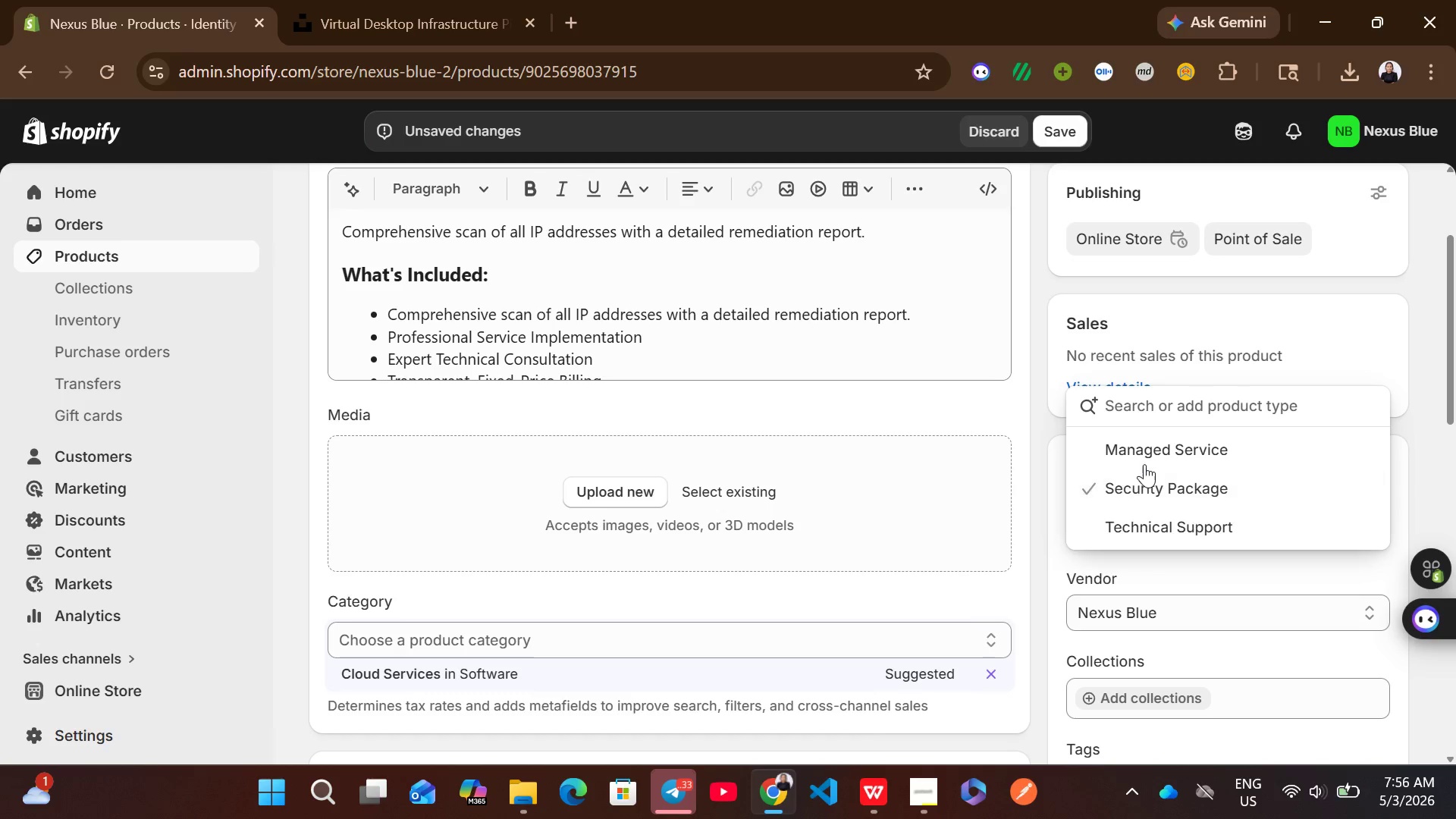 
left_click([1144, 464])
 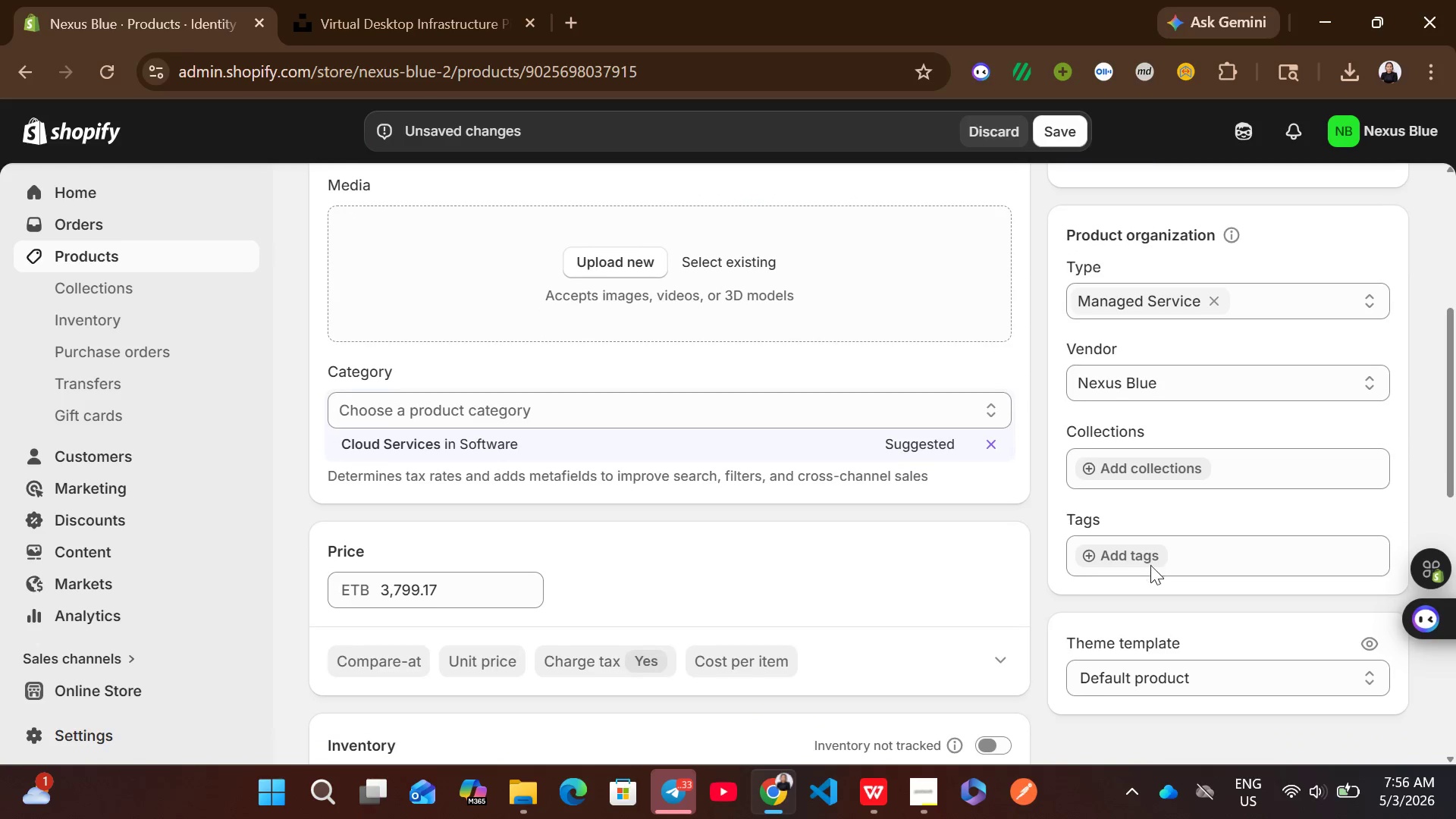 
left_click([1153, 557])
 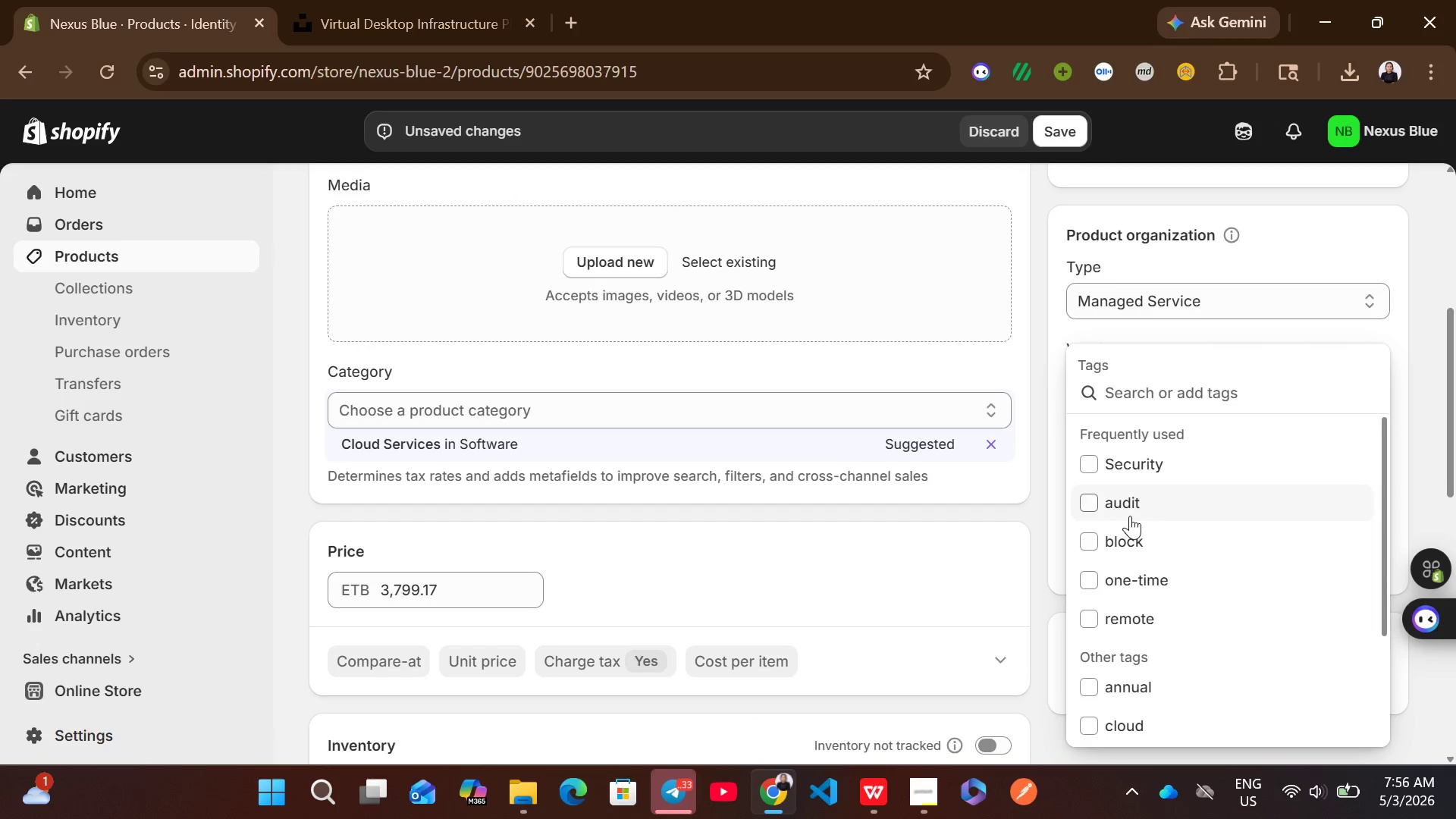 
left_click([1130, 516])
 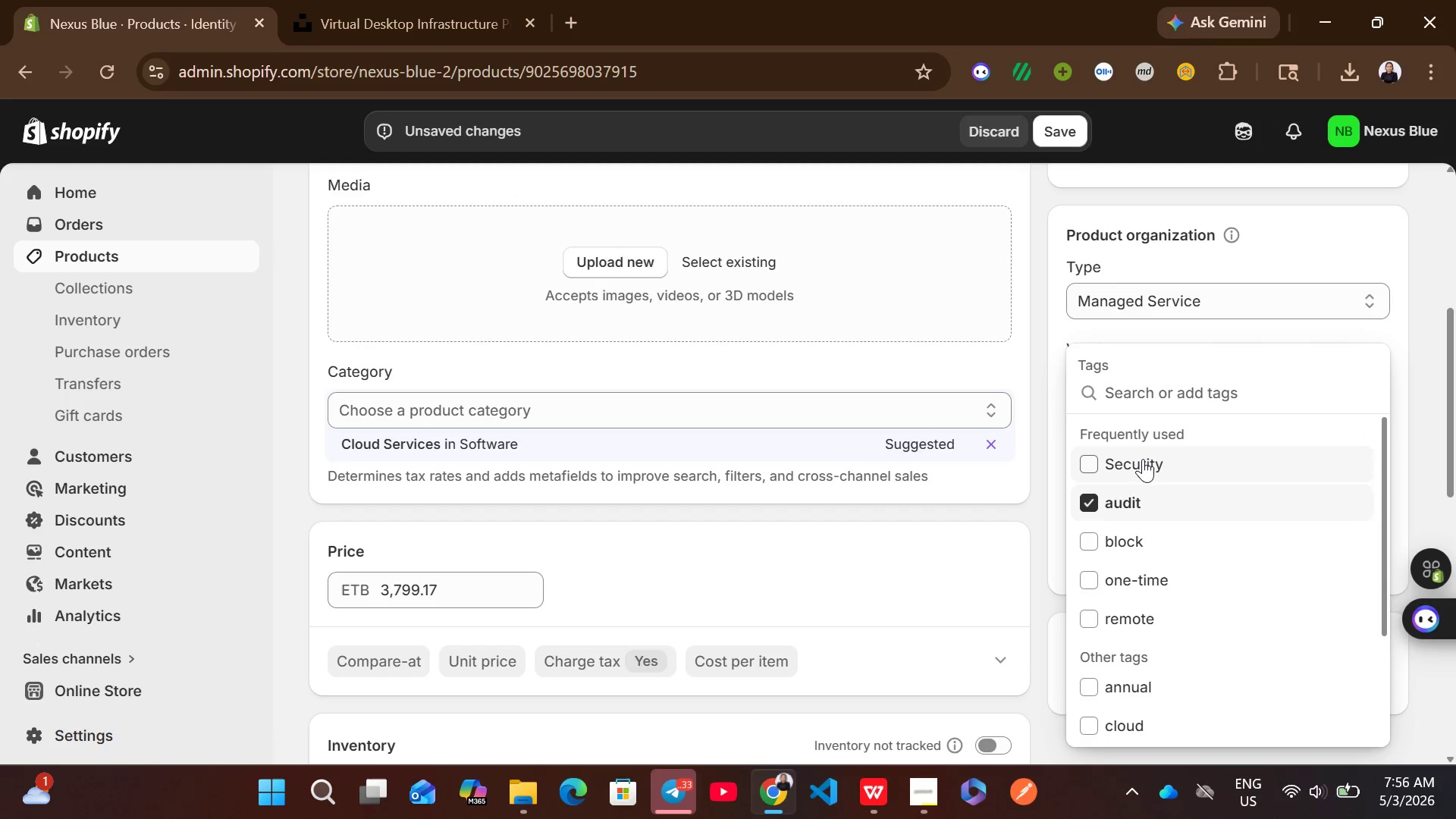 
left_click([1143, 459])
 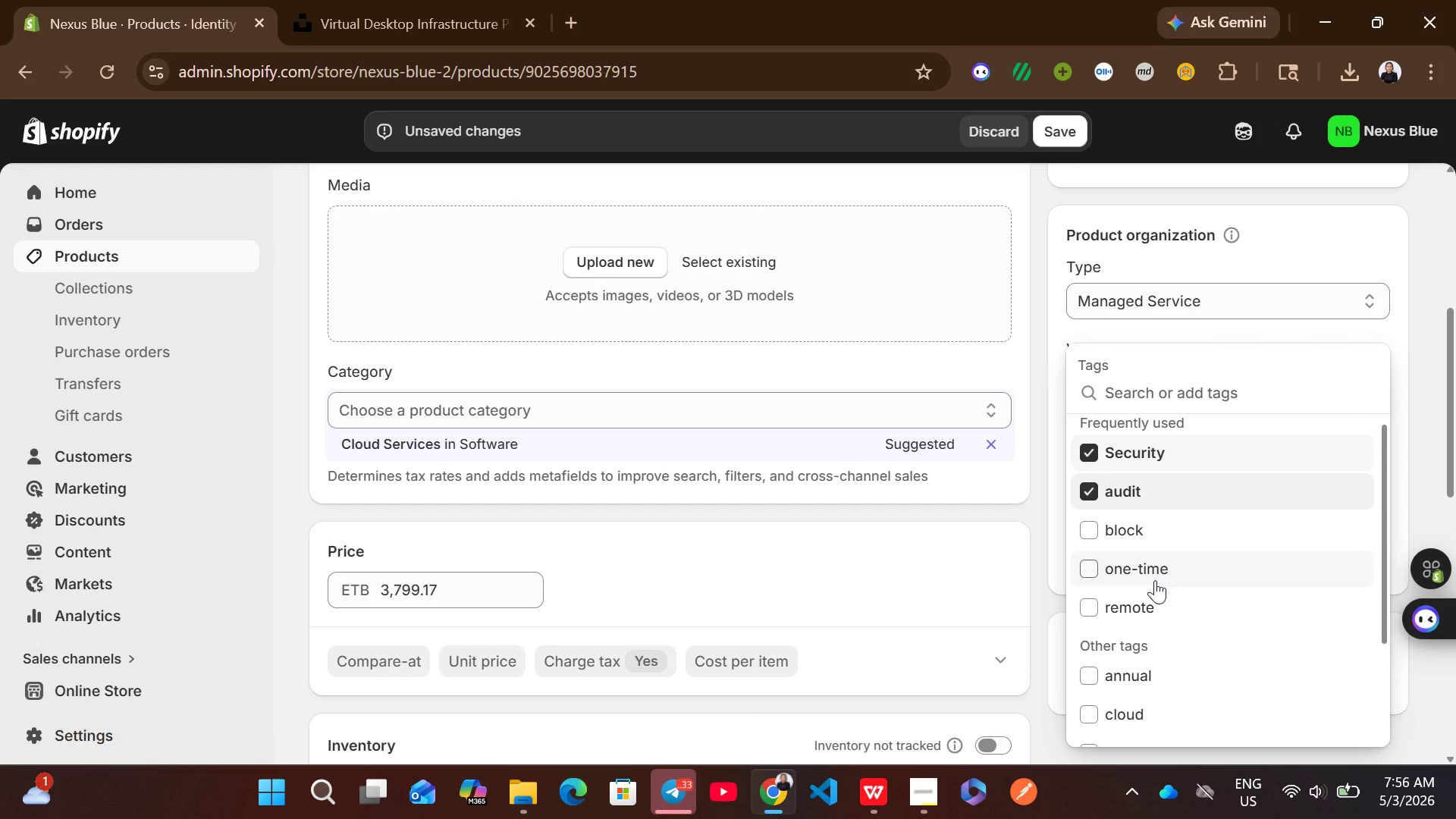 
left_click([1155, 579])
 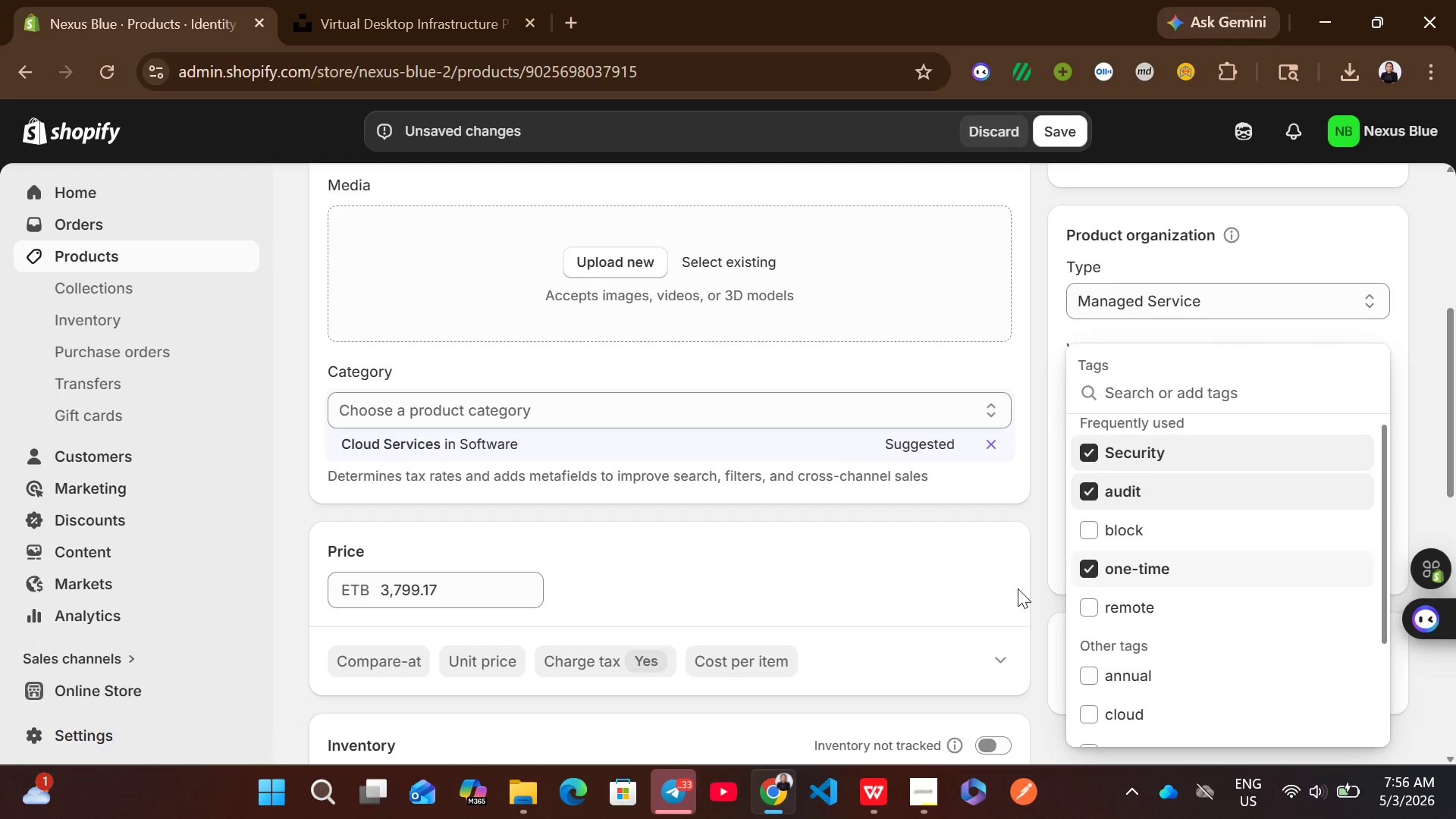 
left_click([1040, 587])
 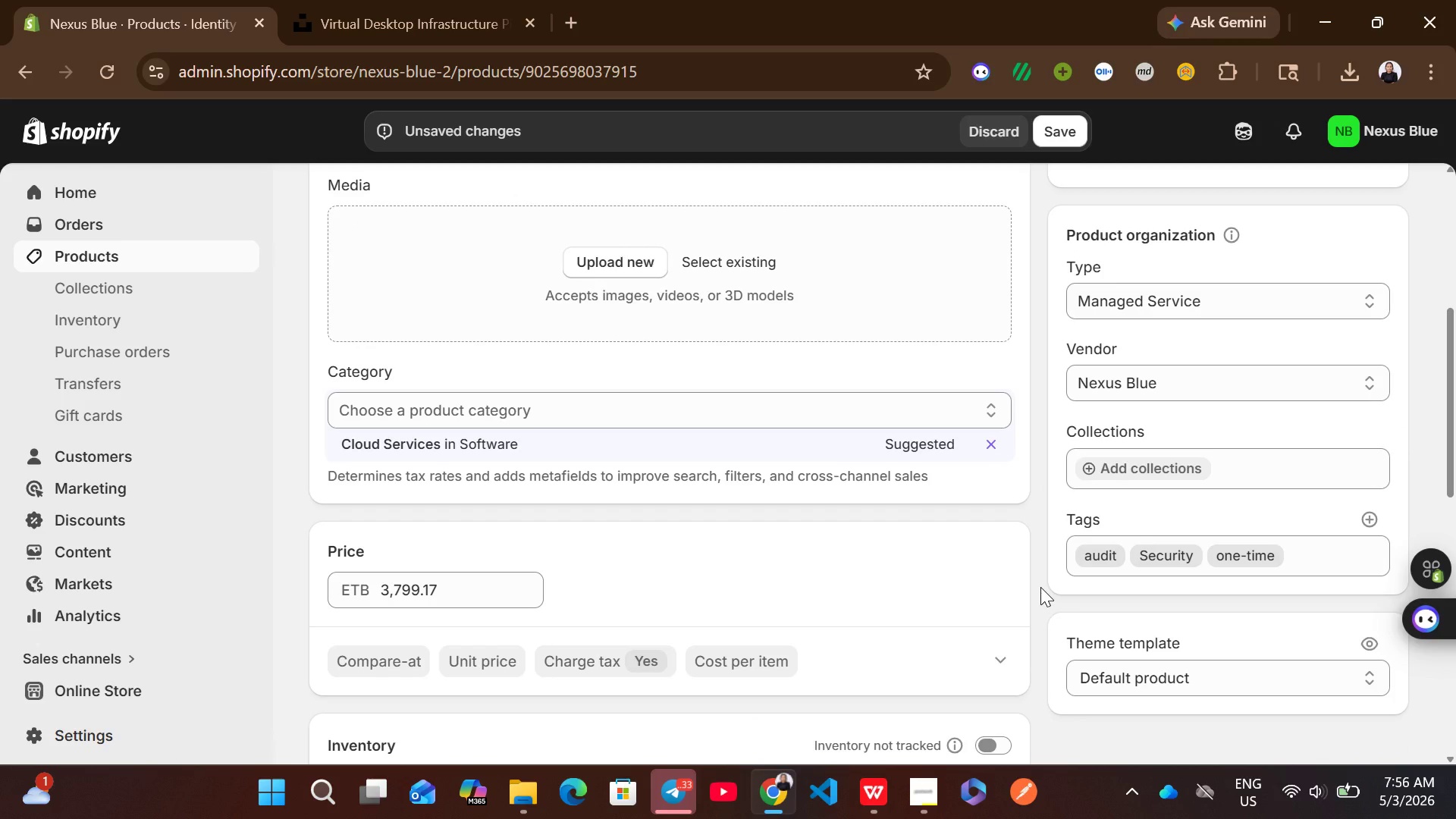 
wait(9.16)
 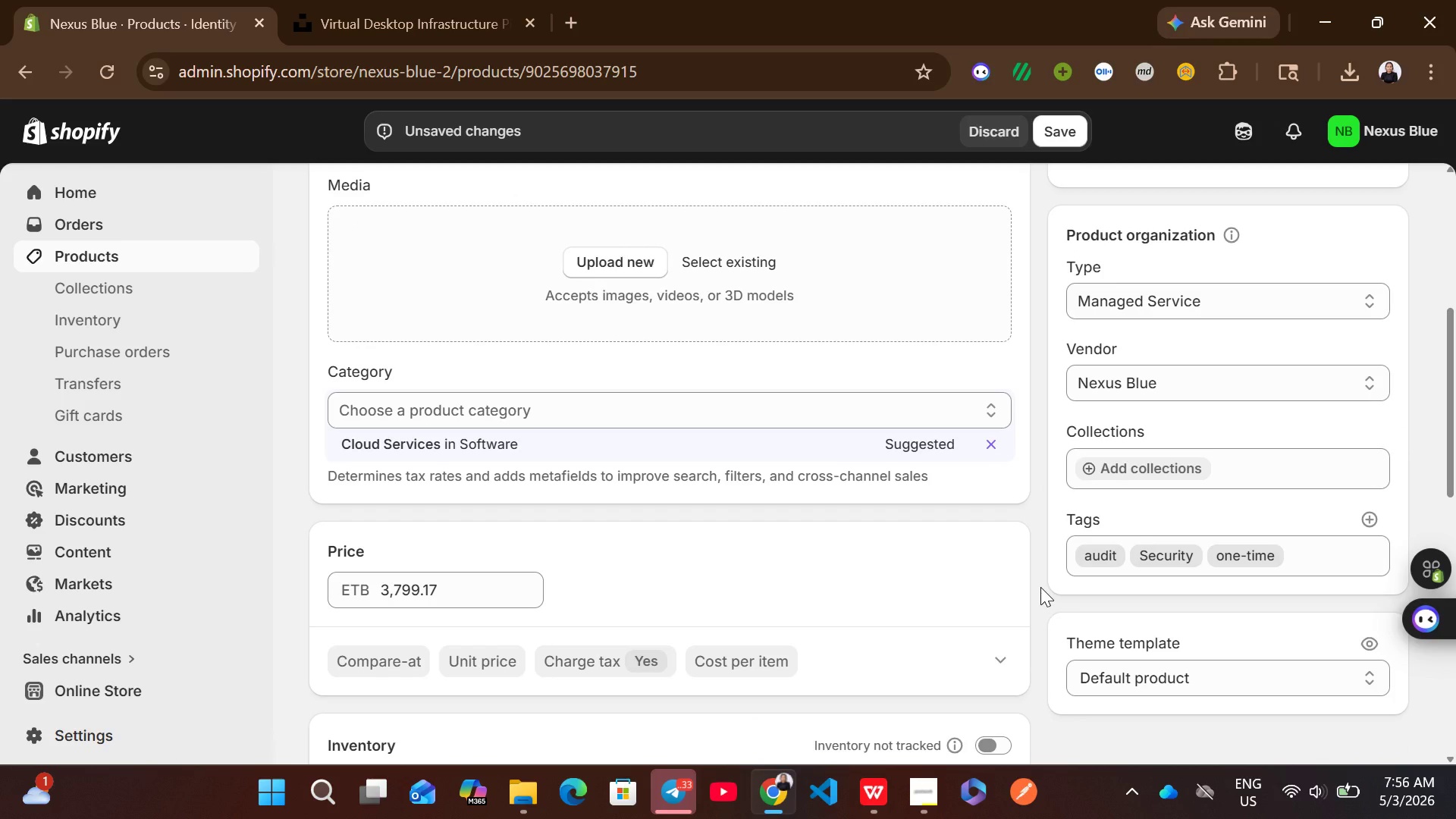 
left_click([752, 453])
 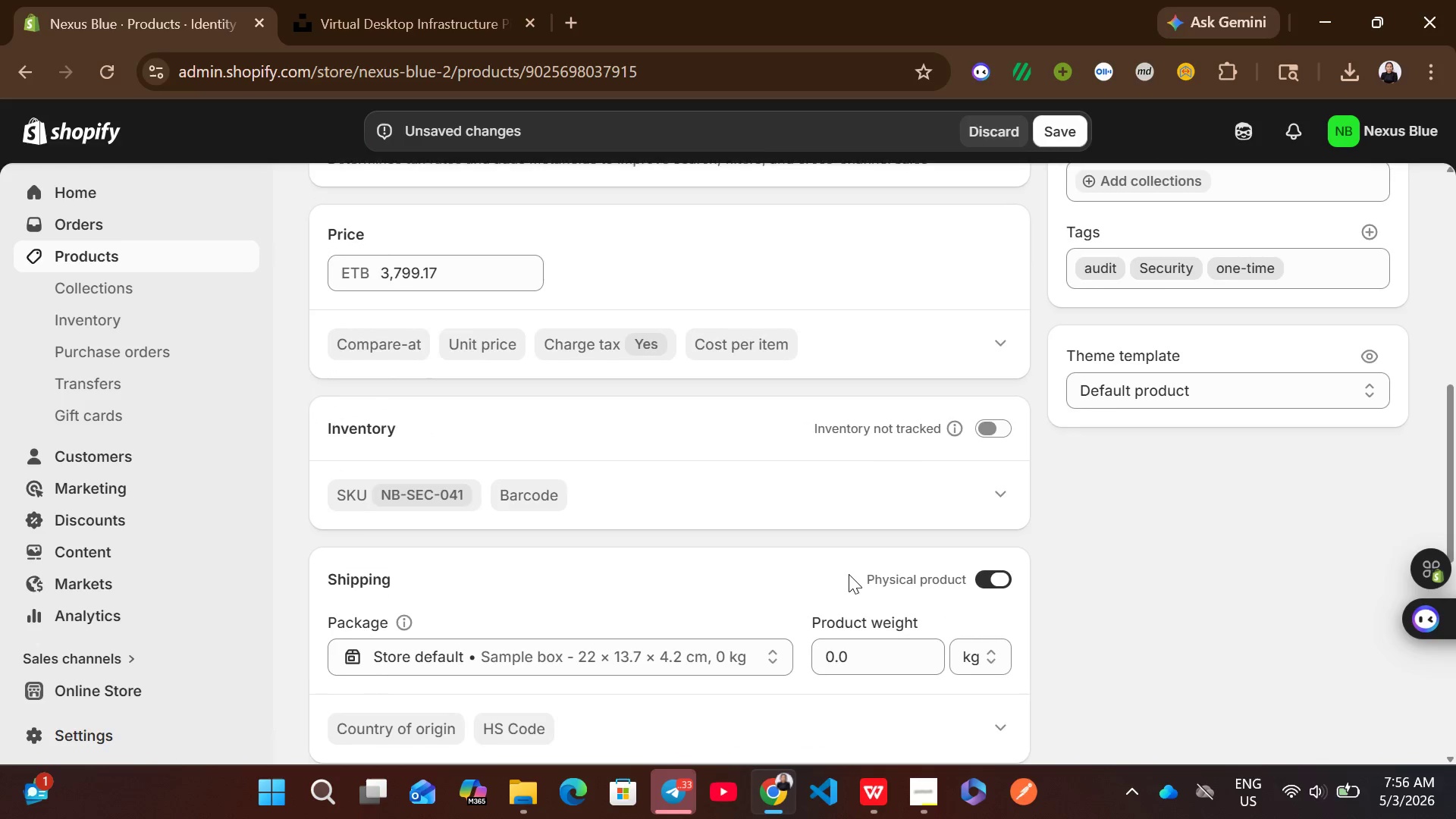 
left_click([1000, 561])
 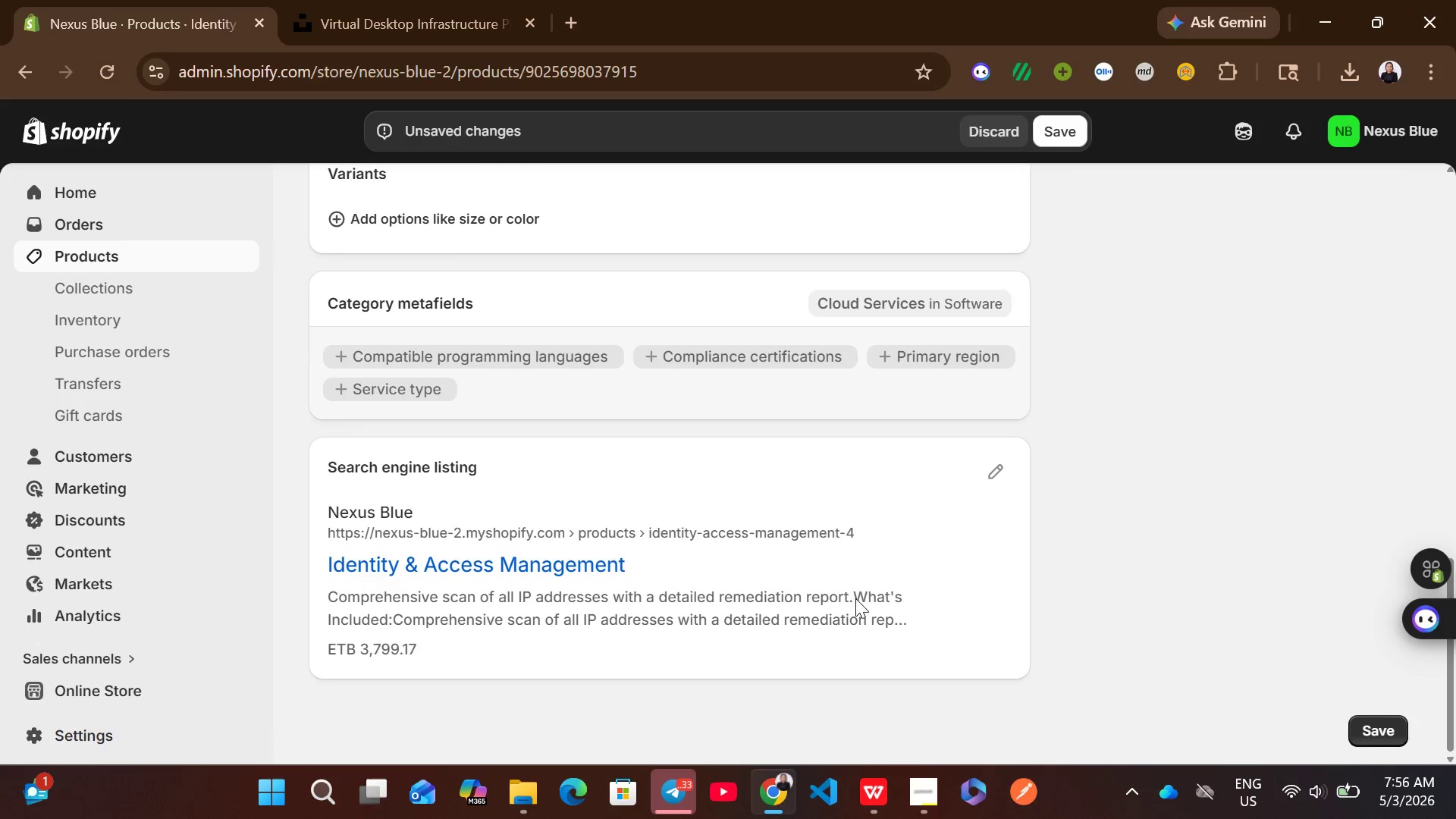 
left_click([993, 464])
 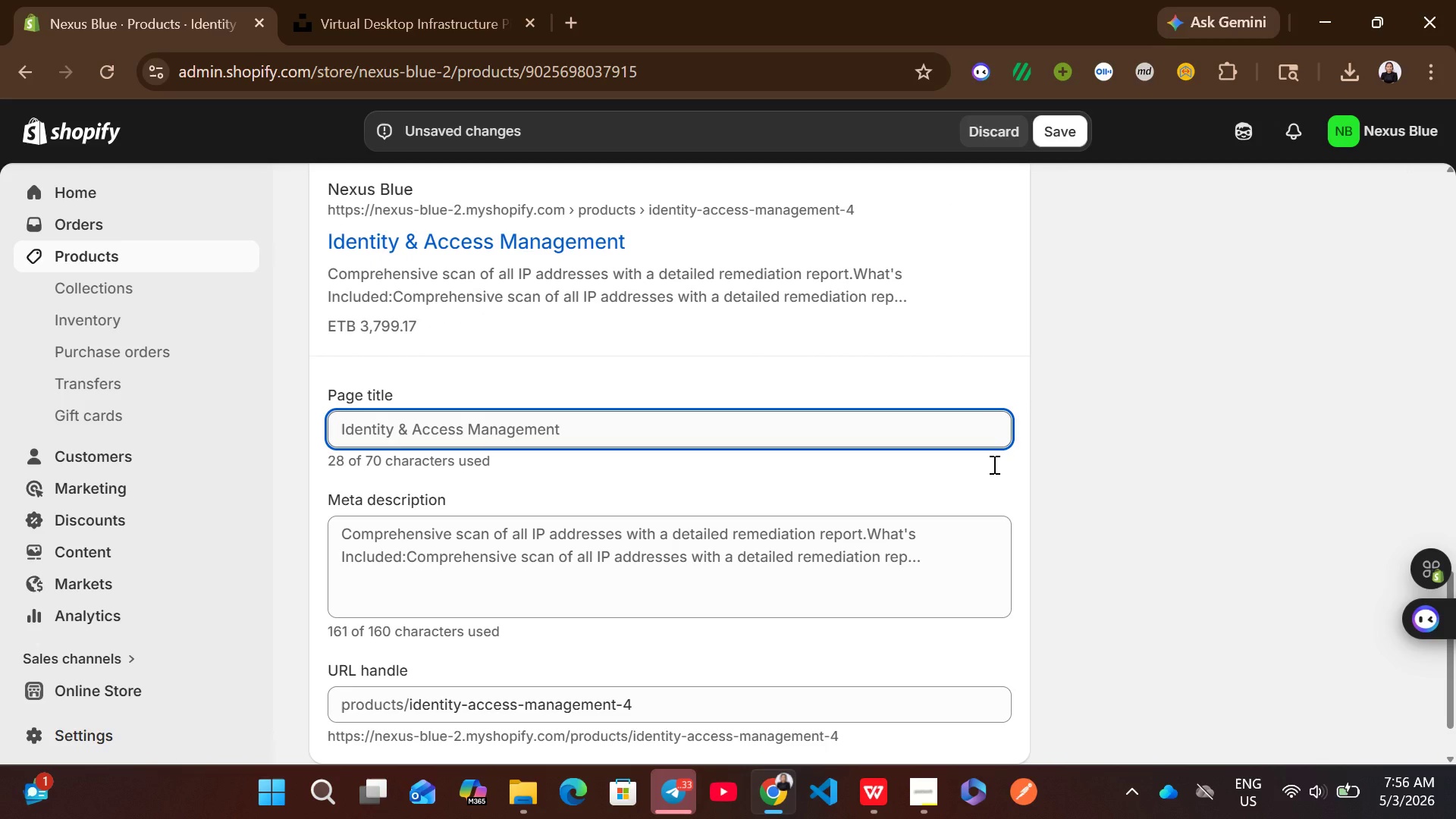 
wait(14.38)
 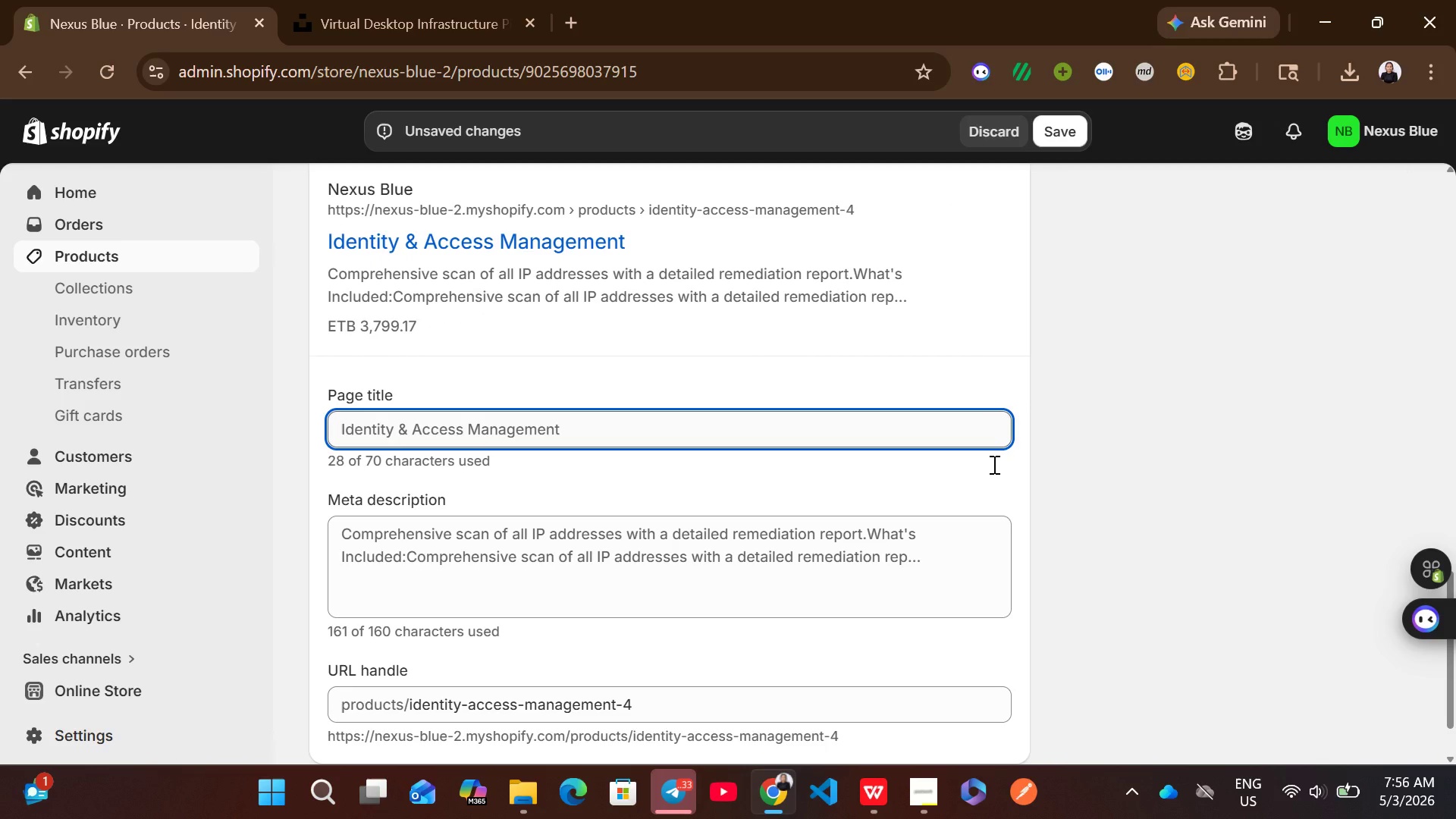 
left_click([892, 477])
 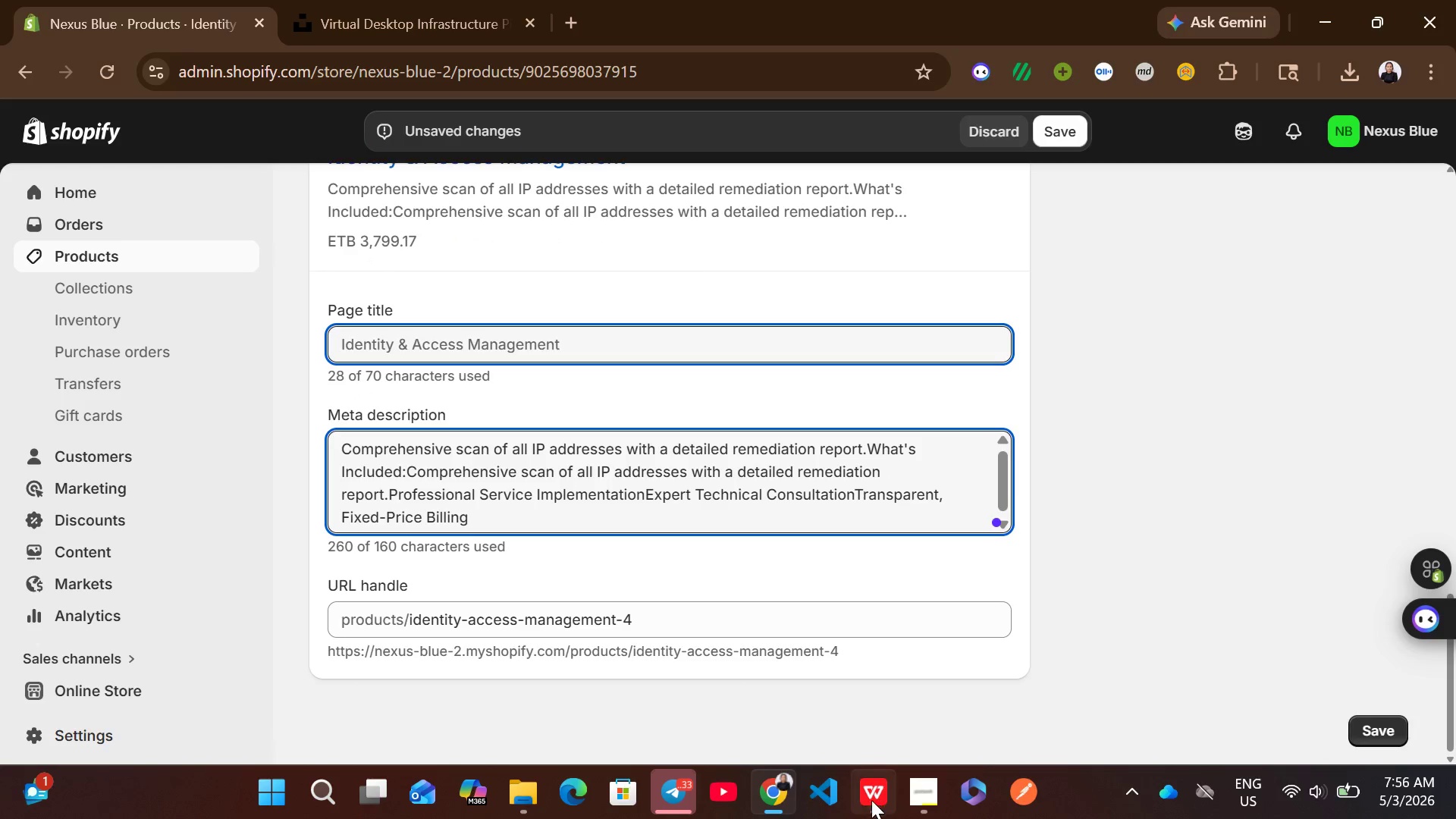 
left_click([863, 795])
 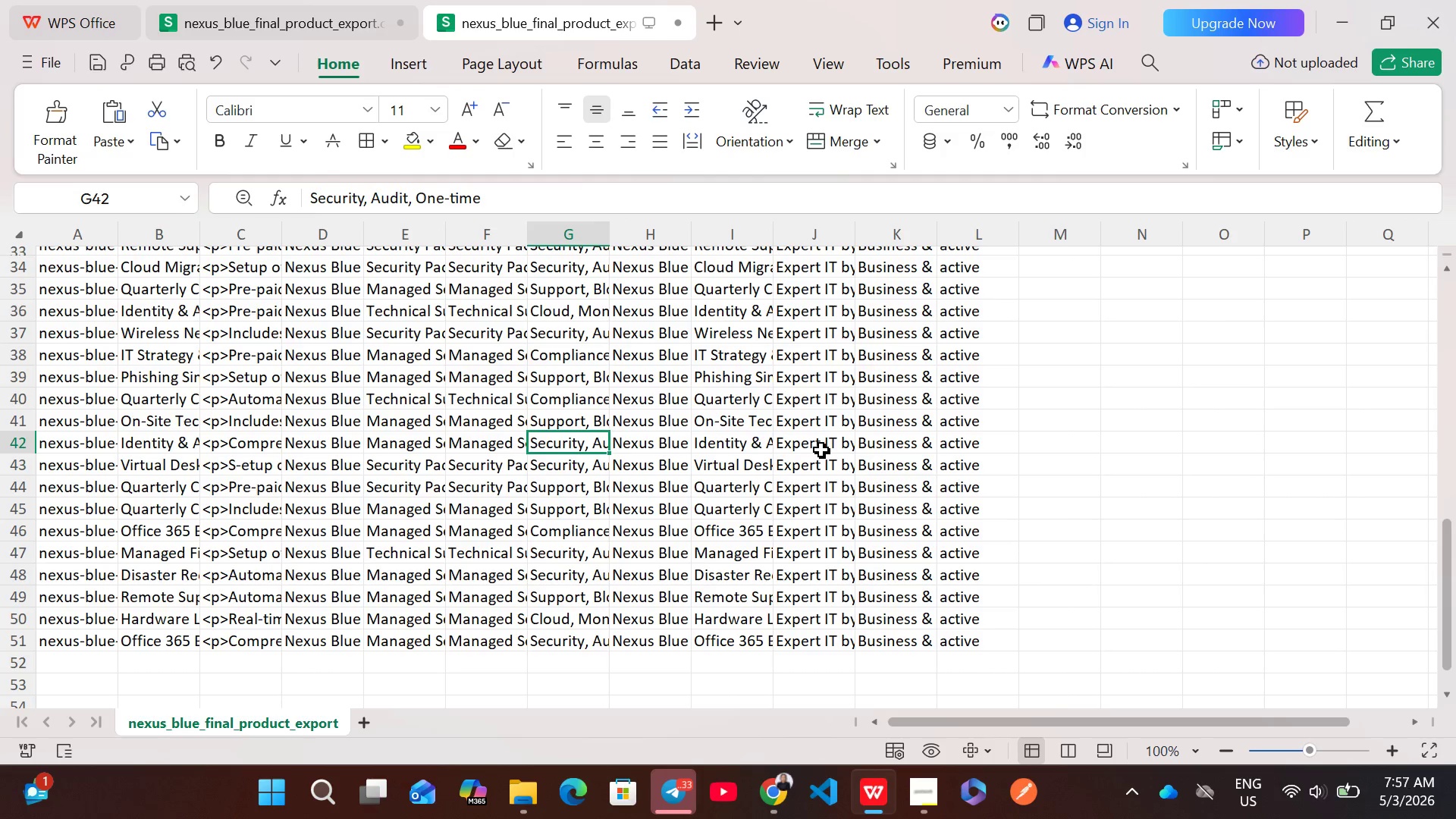 
double_click([826, 448])
 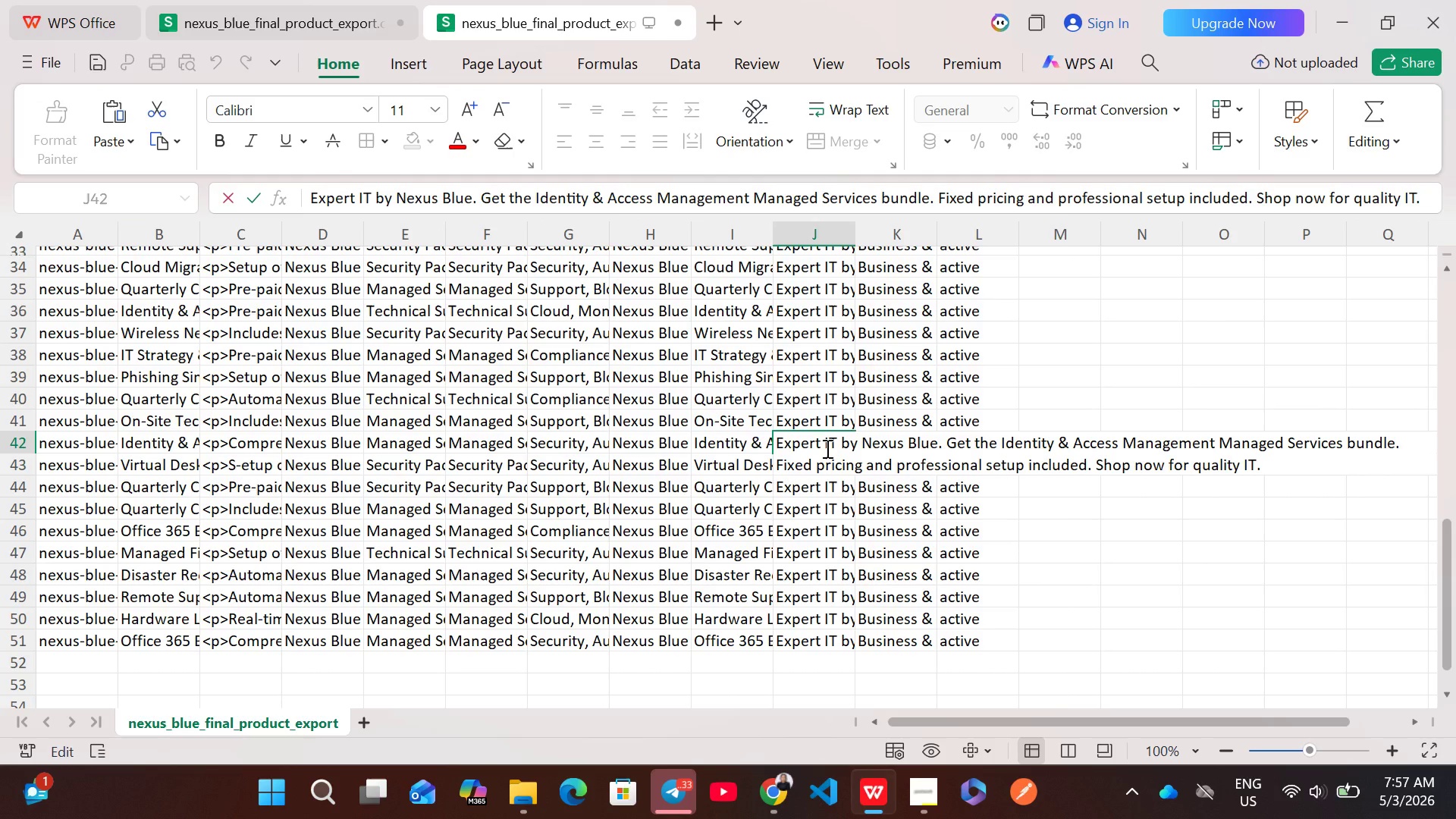 
key(Control+A)
 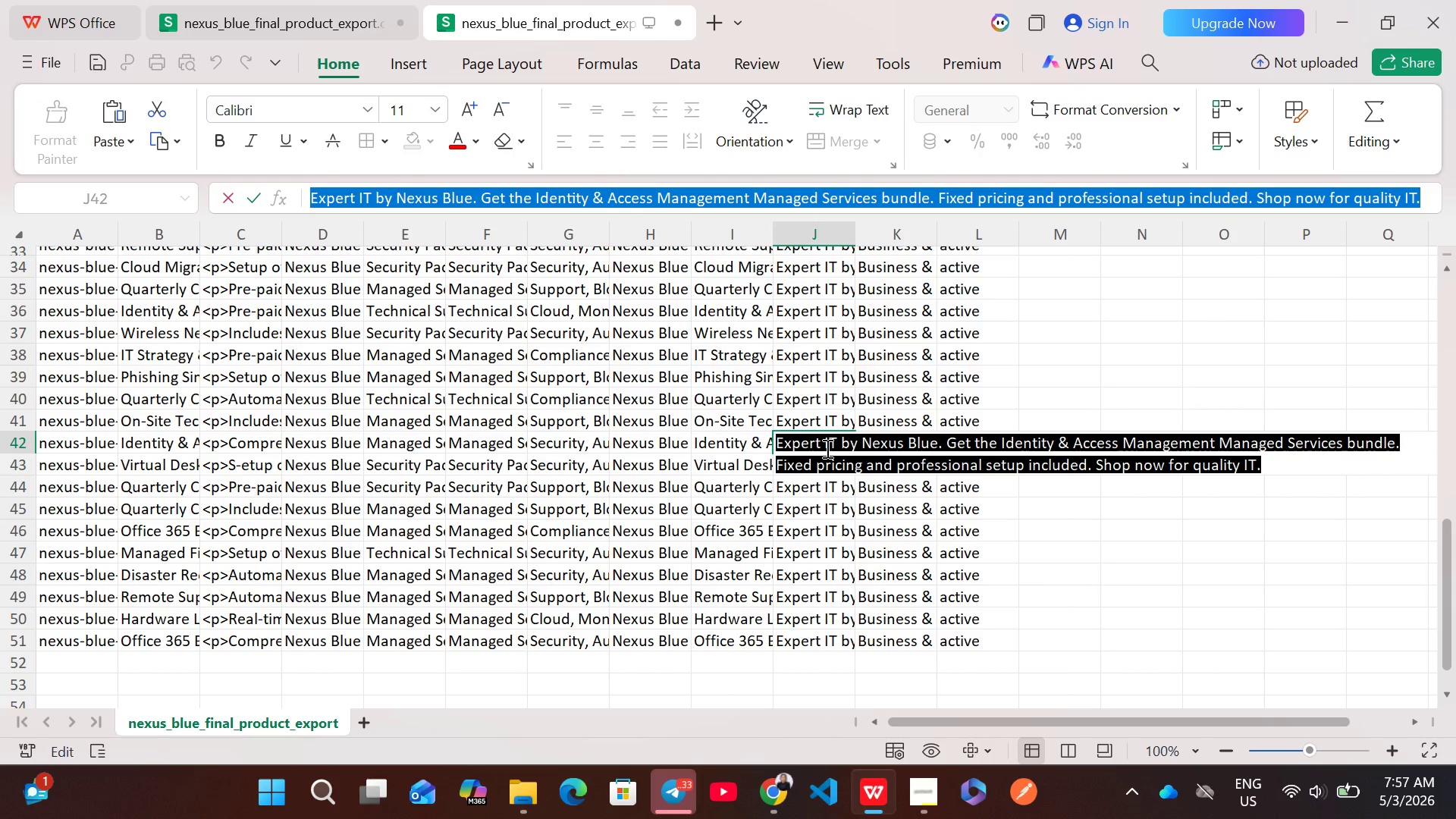 
key(Control+C)
 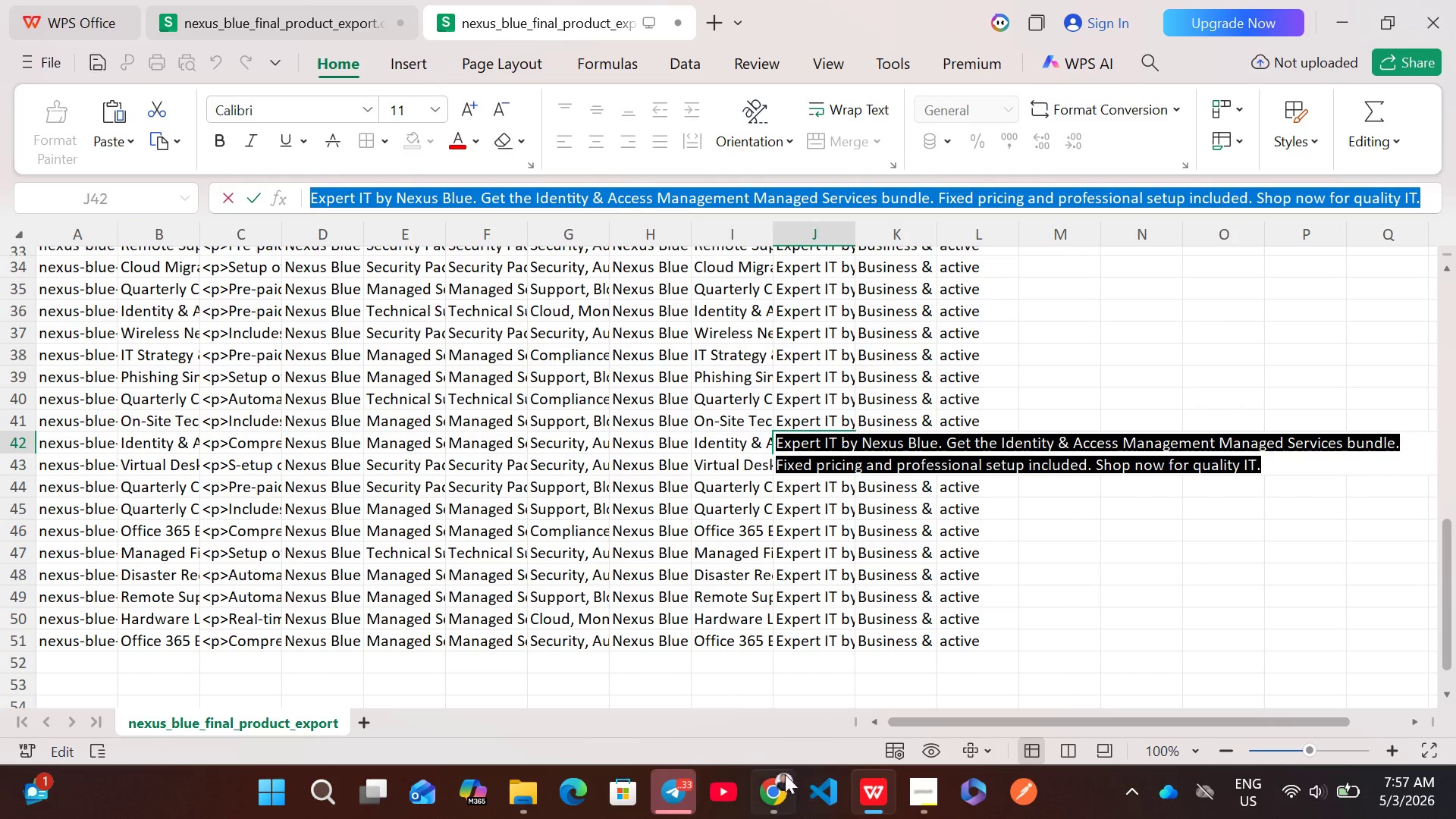 
left_click([776, 777])
 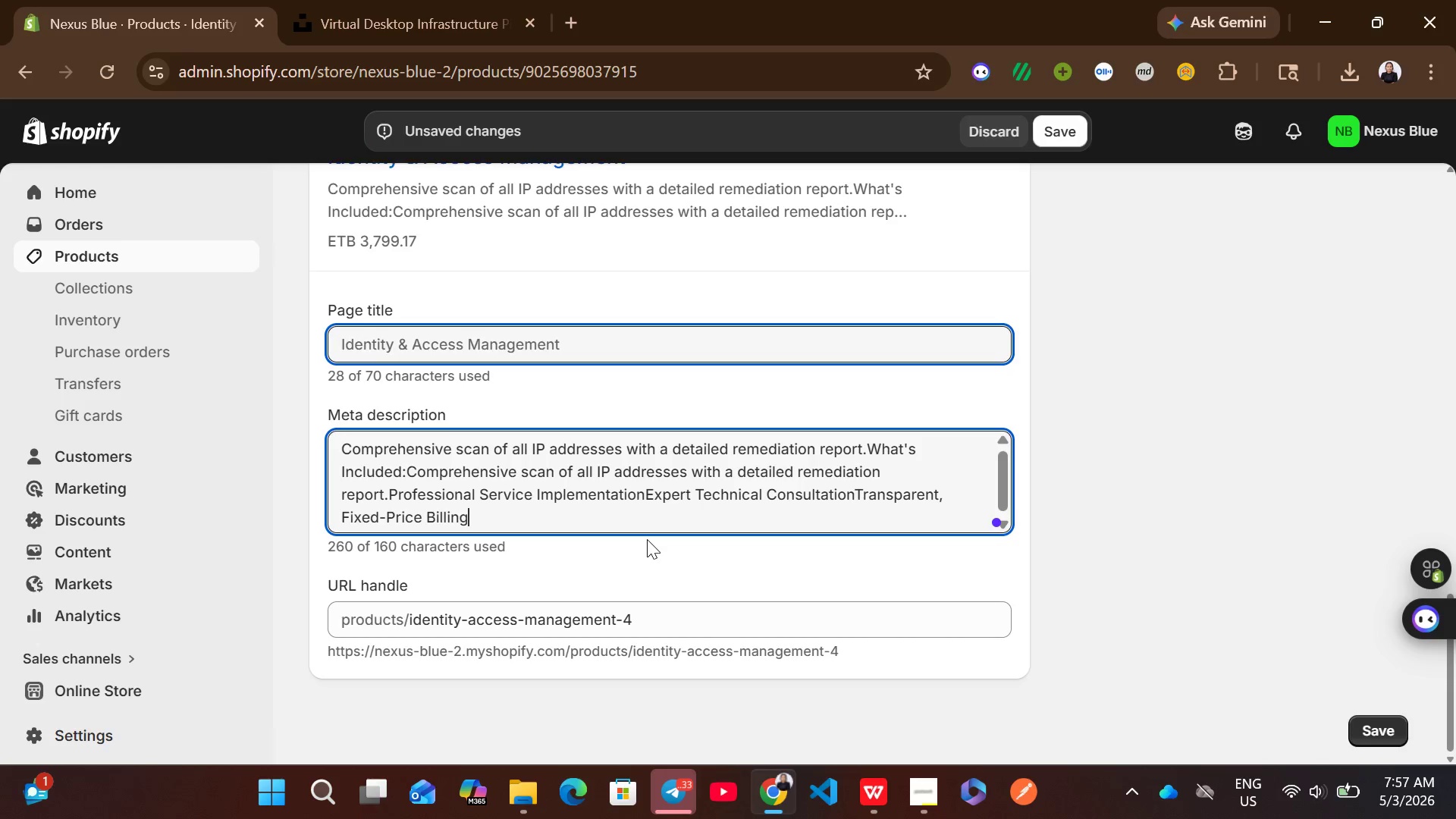 
left_click([640, 491])
 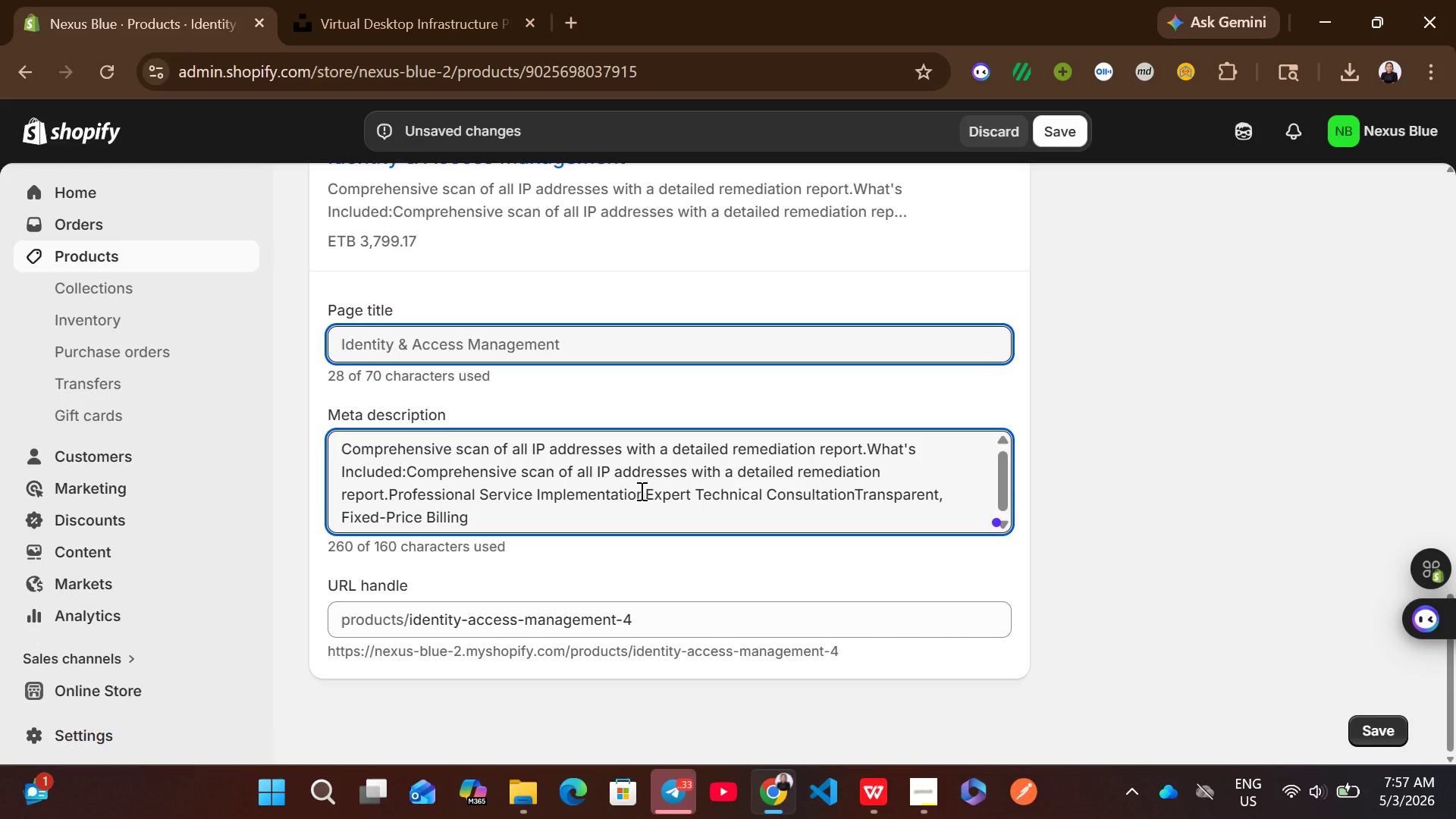 
key(Control+A)
 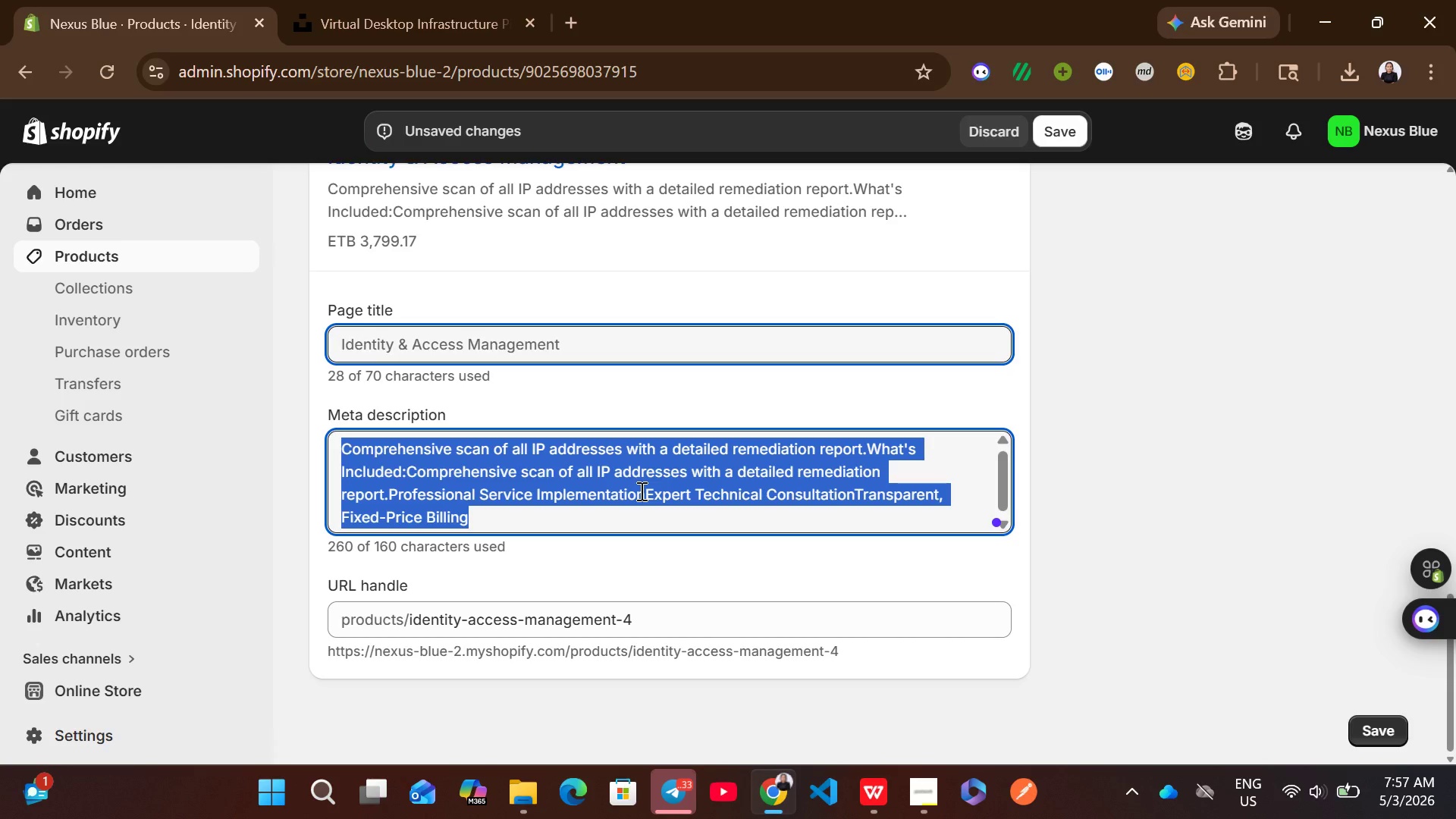 
key(Control+V)
 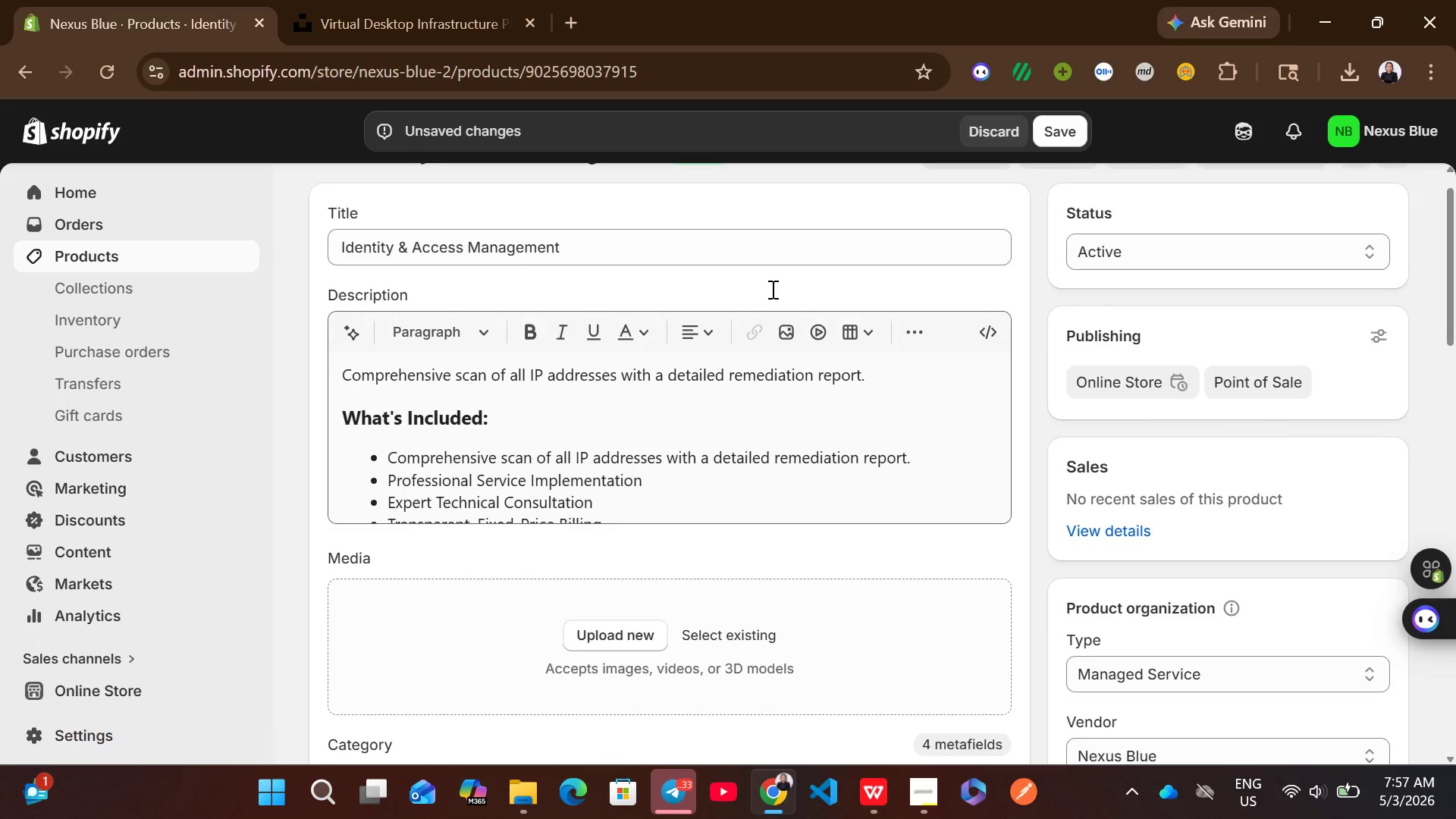 
left_click([619, 284])
 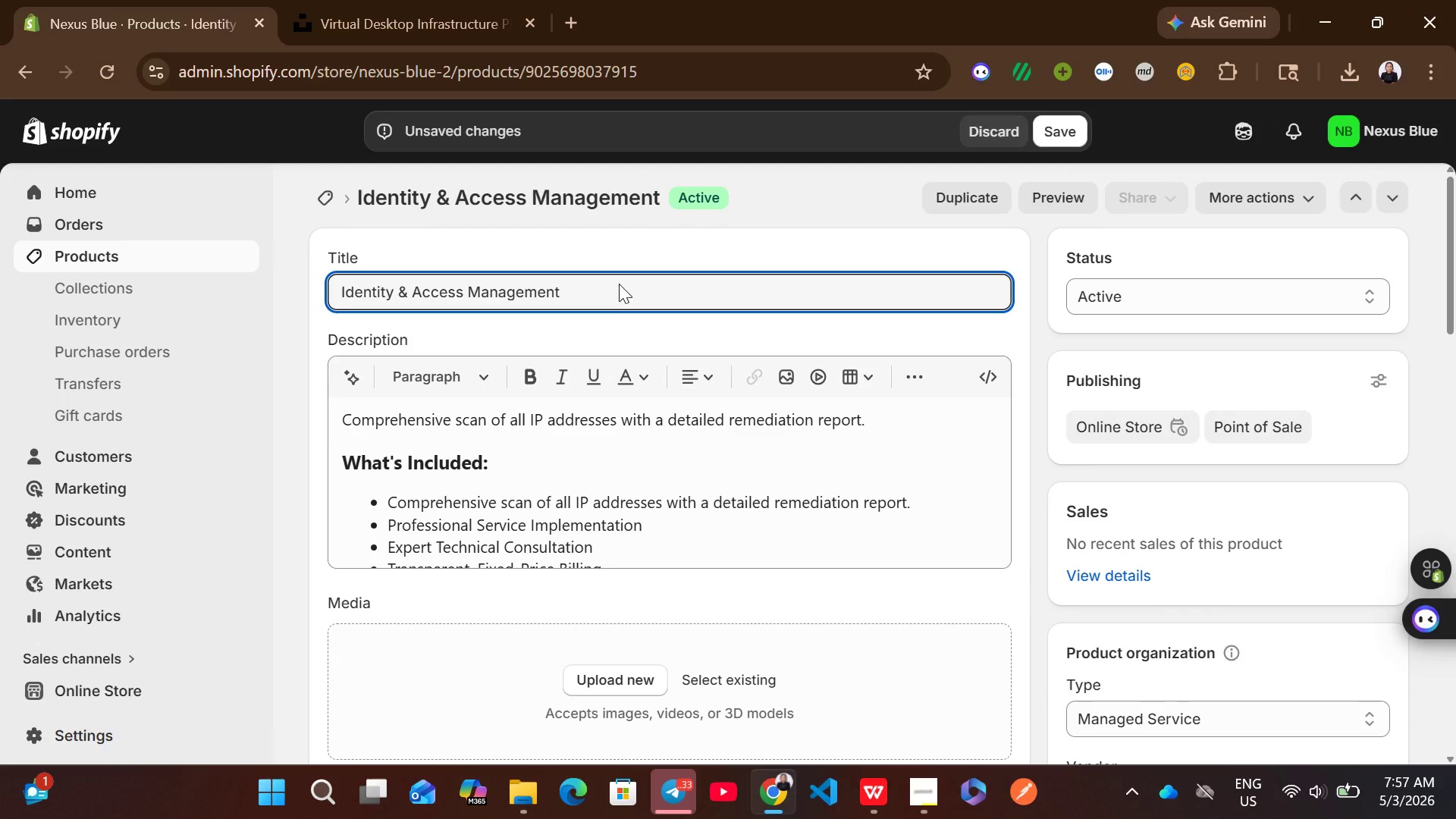 
key(Control+A)
 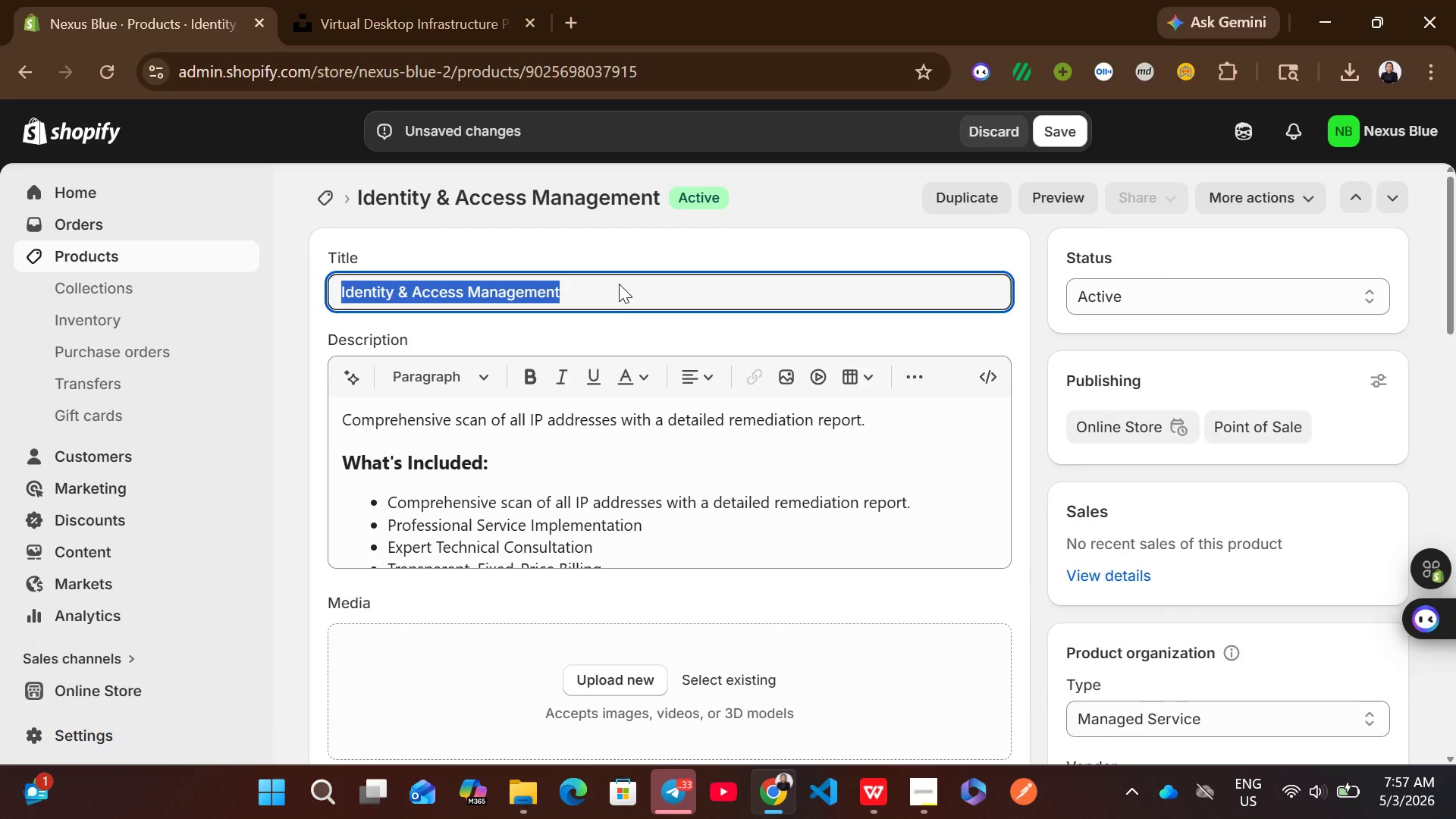 
key(Control+C)
 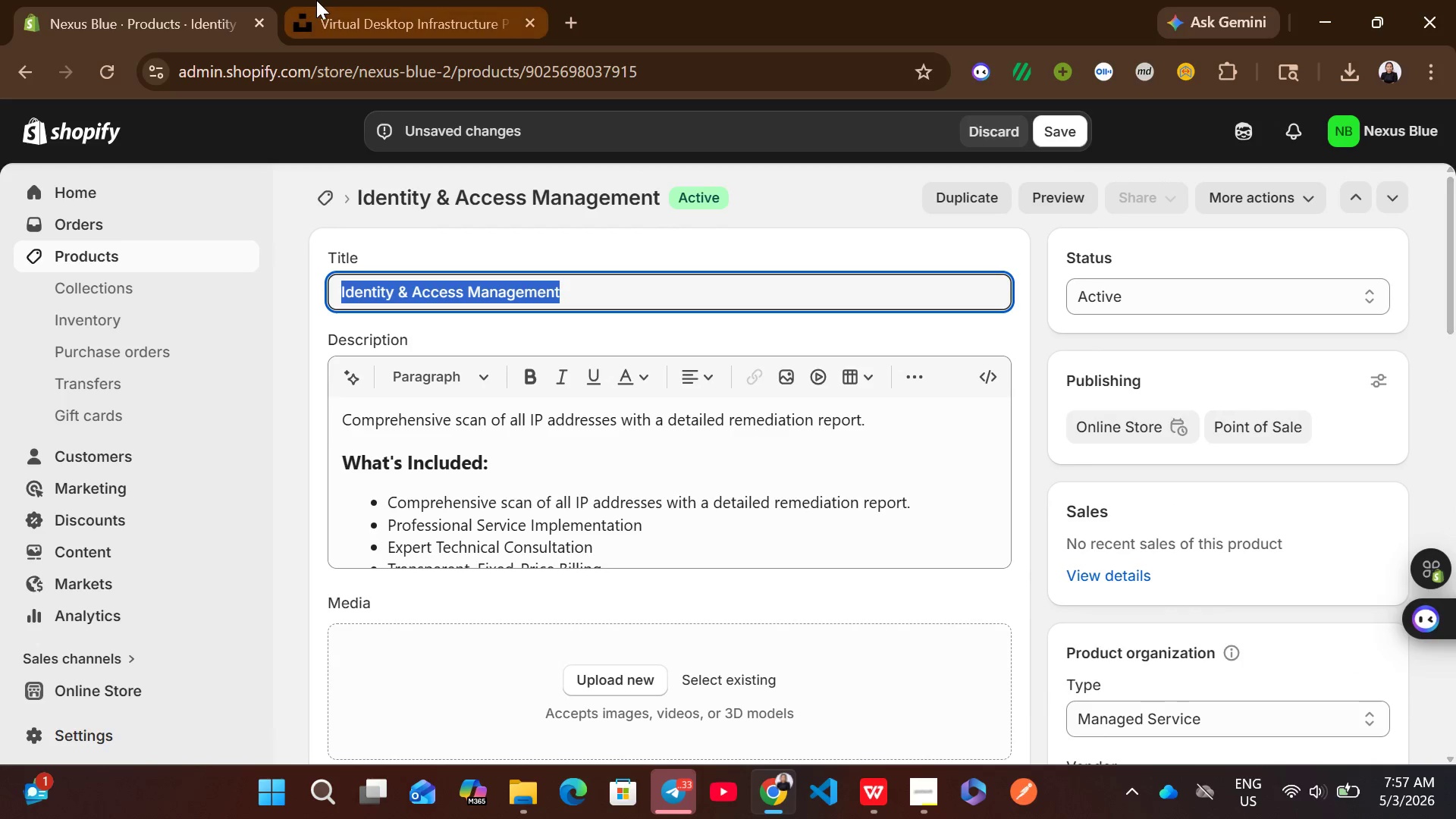 
left_click([316, 0])
 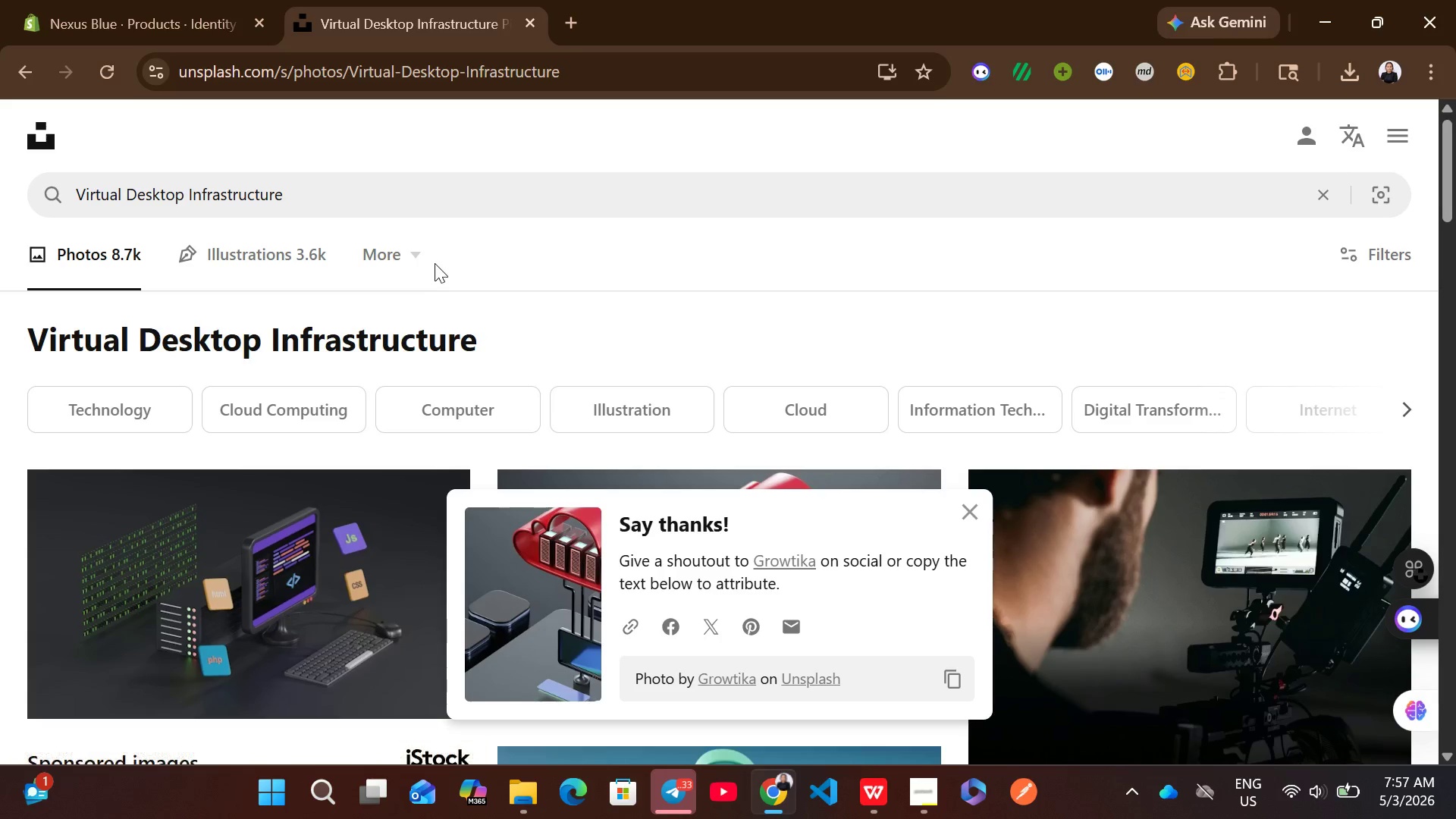 
left_click([444, 197])
 